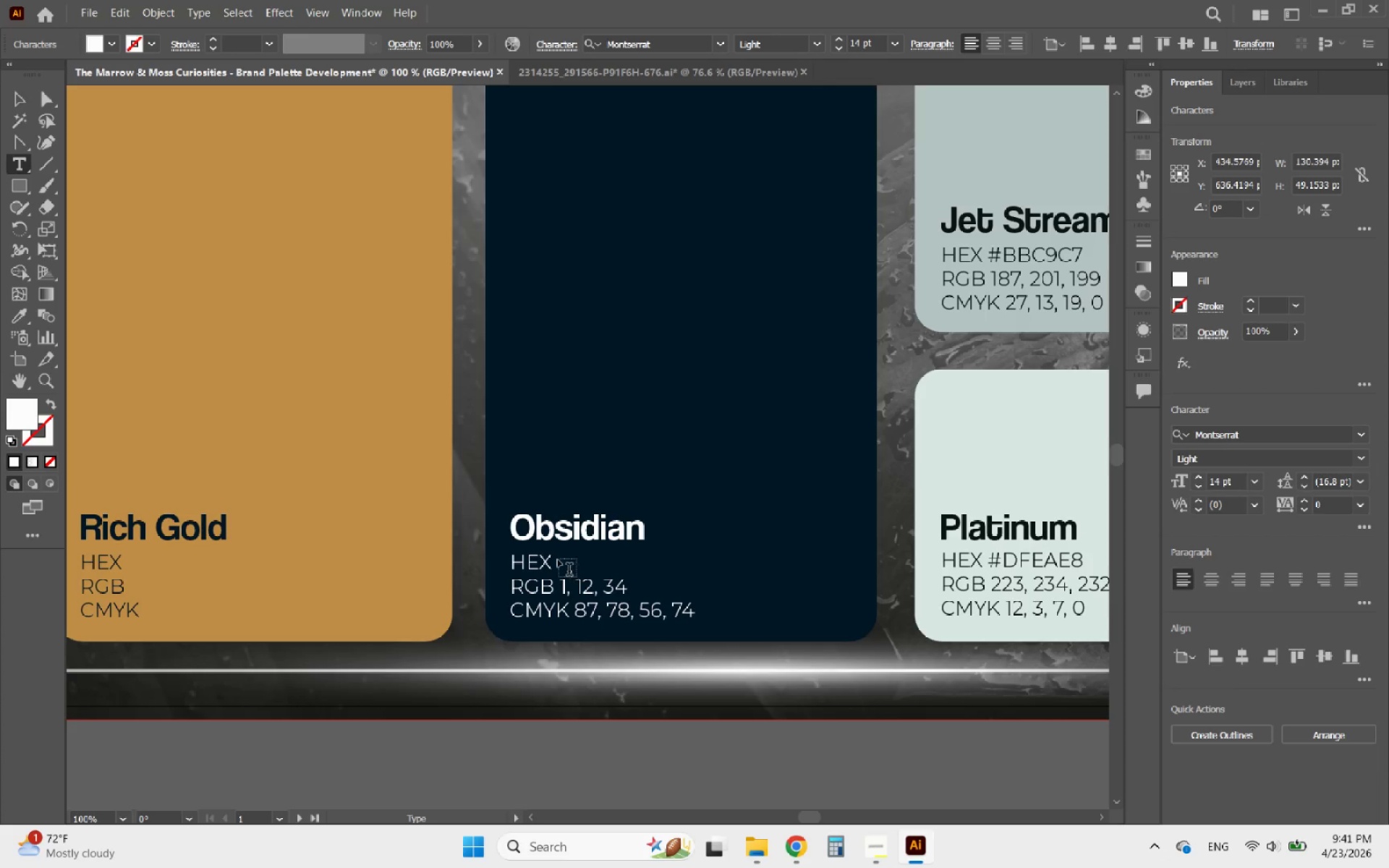 
left_click([549, 560])
 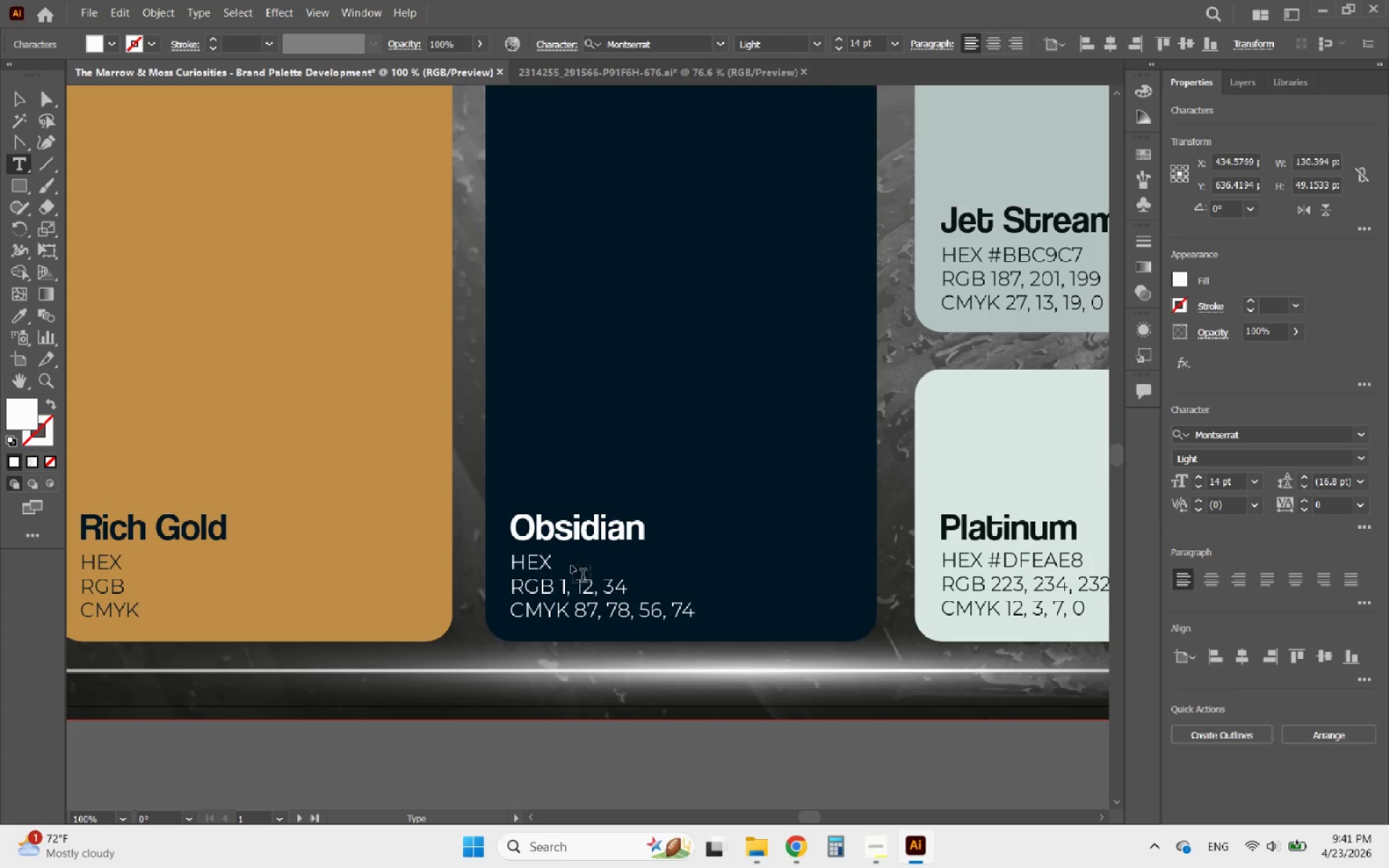 
key(Space)
 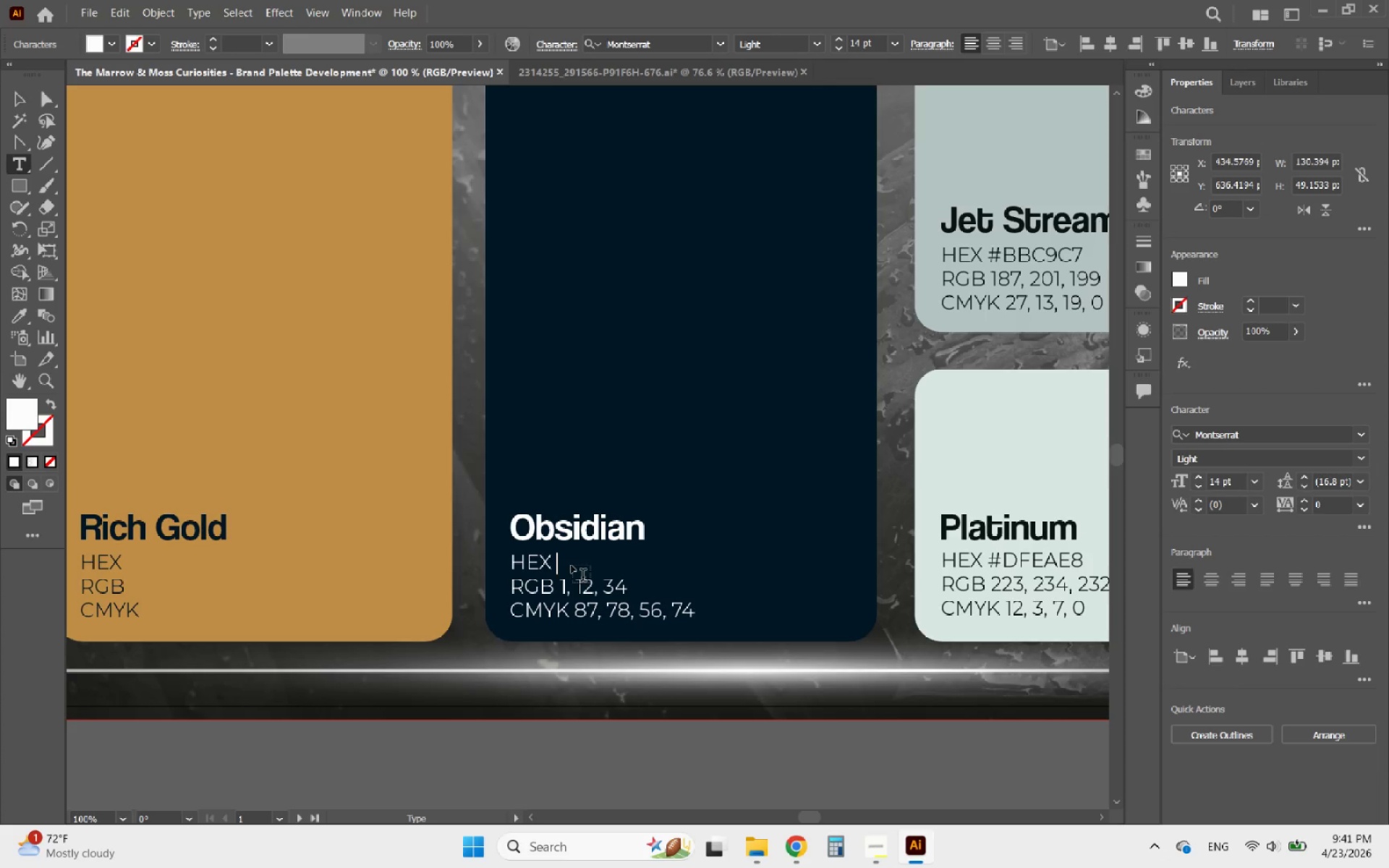 
key(Shift+3)
 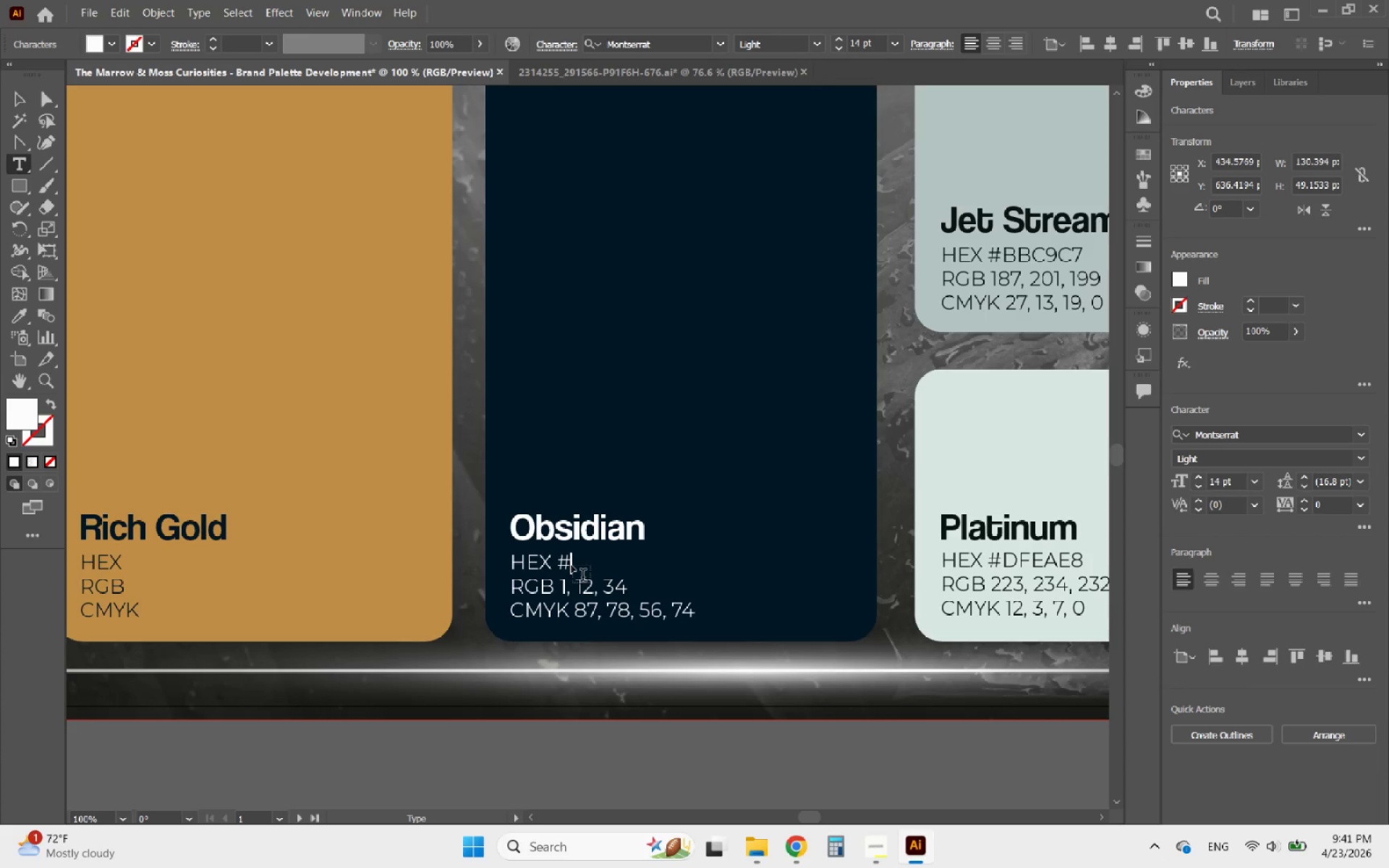 
key(Control+V)
 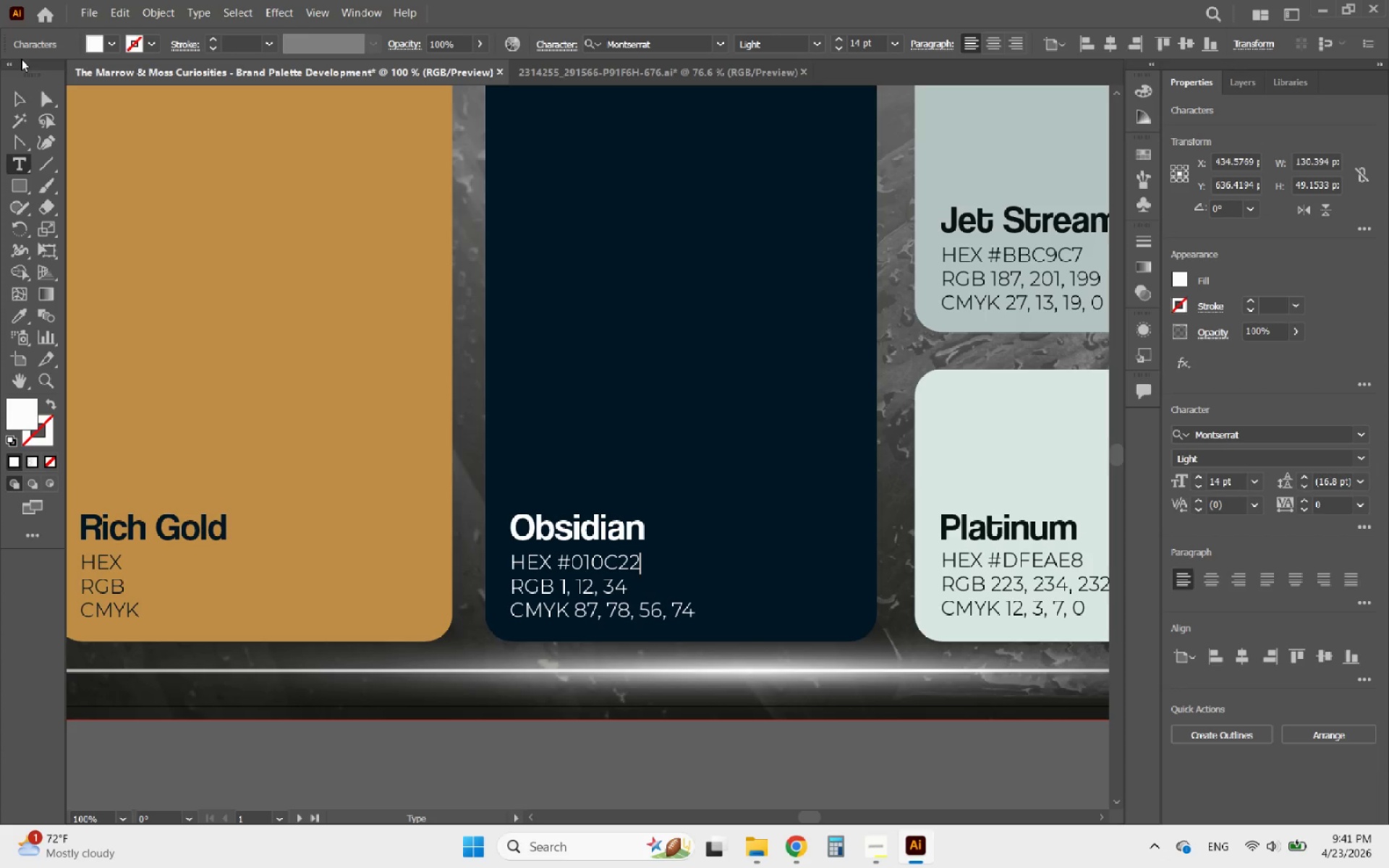 
left_click([13, 96])
 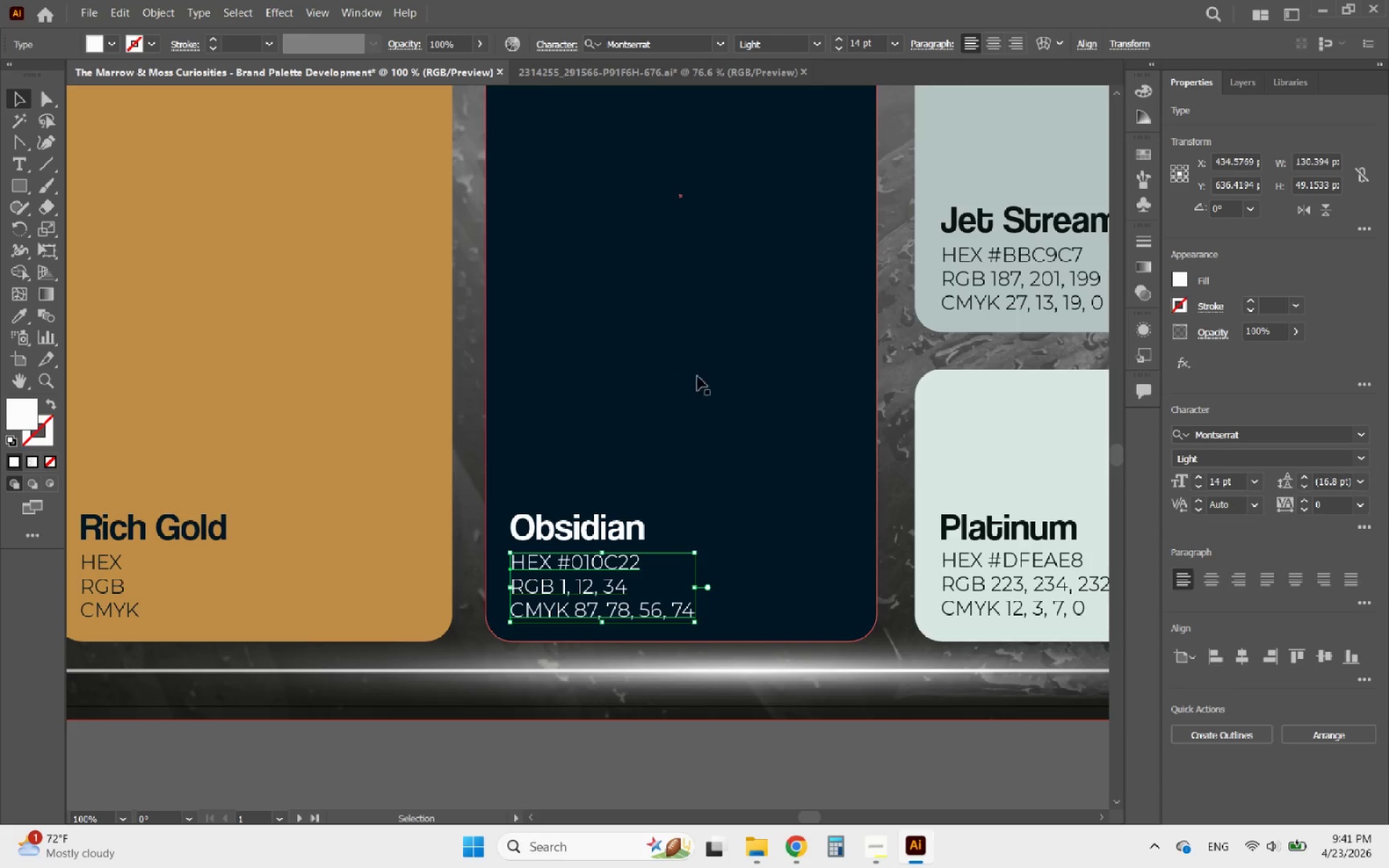 
left_click([702, 380])
 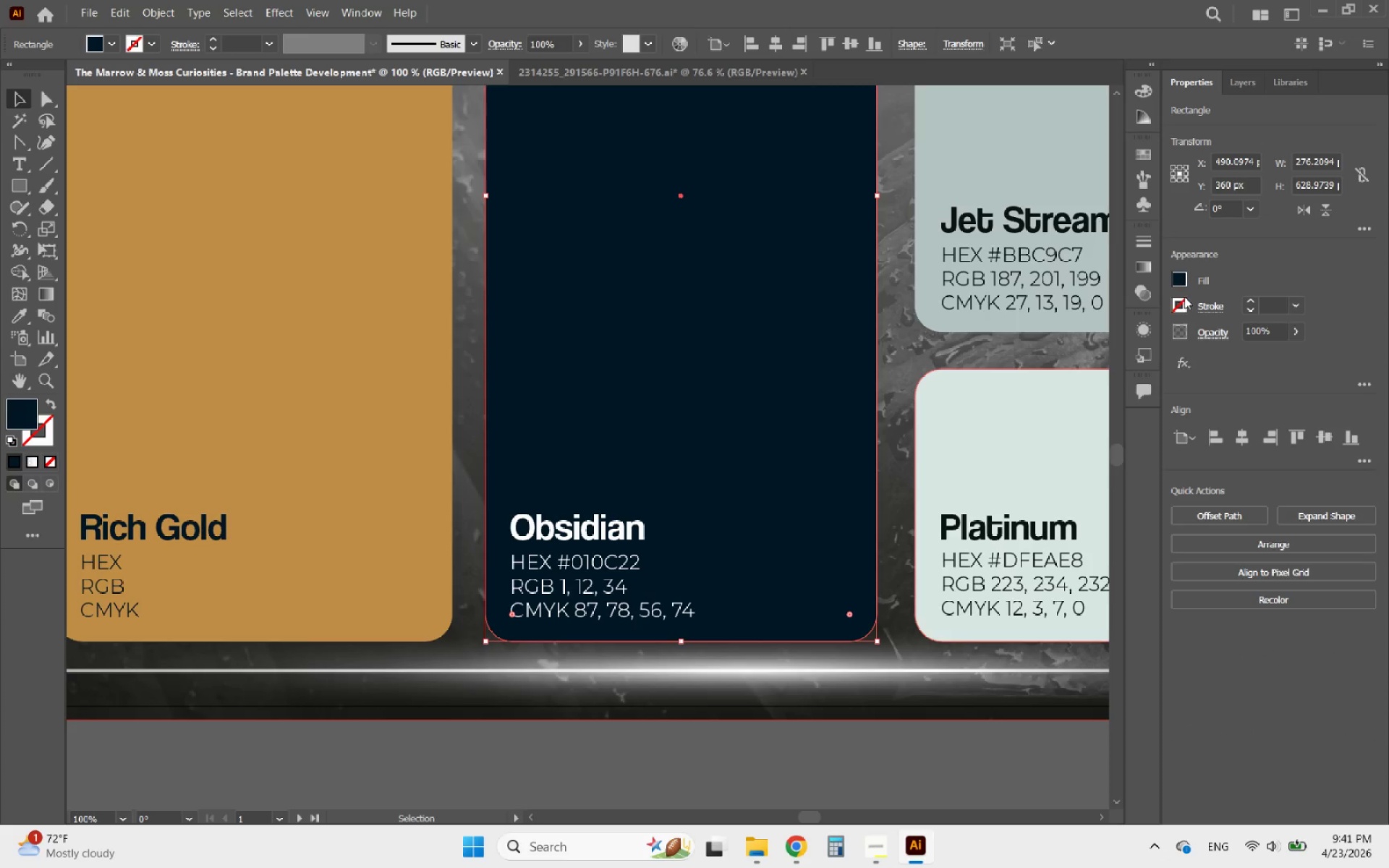 
left_click([1177, 275])
 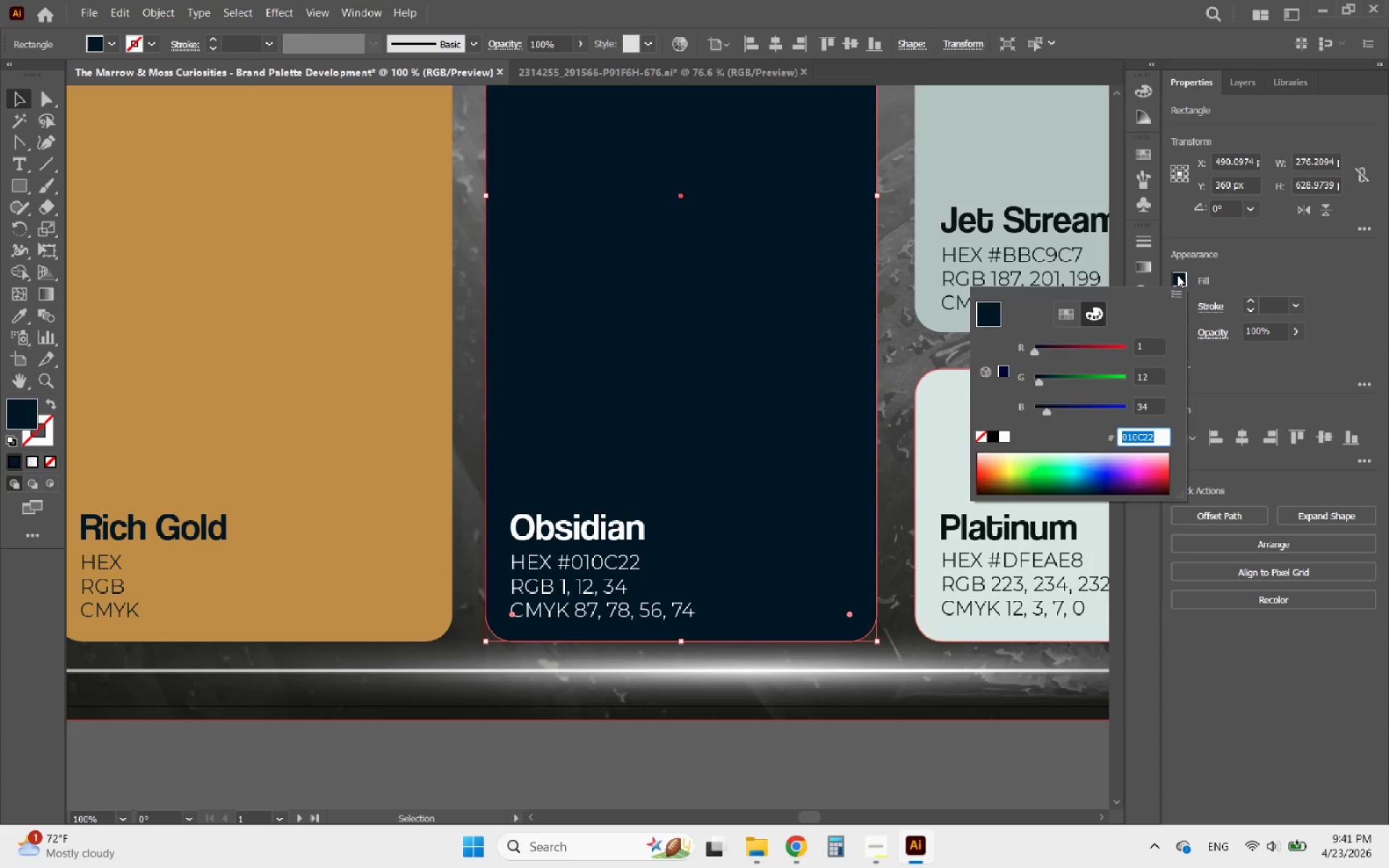 
wait(7.02)
 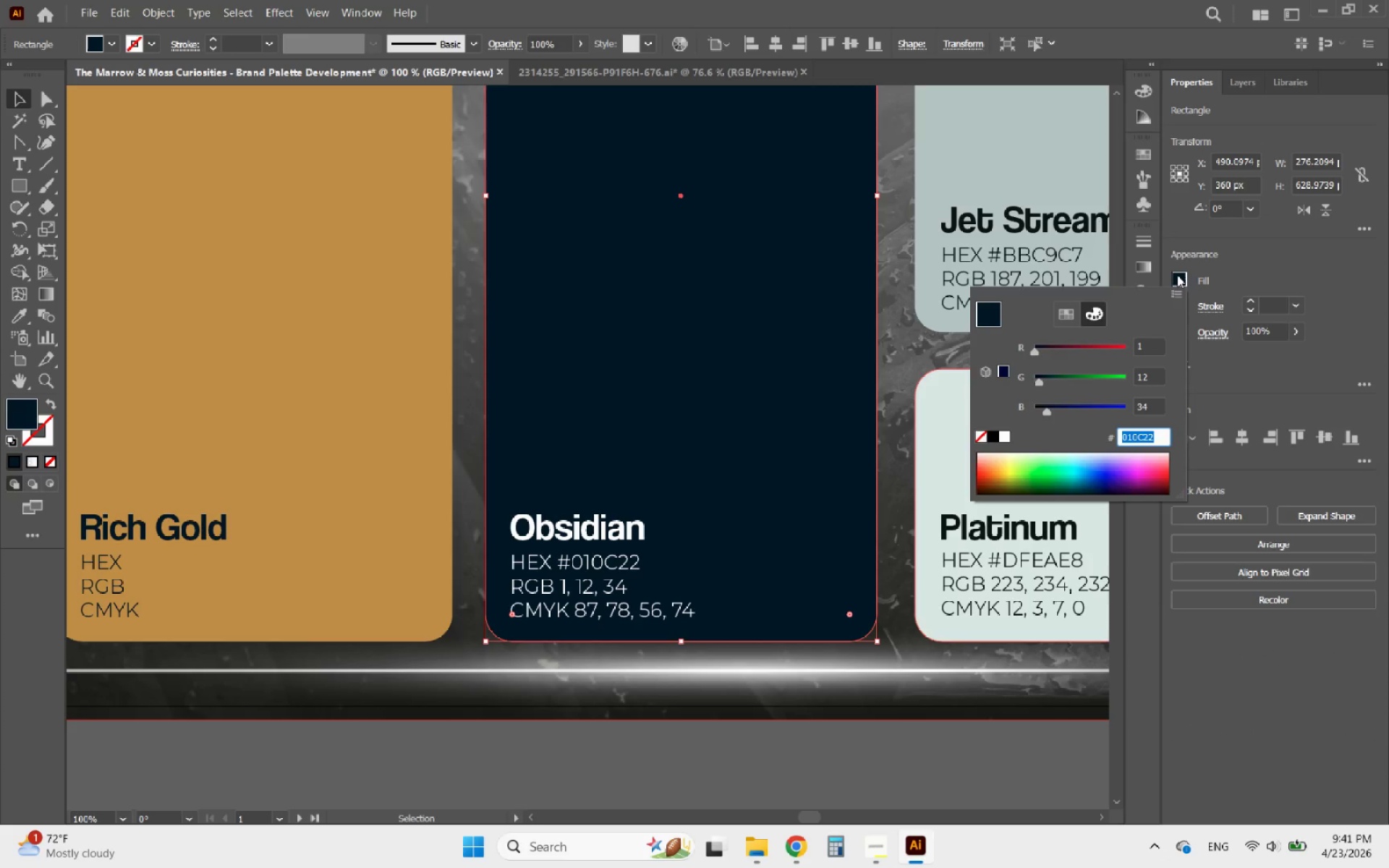 
left_click([694, 762])
 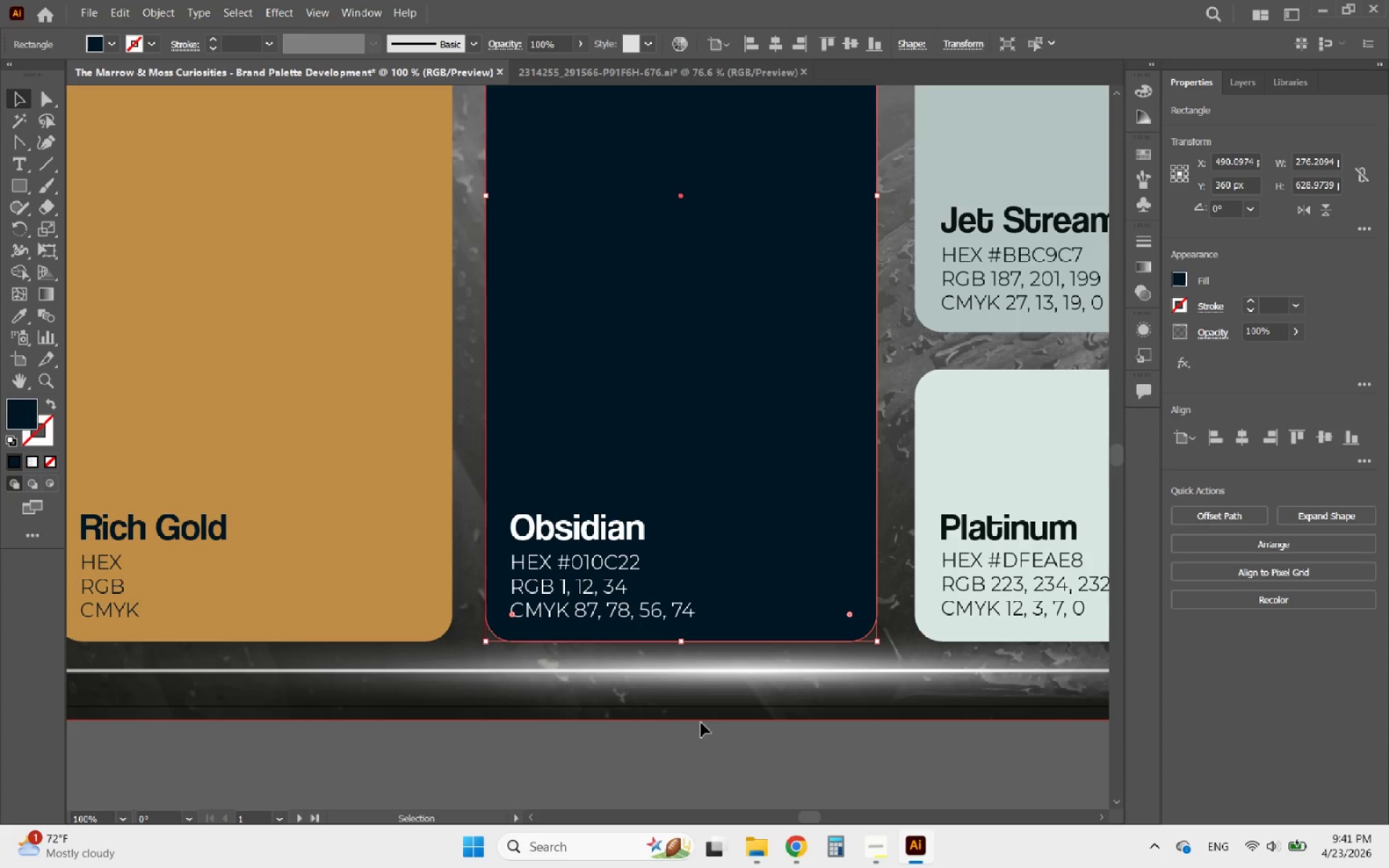 
hold_key(key=AltLeft, duration=3.39)
scroll: coordinate [814, 503], scroll_direction: down, amount: 2.0
 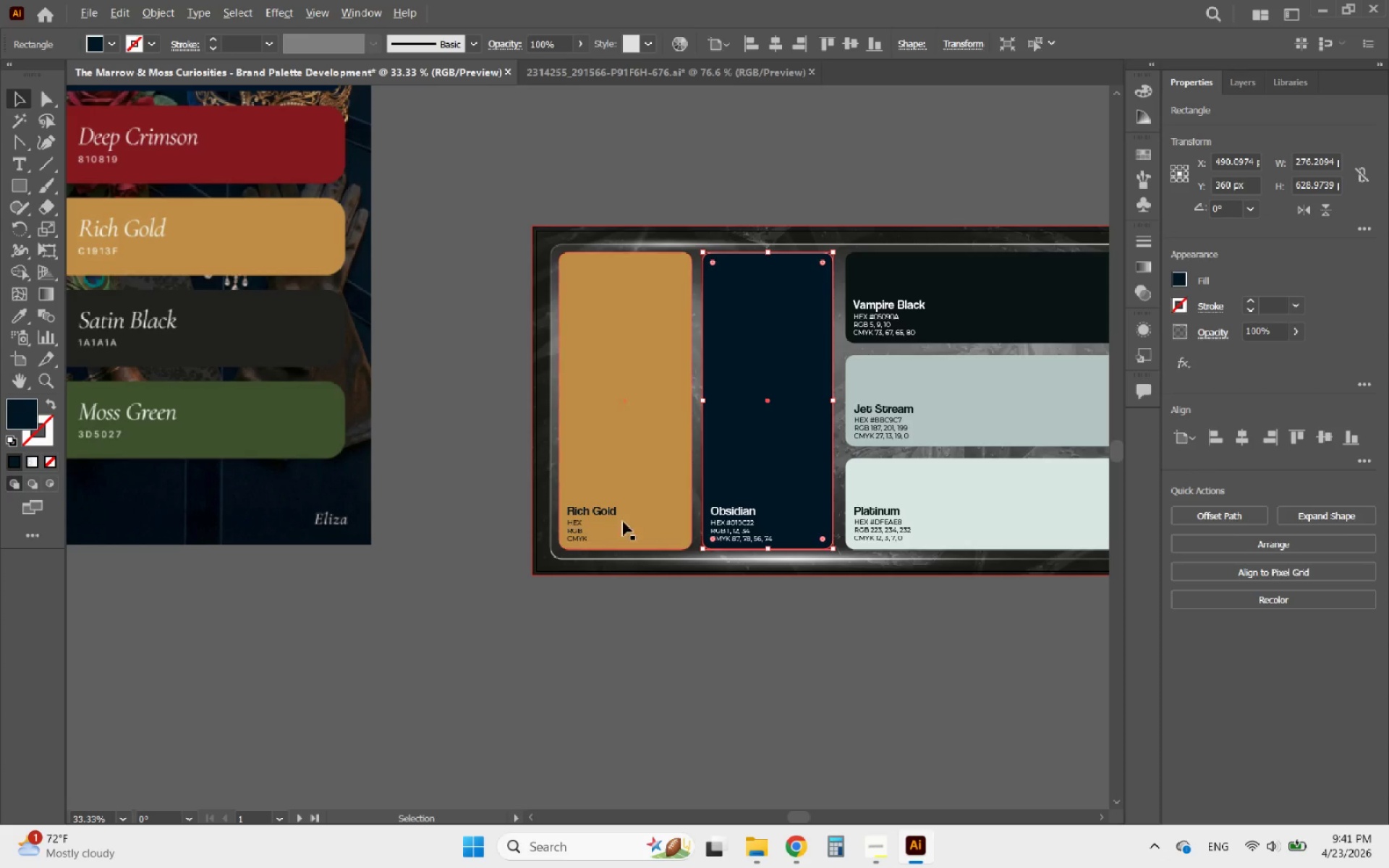 
scroll: coordinate [548, 510], scroll_direction: up, amount: 4.0
 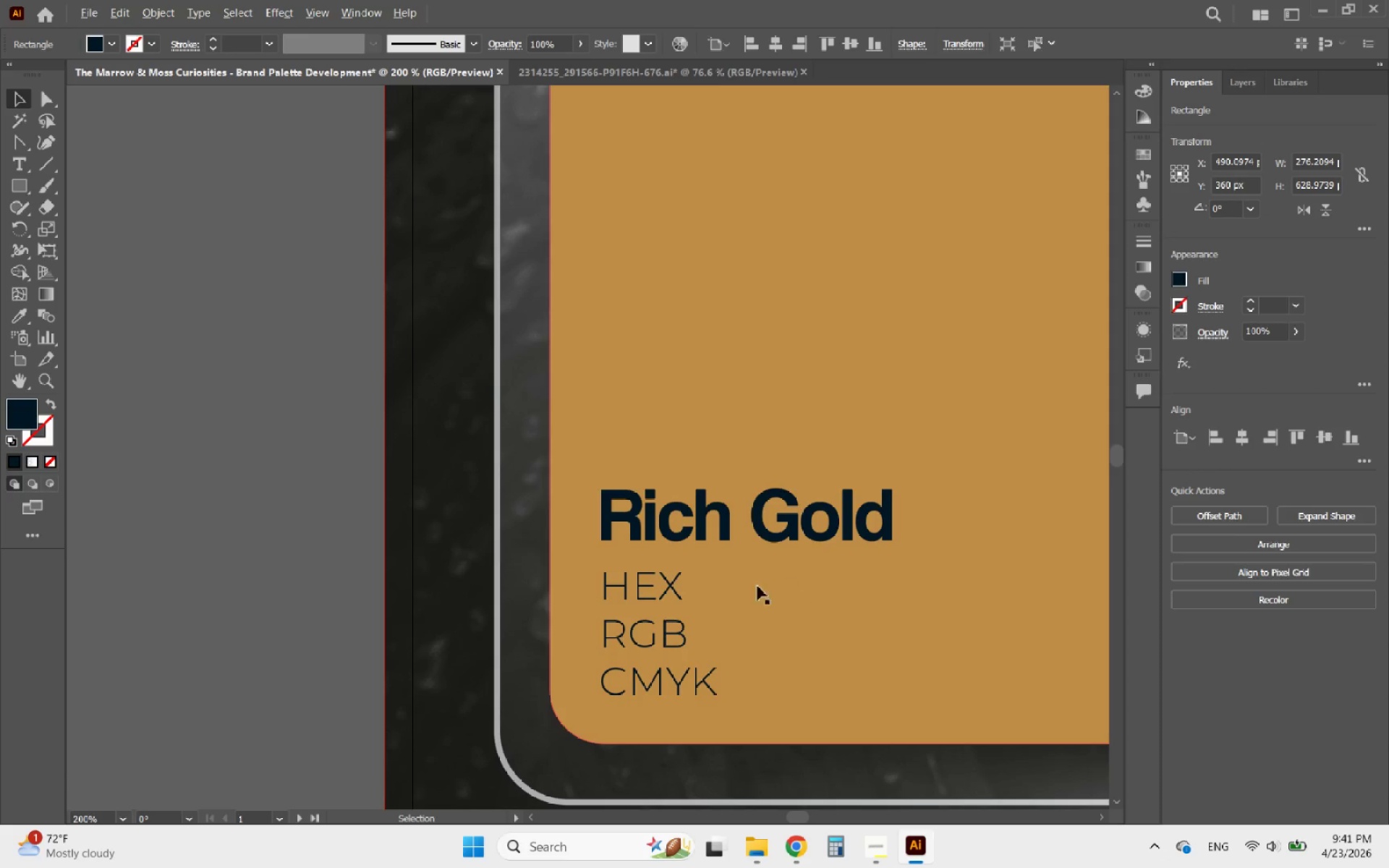 
scroll: coordinate [504, 528], scroll_direction: down, amount: 2.0
 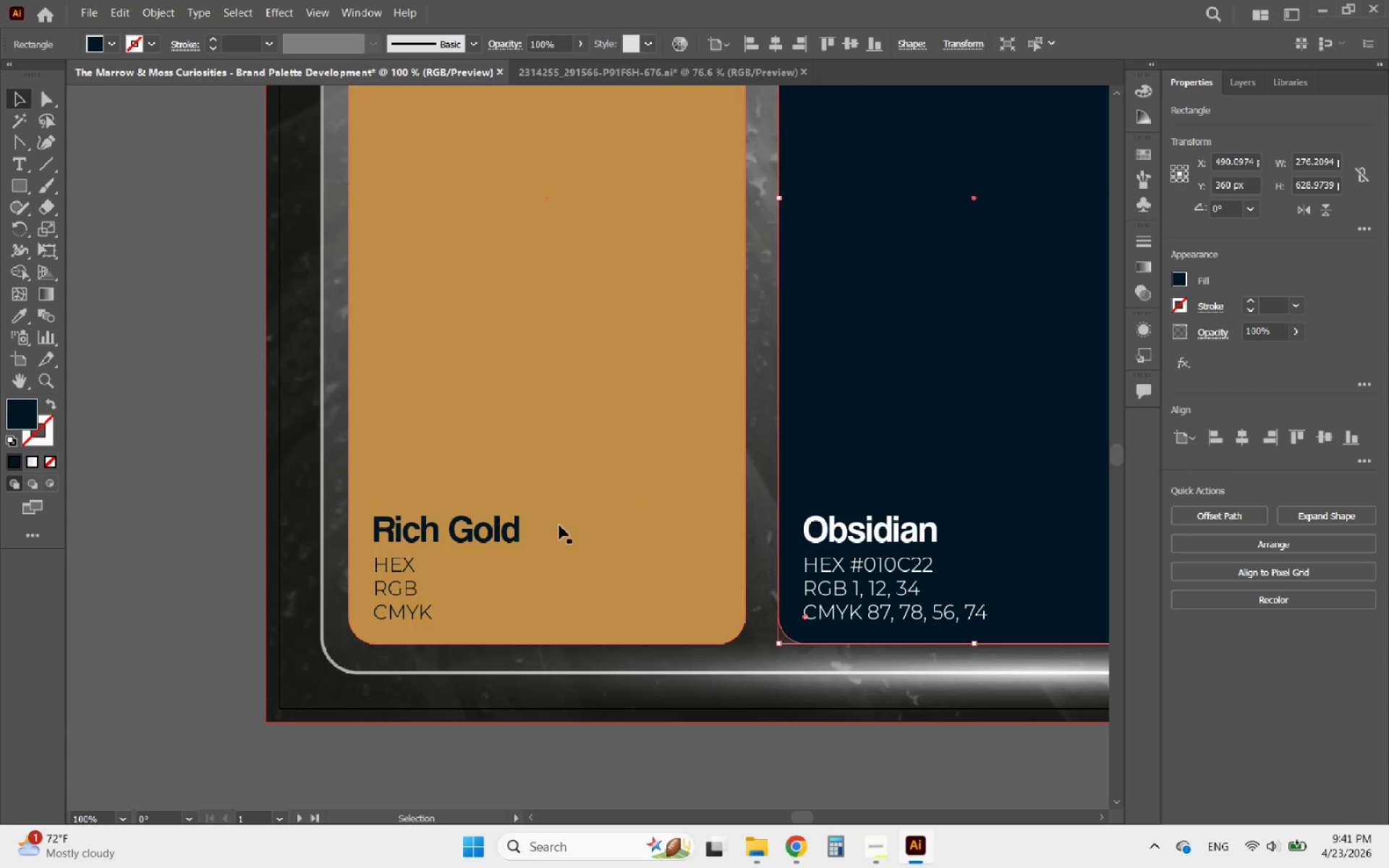 
left_click([559, 525])
 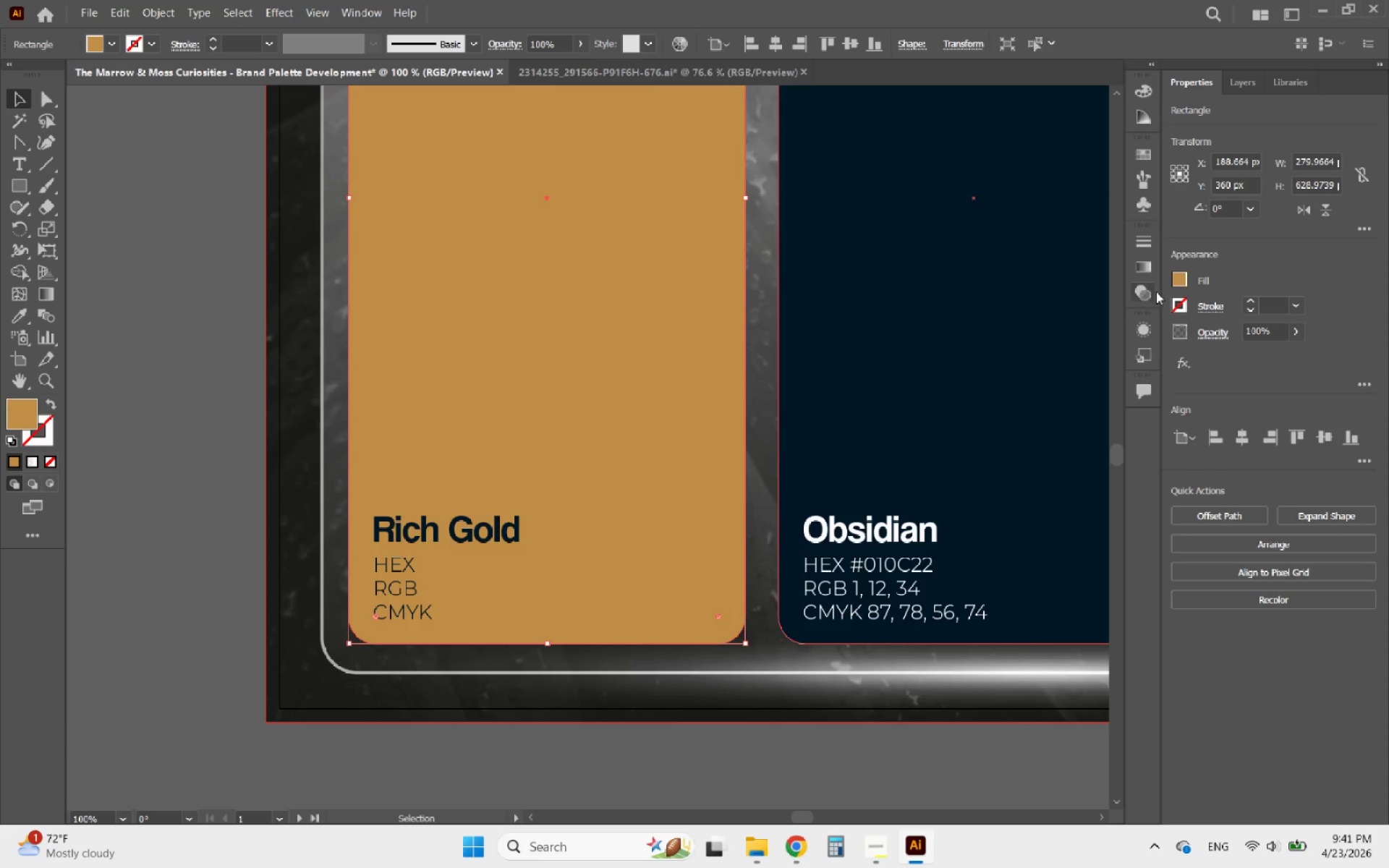 
left_click([1183, 278])
 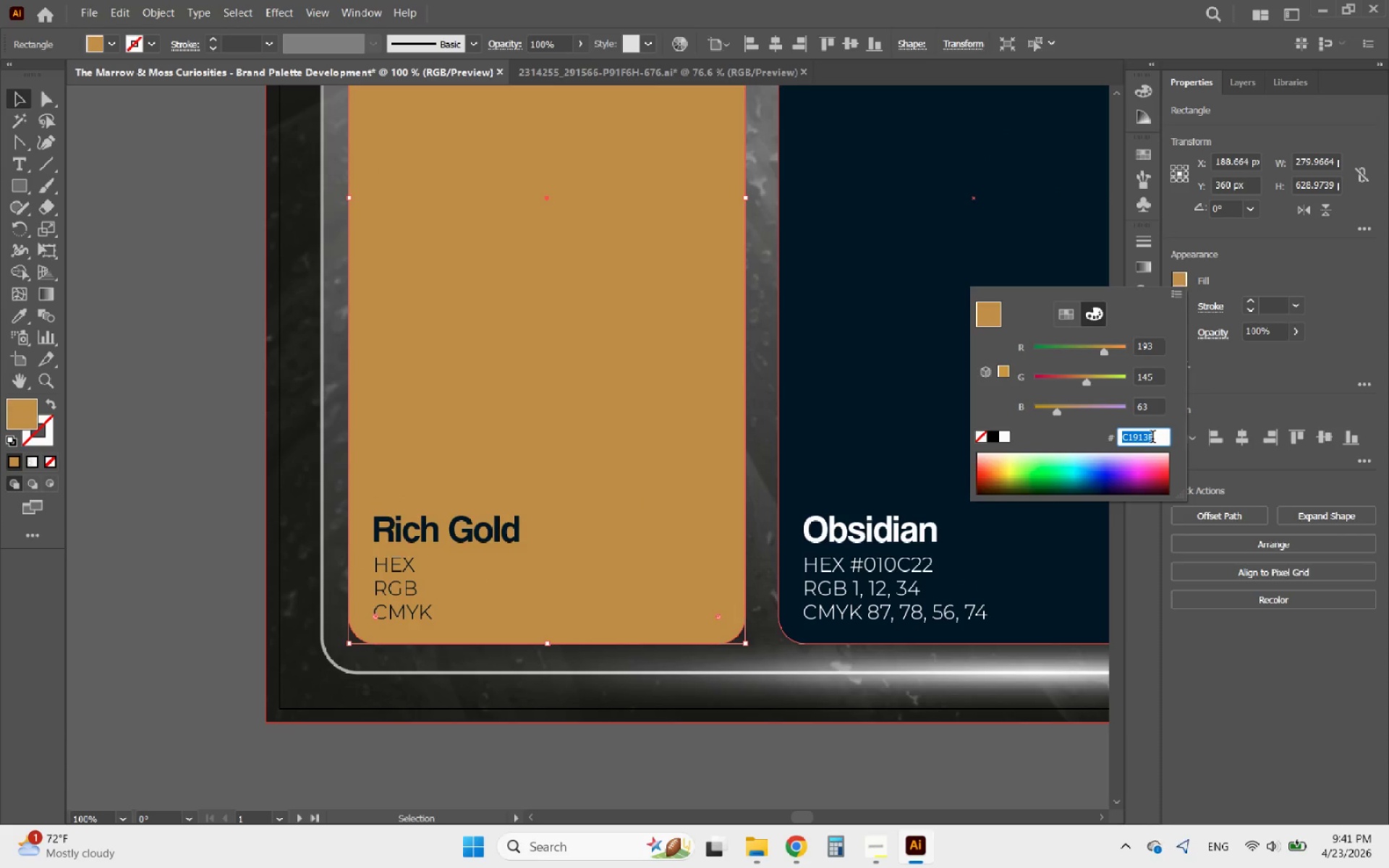 
key(Control+C)
 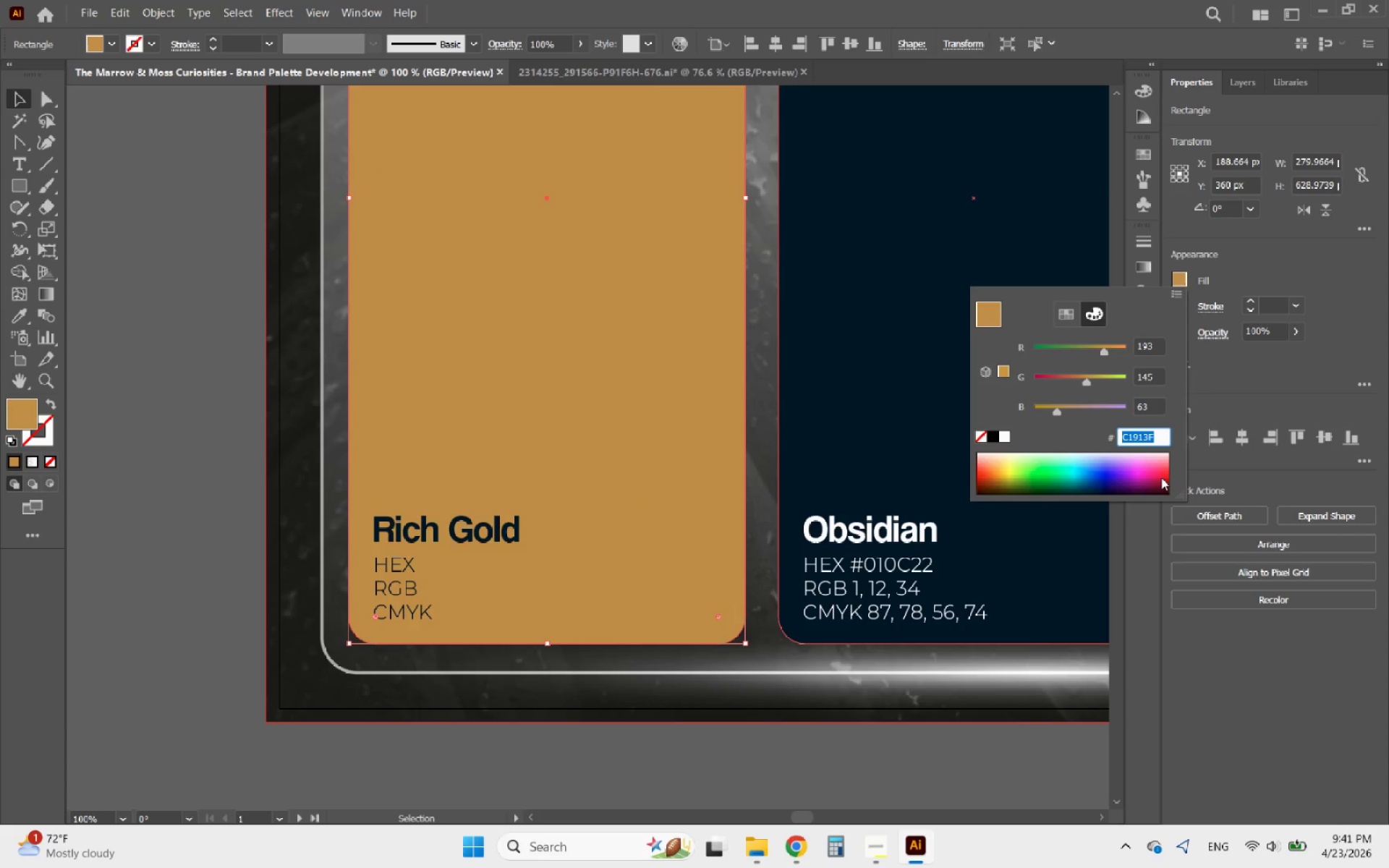 
key(Control+C)
 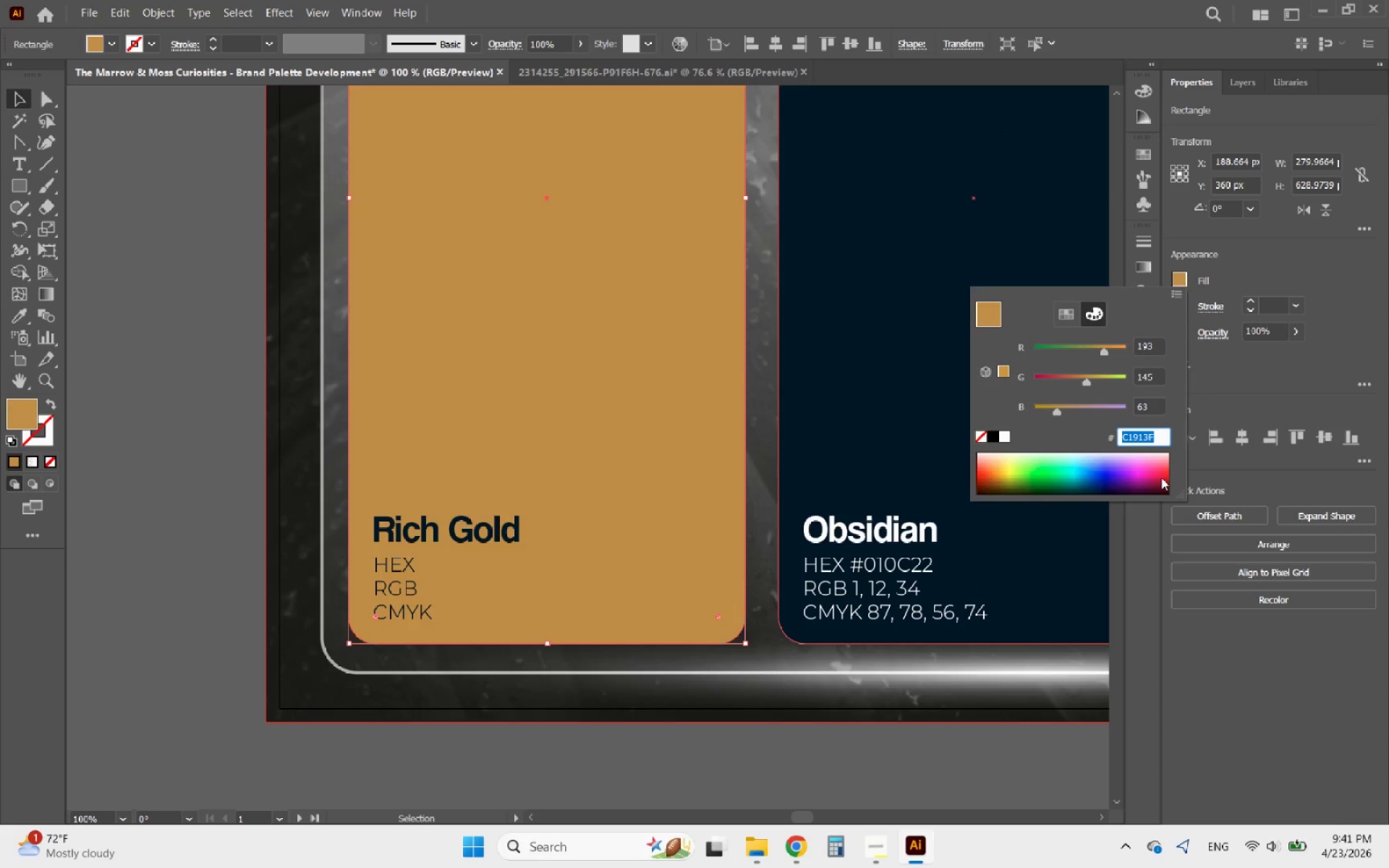 
key(Control+C)
 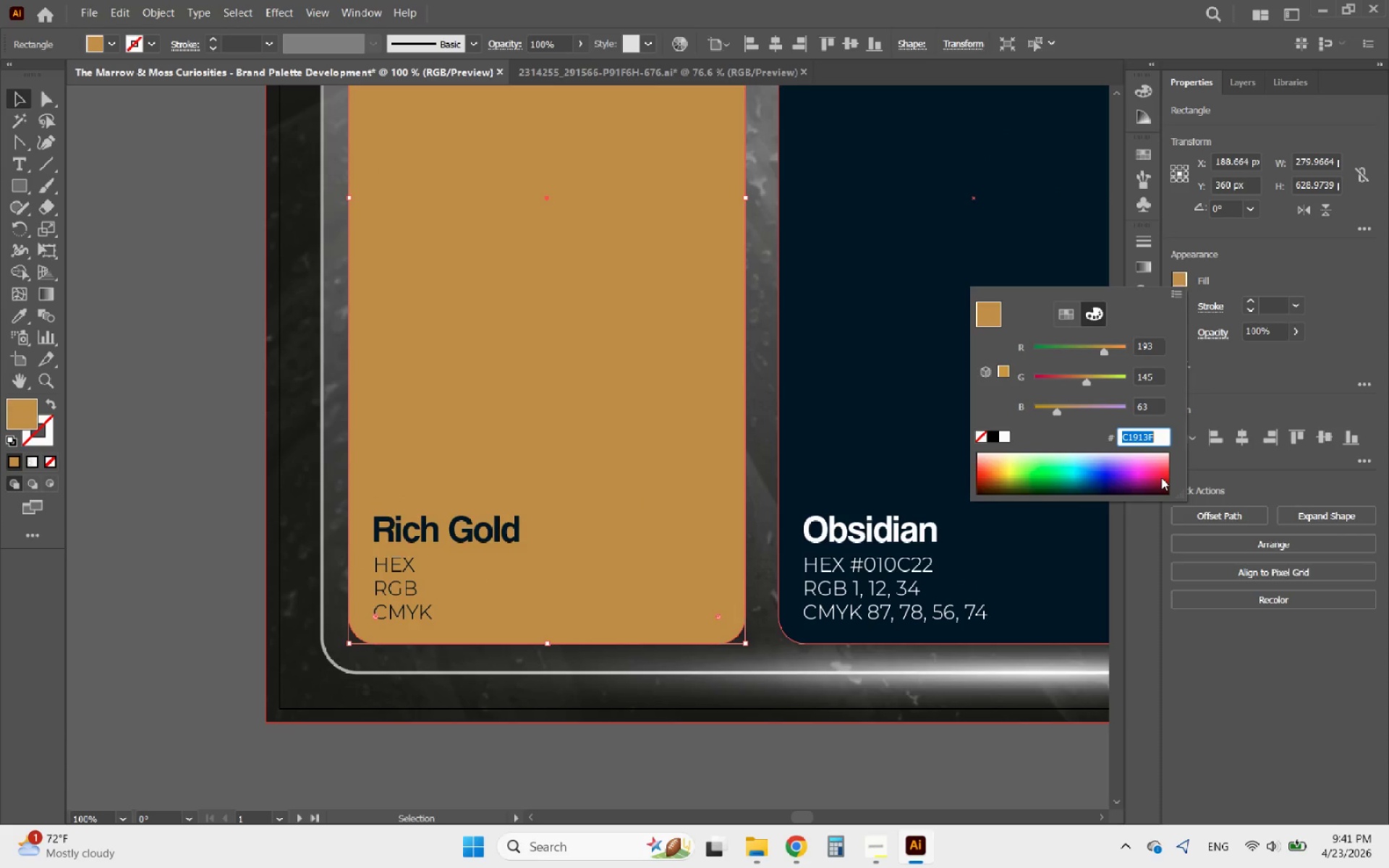 
key(Control+C)
 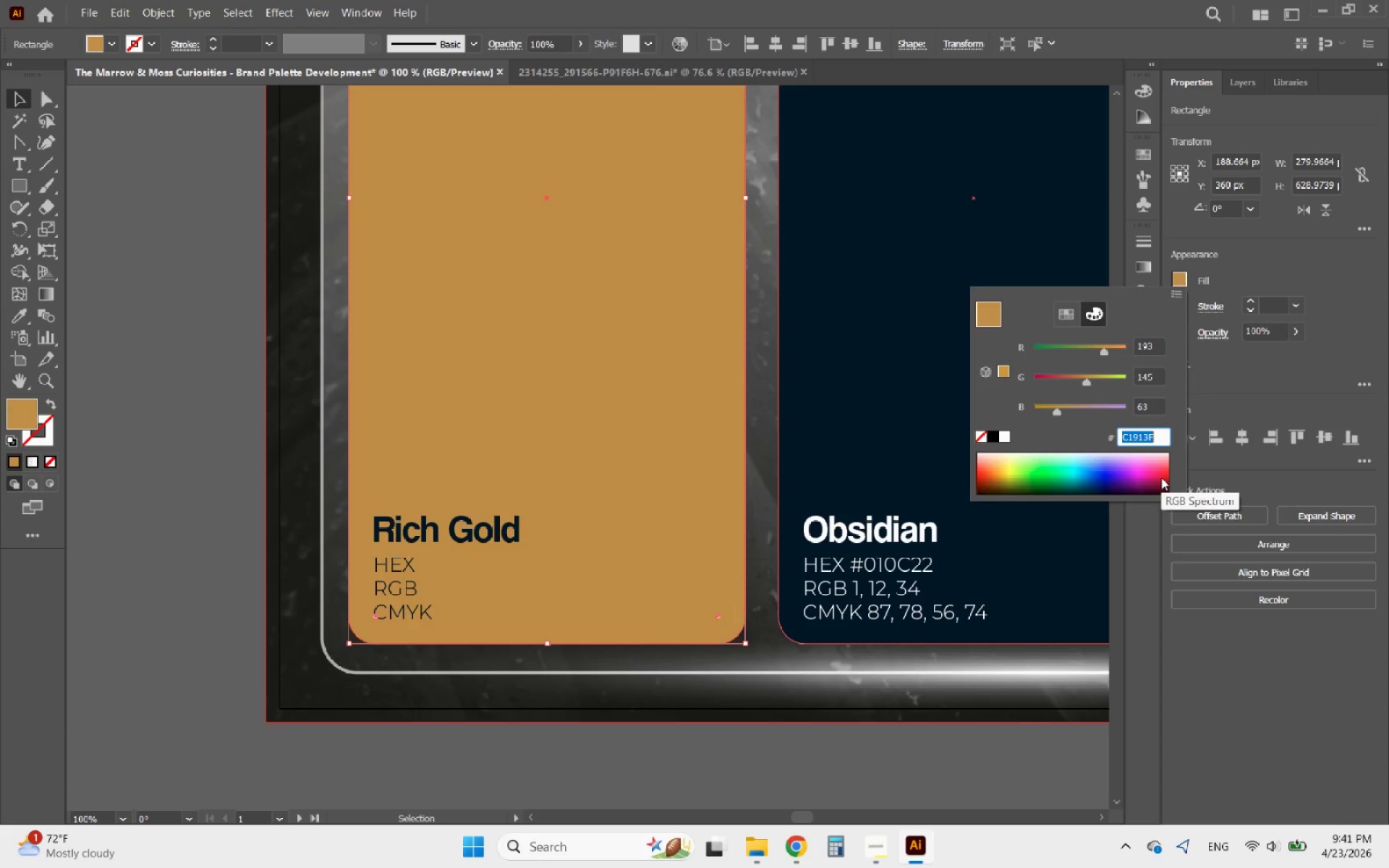 
key(Control+C)
 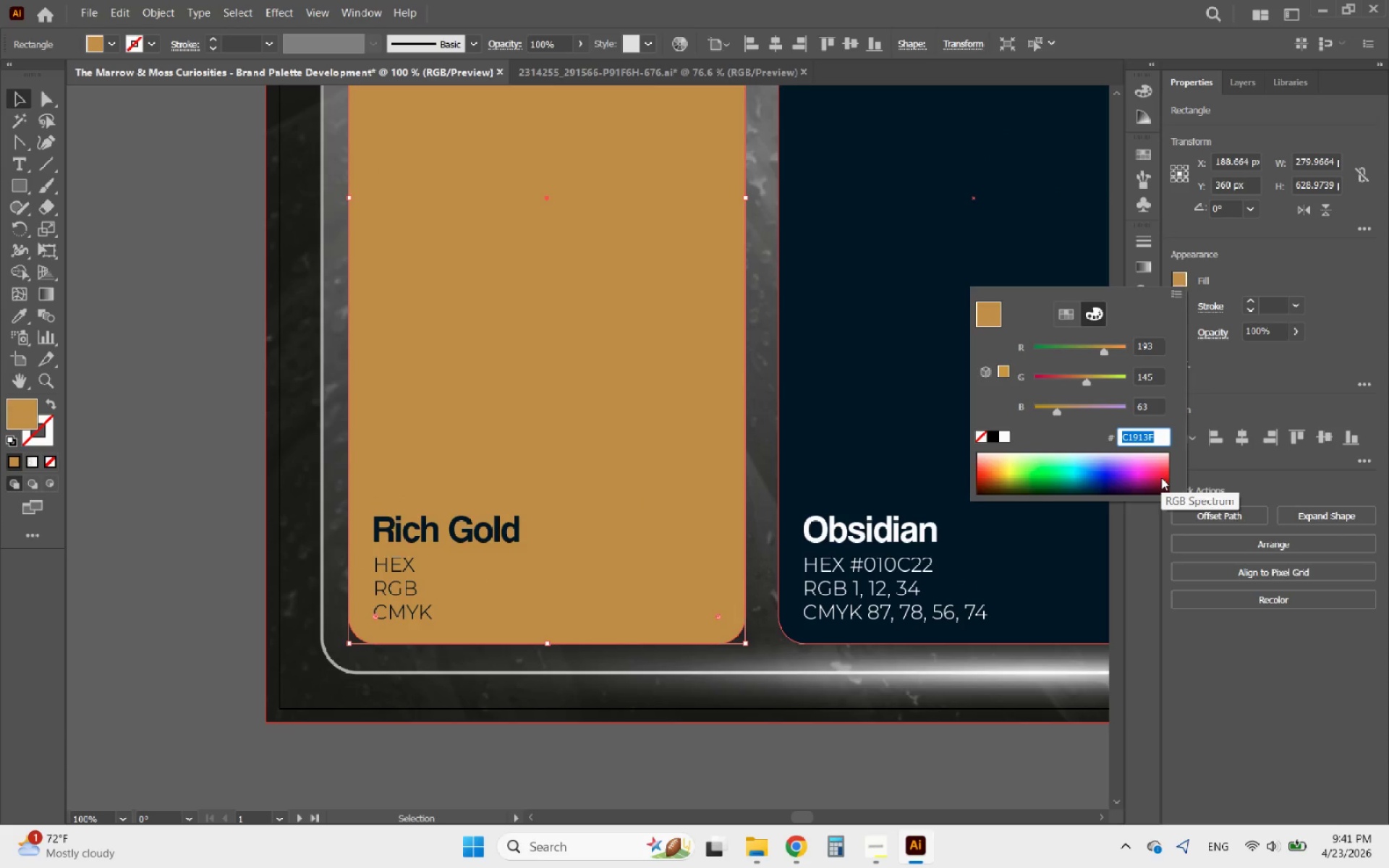 
key(Control+C)
 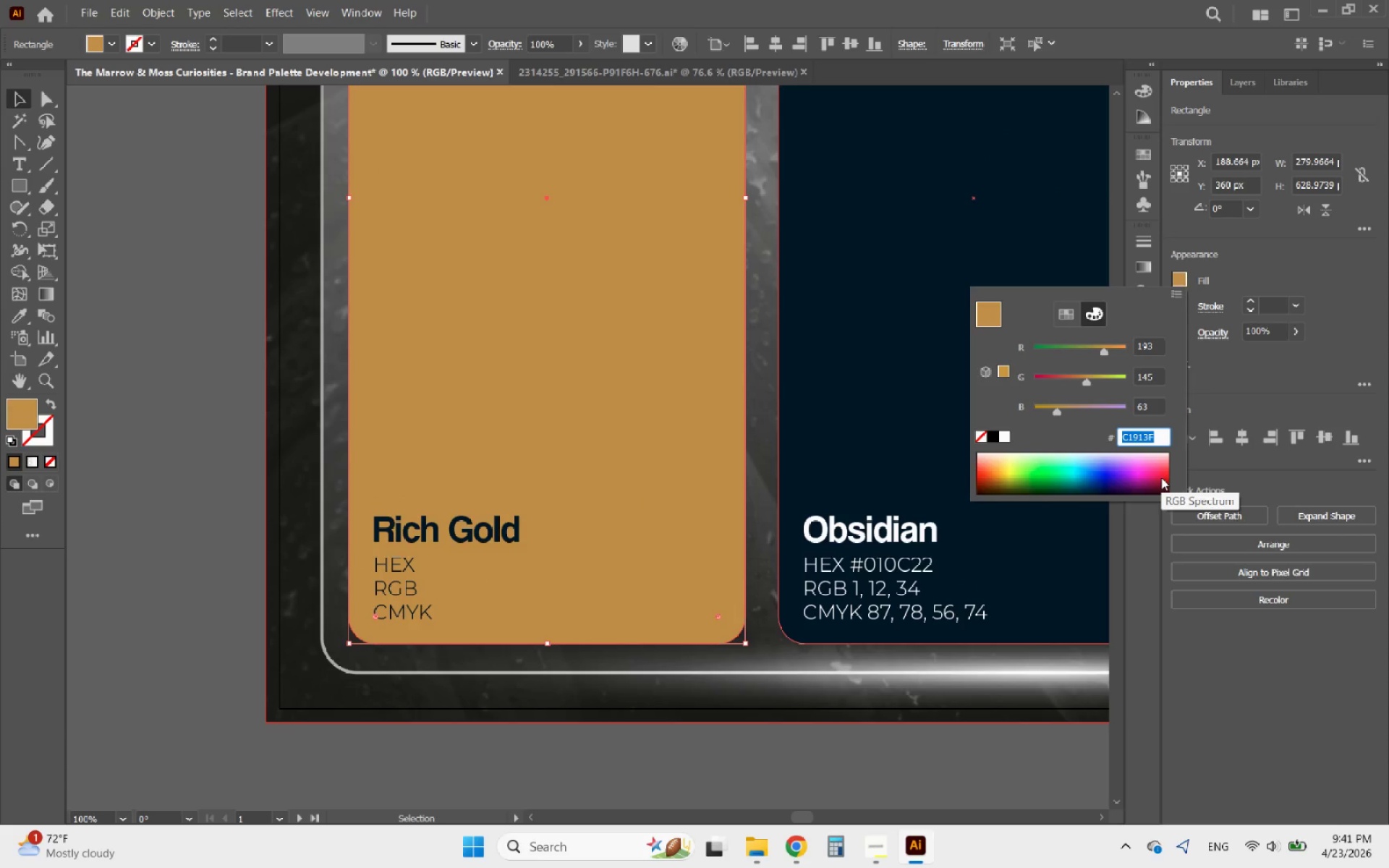 
key(Control+C)
 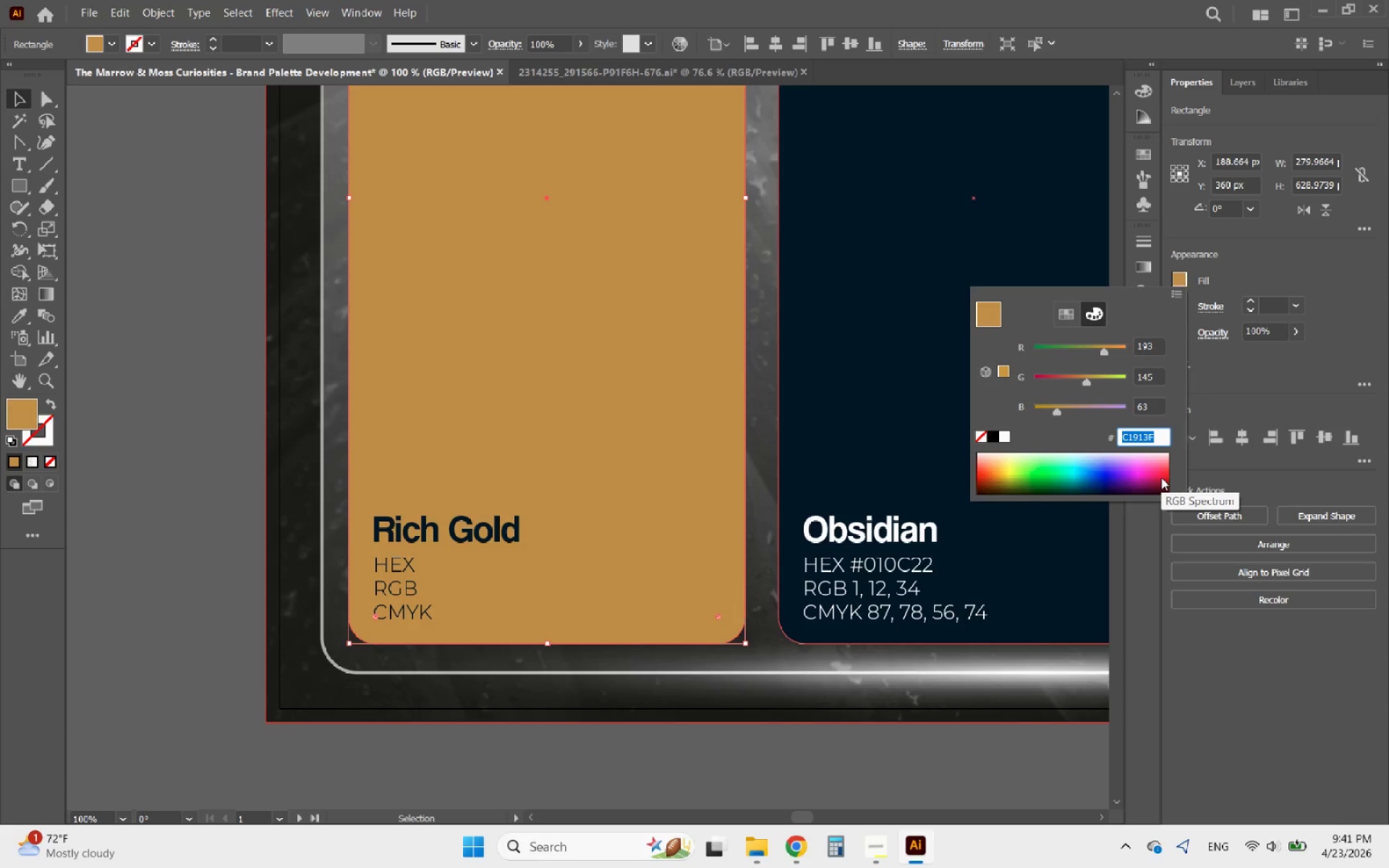 
key(Control+C)
 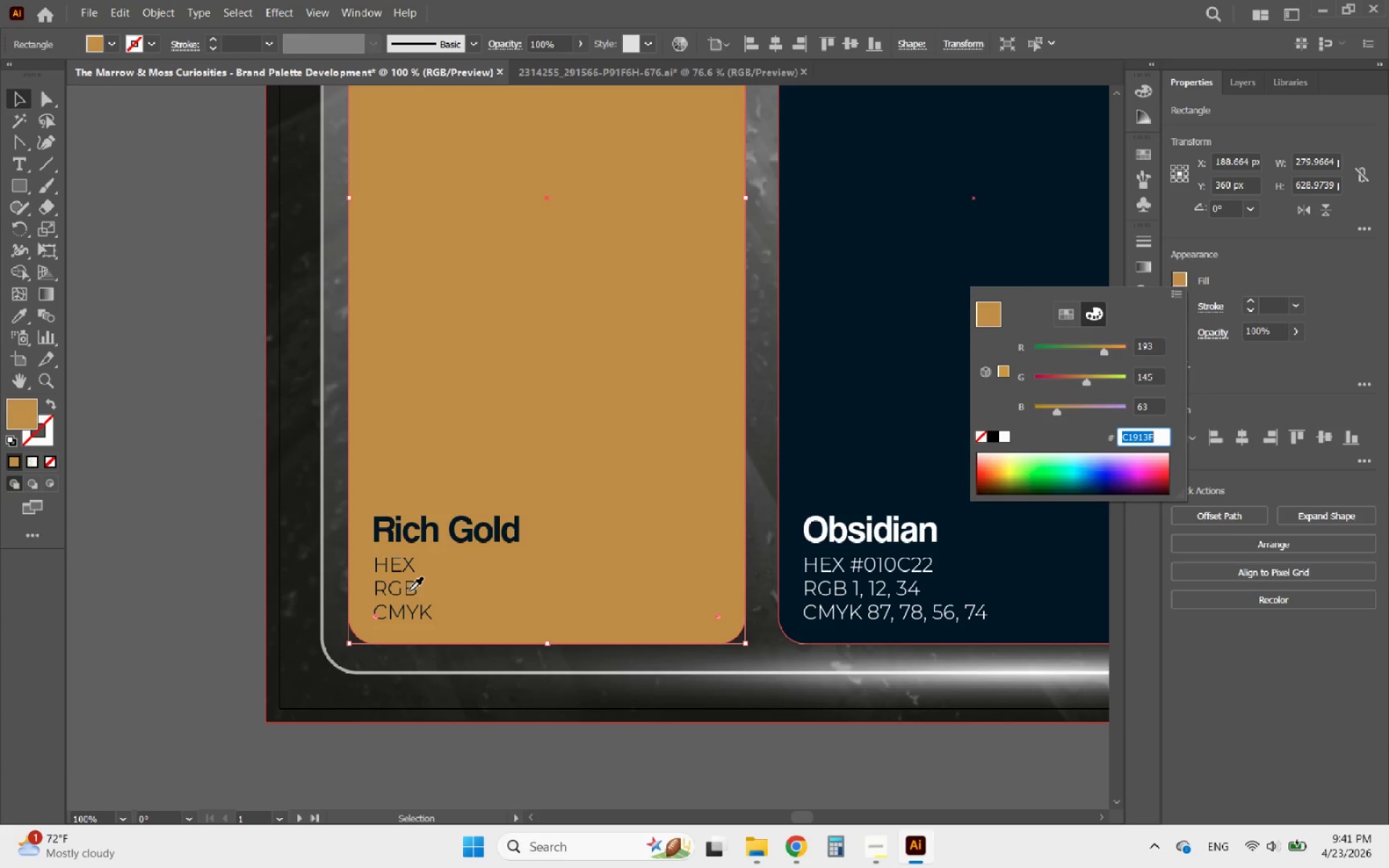 
double_click([409, 591])
 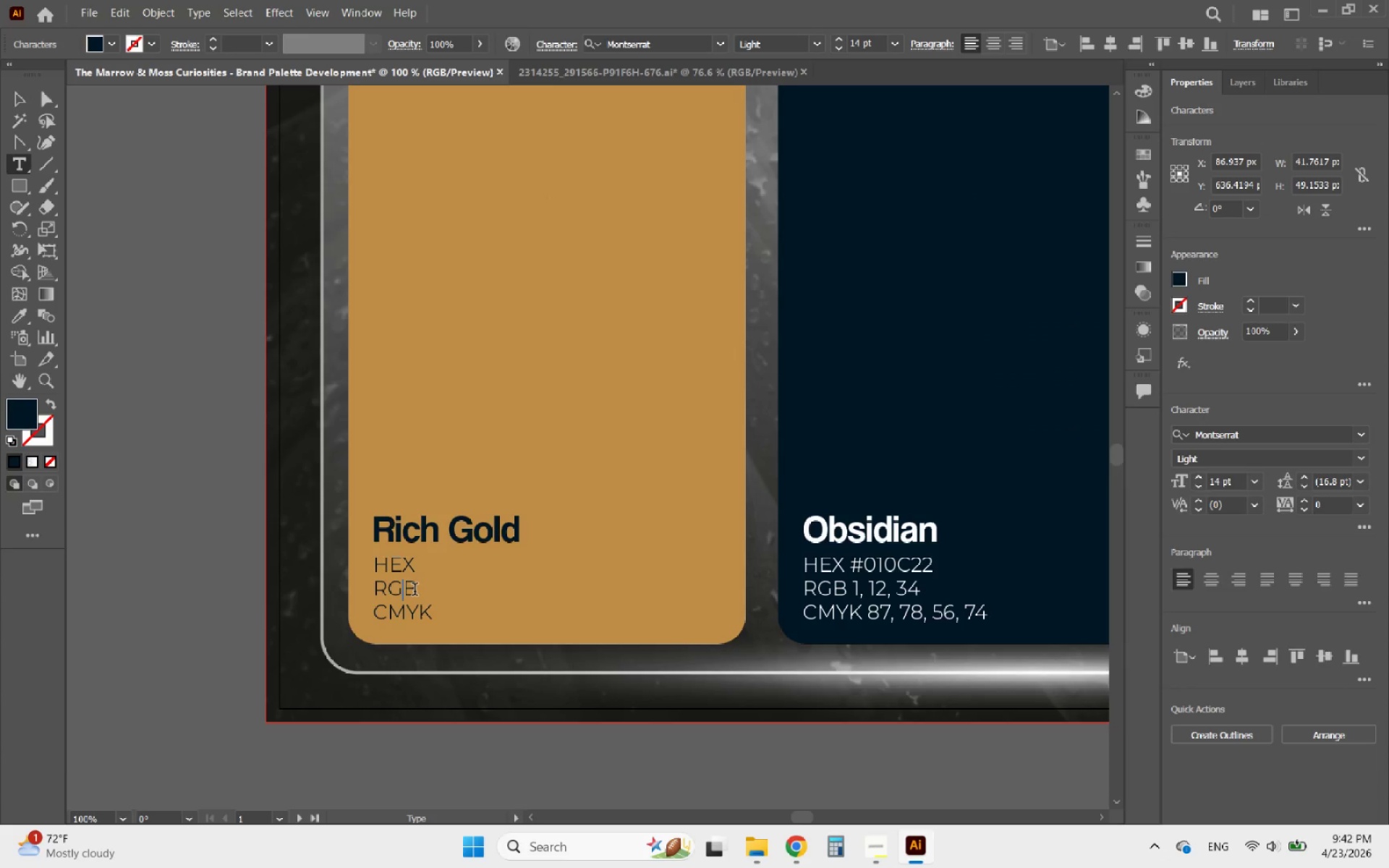 
left_click([415, 591])
 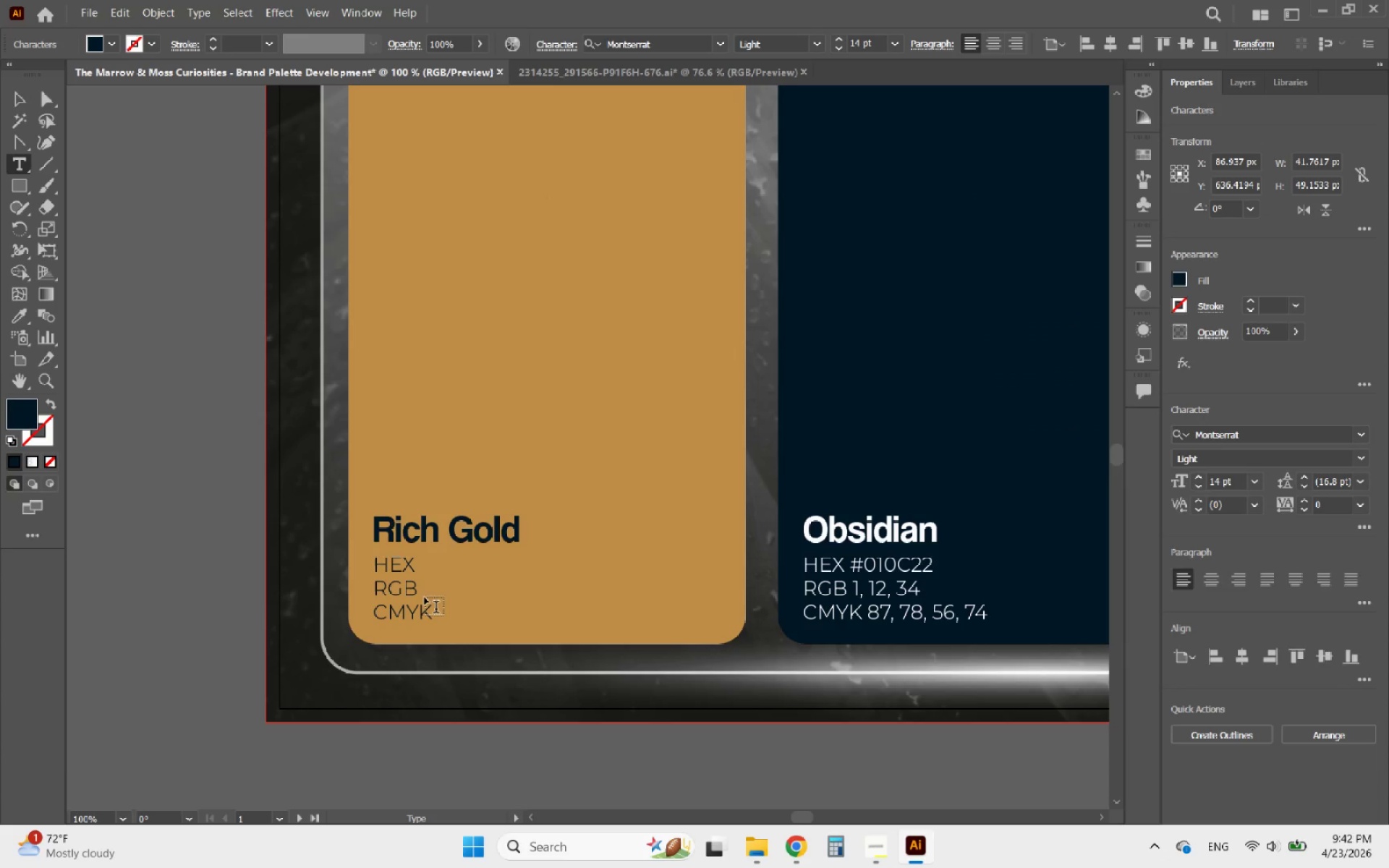 
type( 93, 43, 65)
 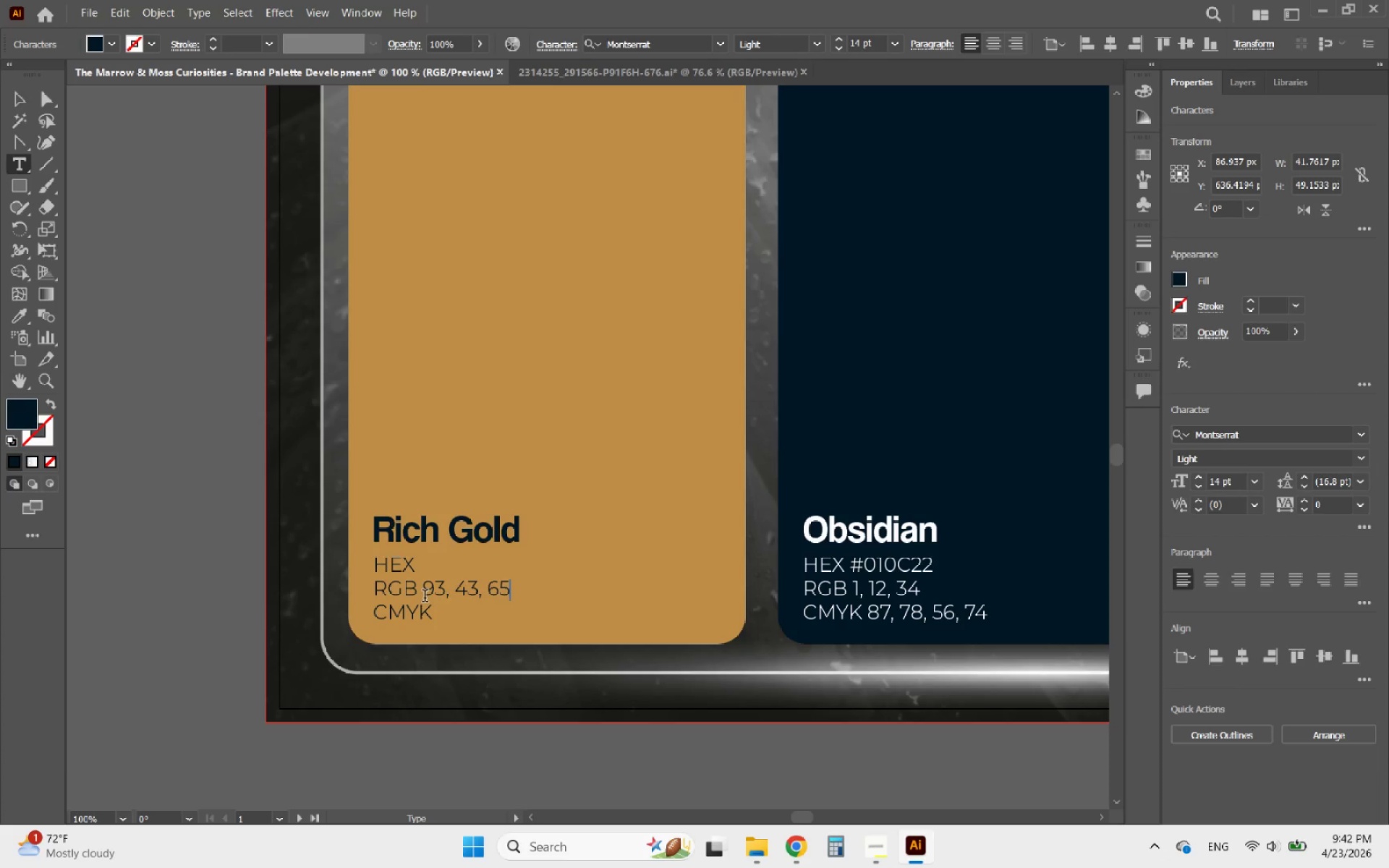 
left_click([425, 597])
 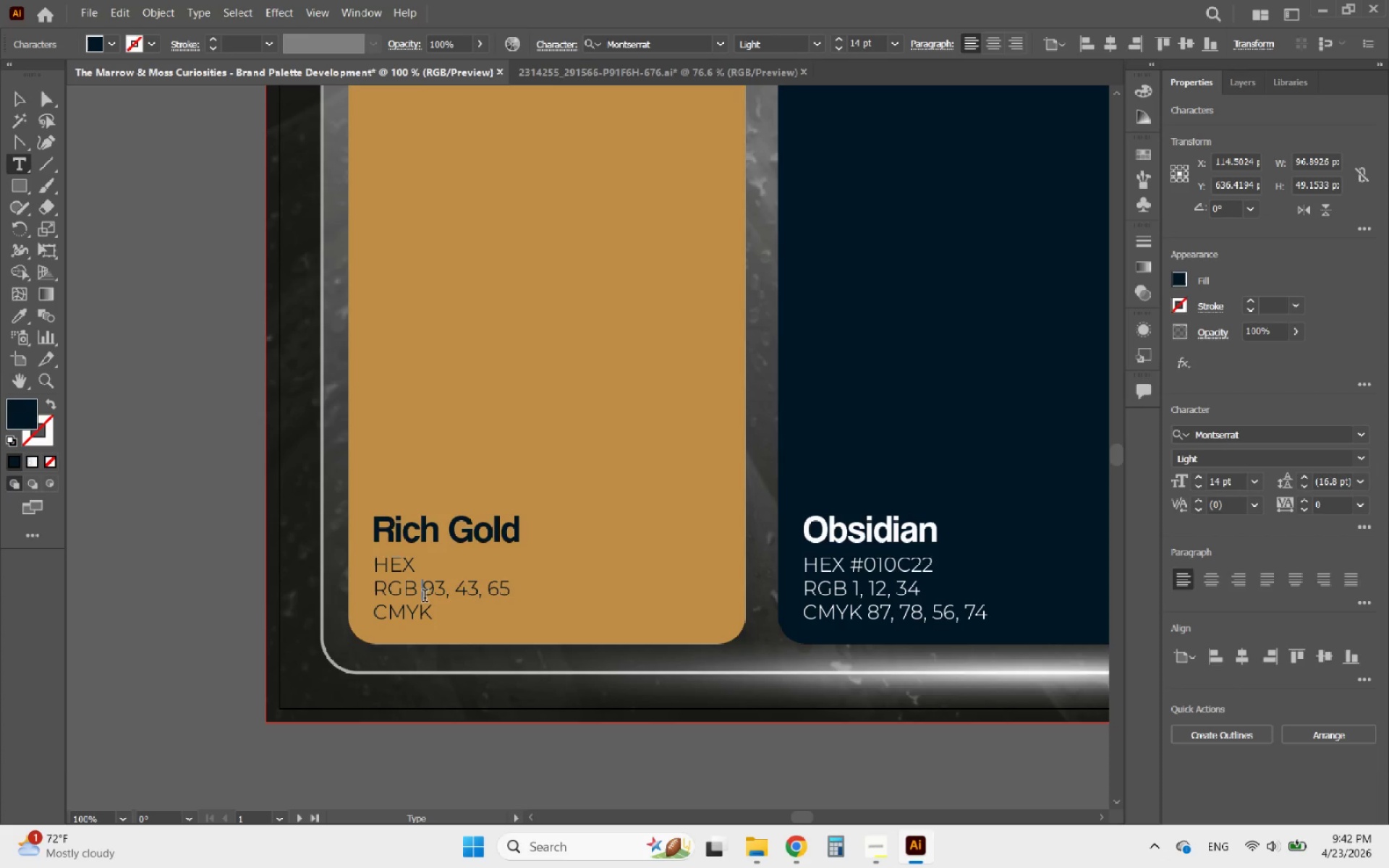 
key(1)
 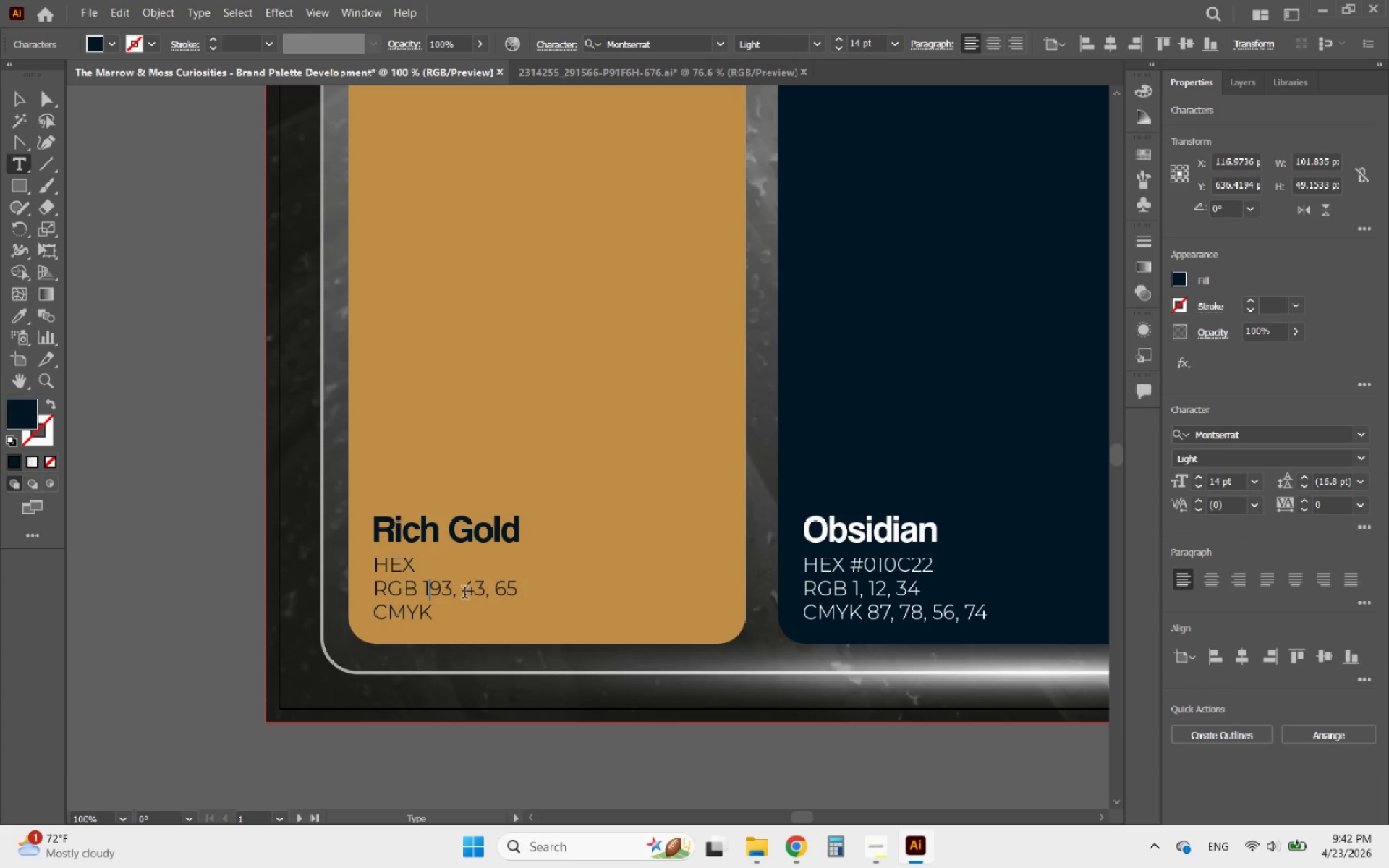 
left_click([464, 594])
 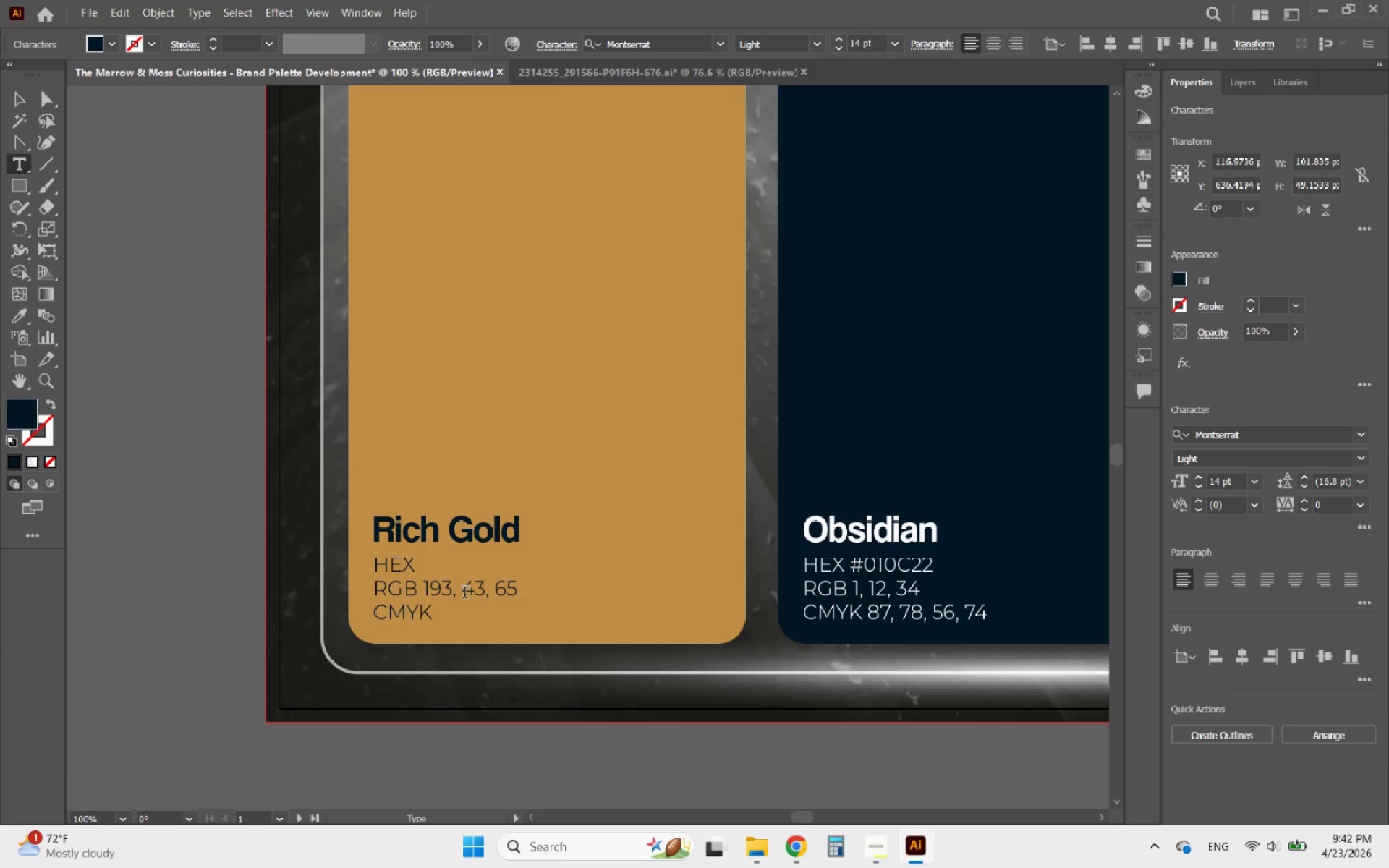 
key(1)
 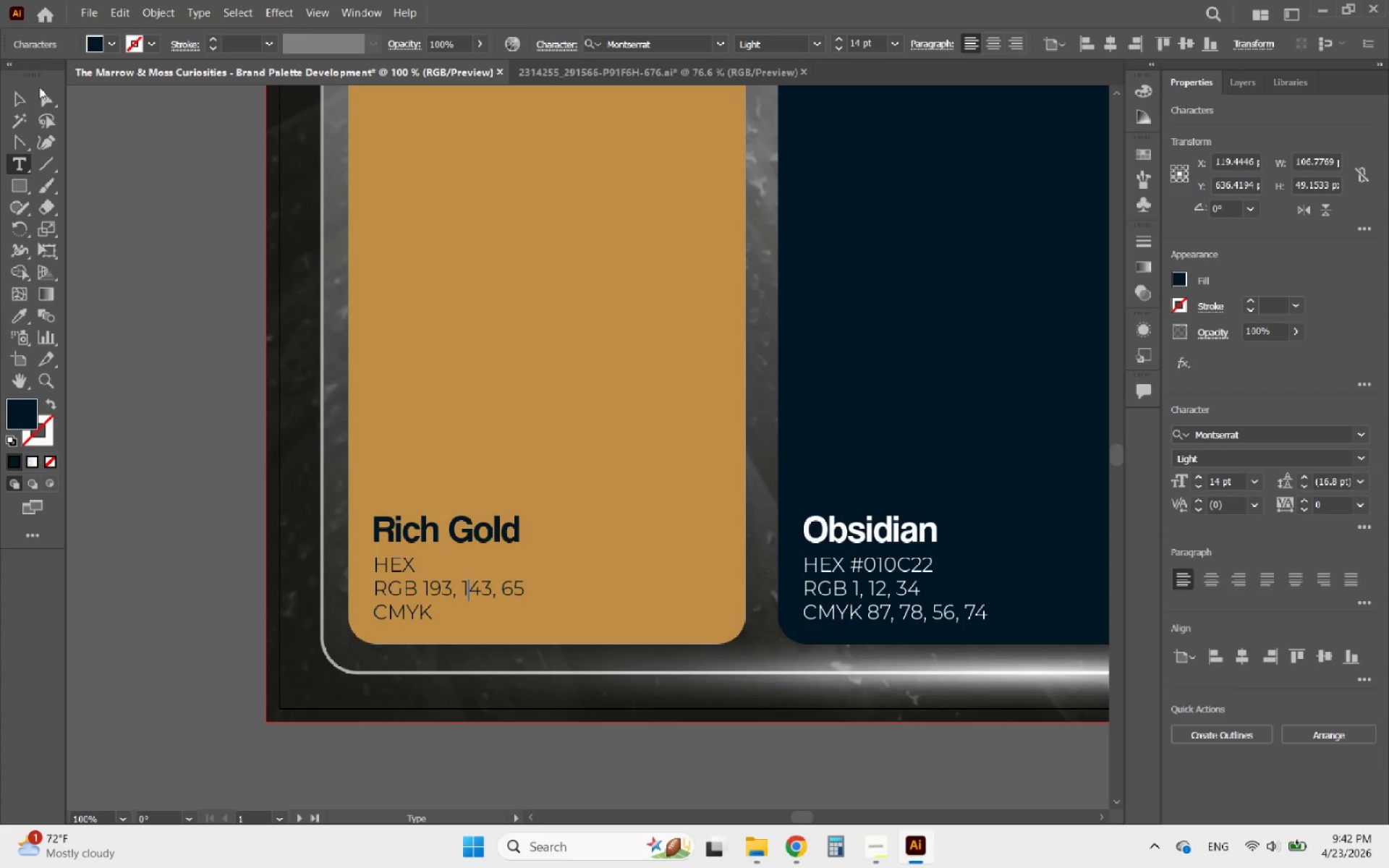 
left_click([25, 92])
 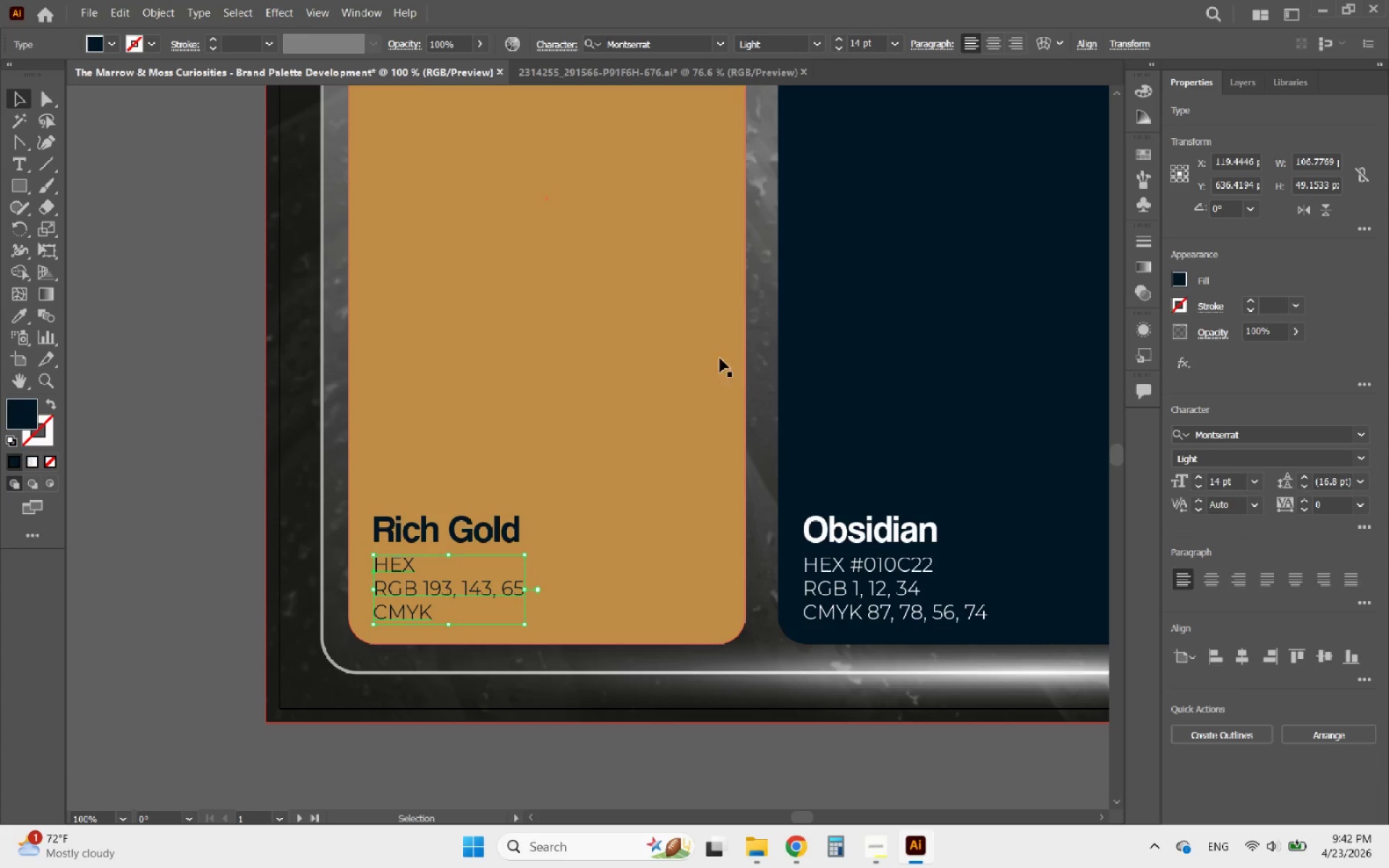 
left_click([666, 377])
 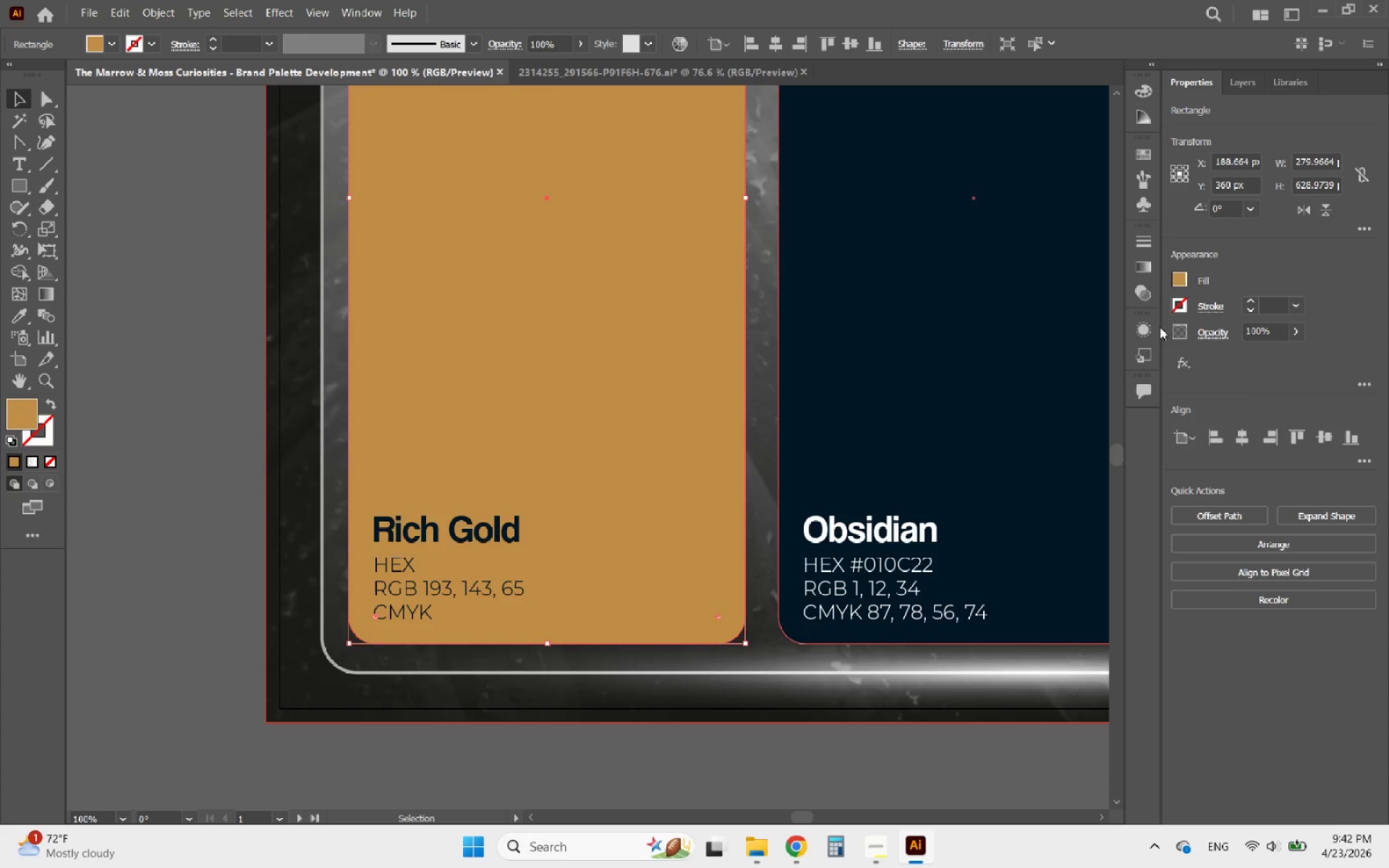 
left_click([1175, 282])
 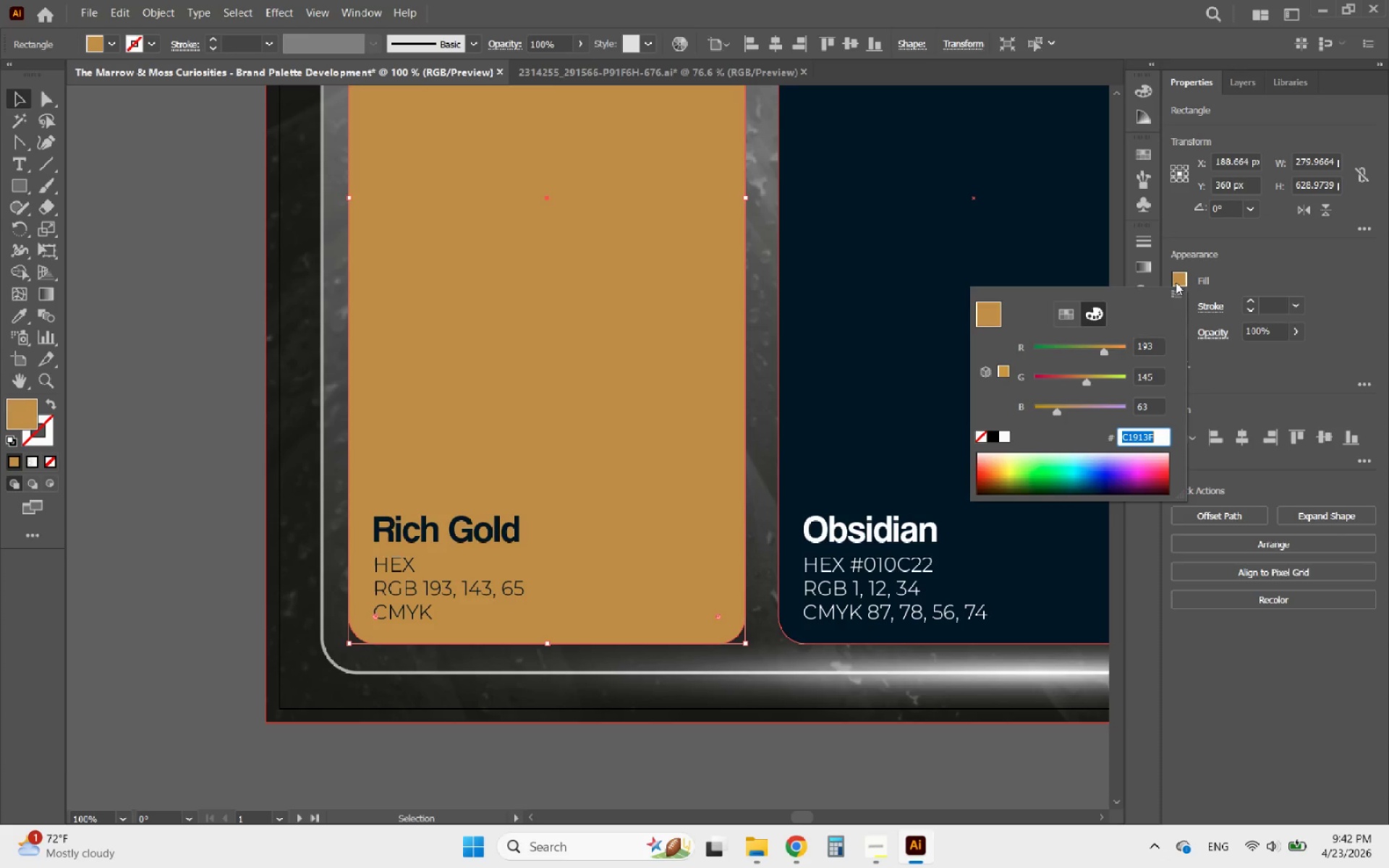 
wait(8.3)
 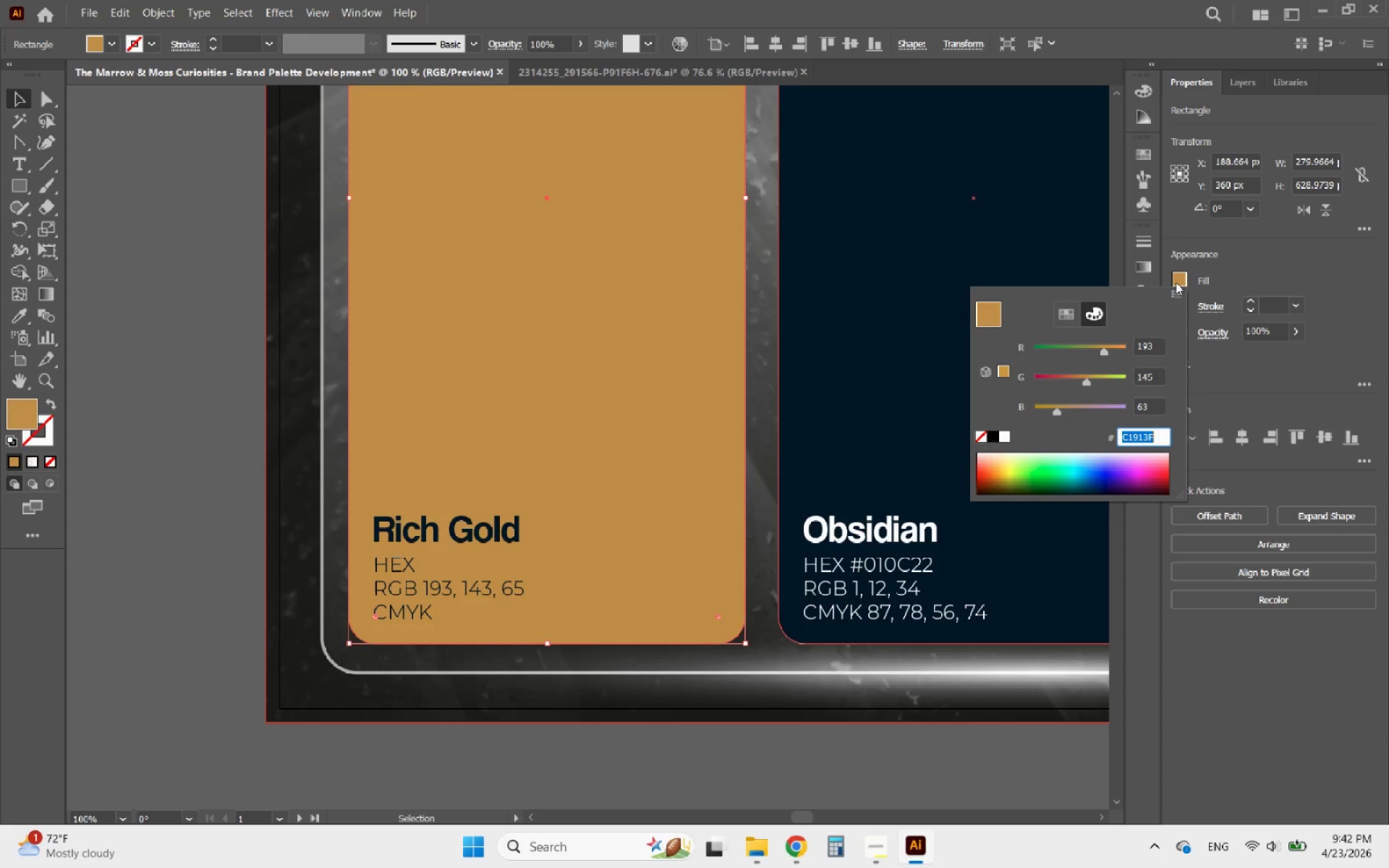 
double_click([490, 583])
 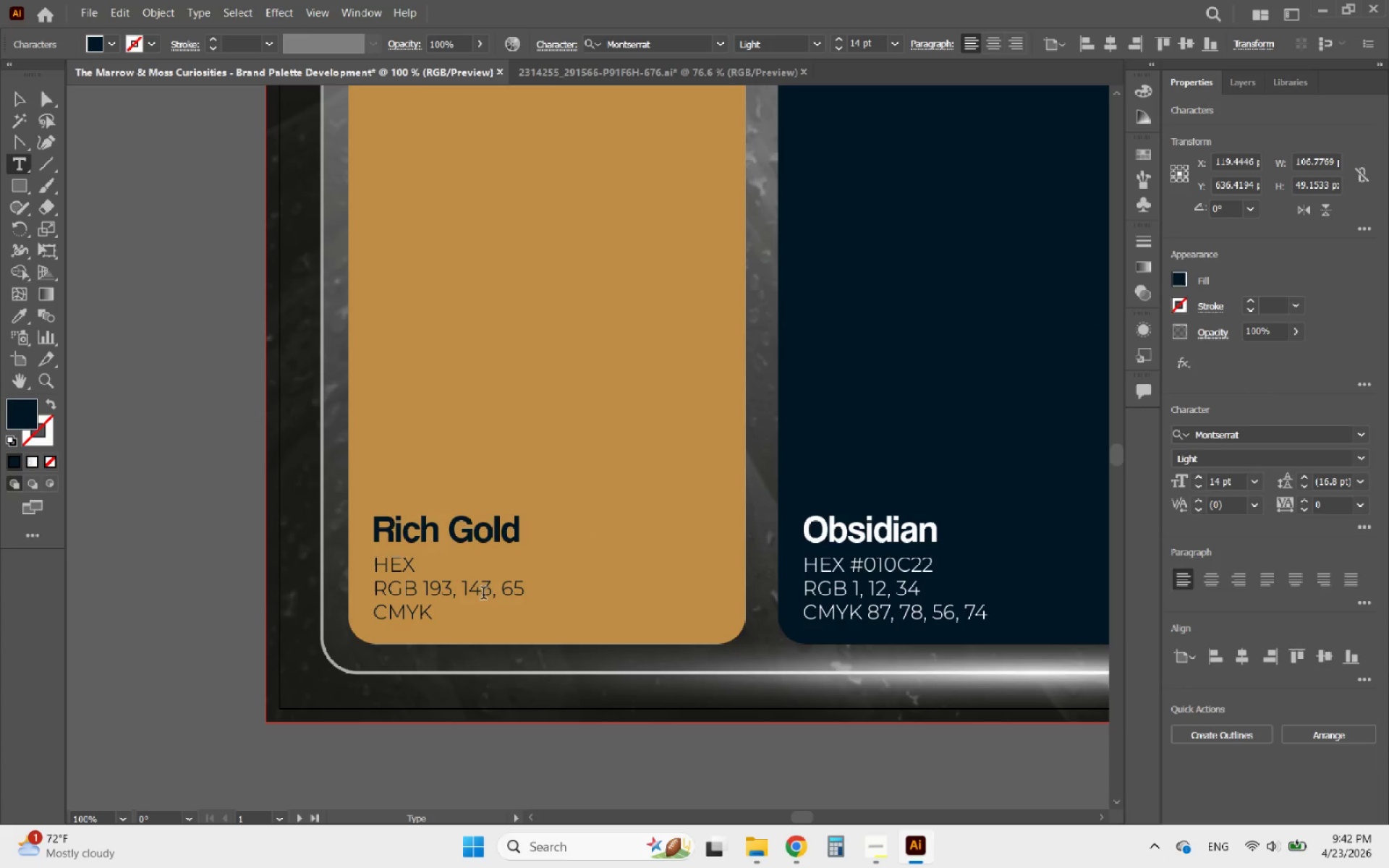 
left_click_drag(start_coordinate=[484, 593], to_coordinate=[493, 592])
 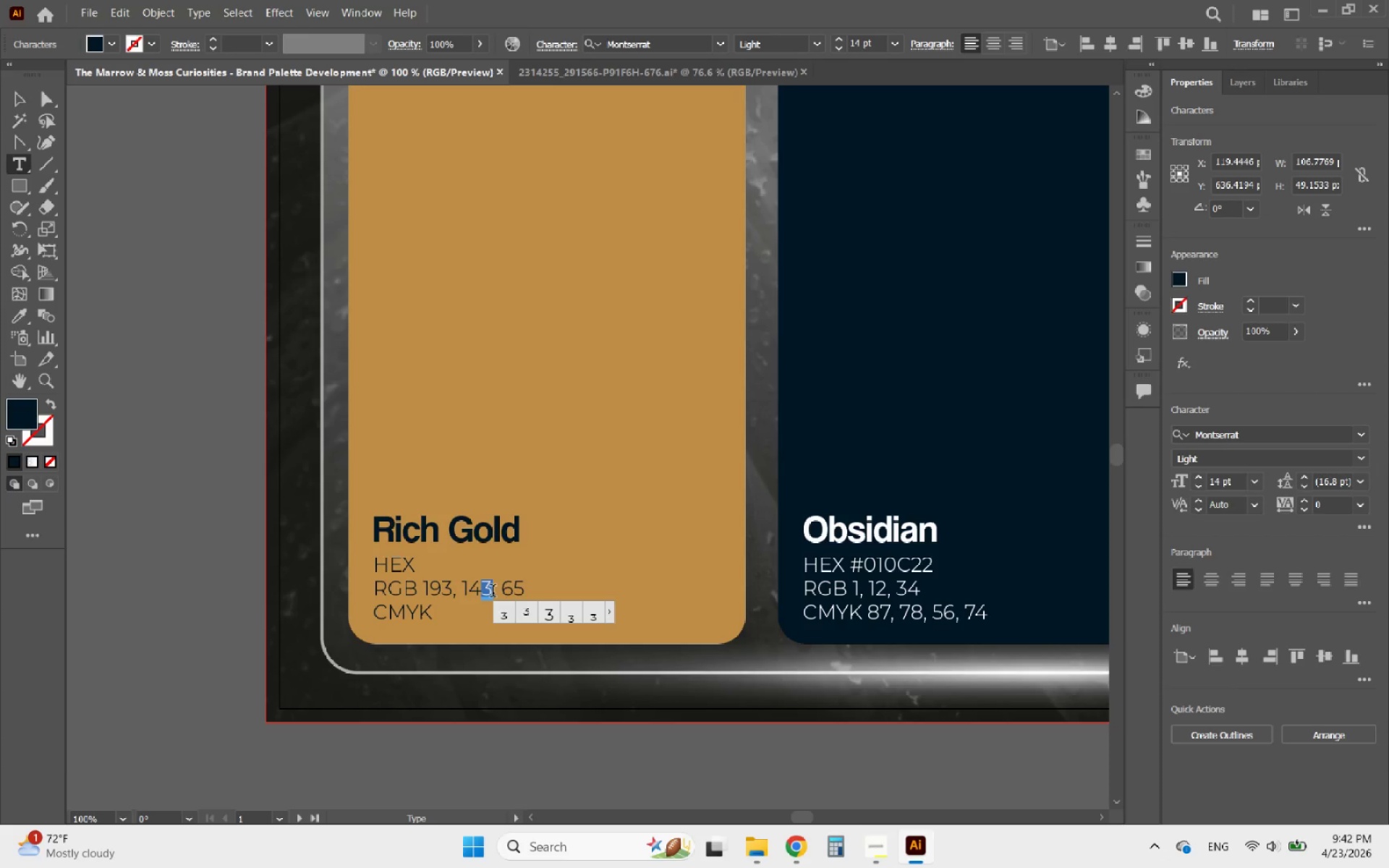 
key(5)
 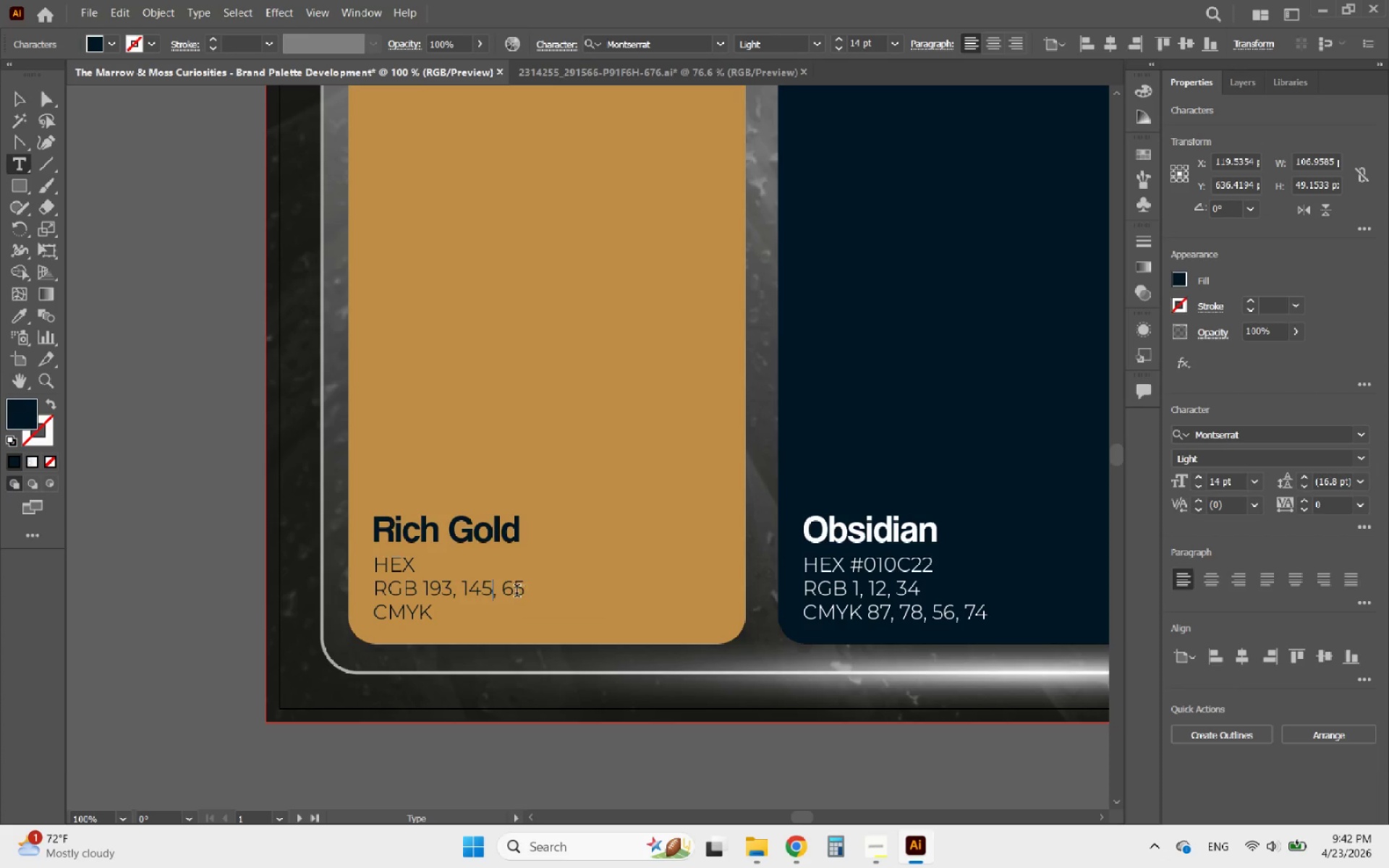 
left_click_drag(start_coordinate=[517, 592], to_coordinate=[528, 592])
 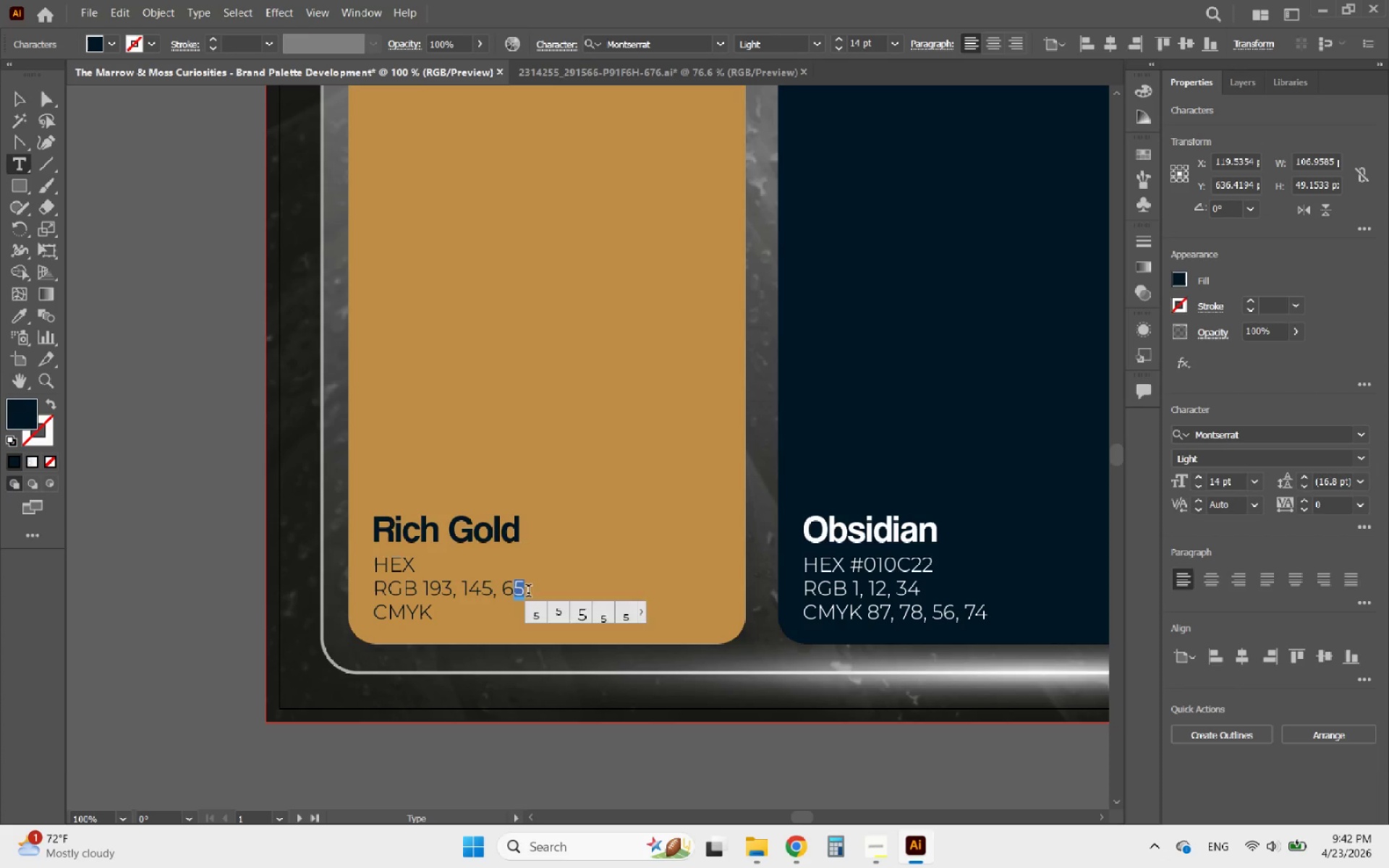 
key(3)
 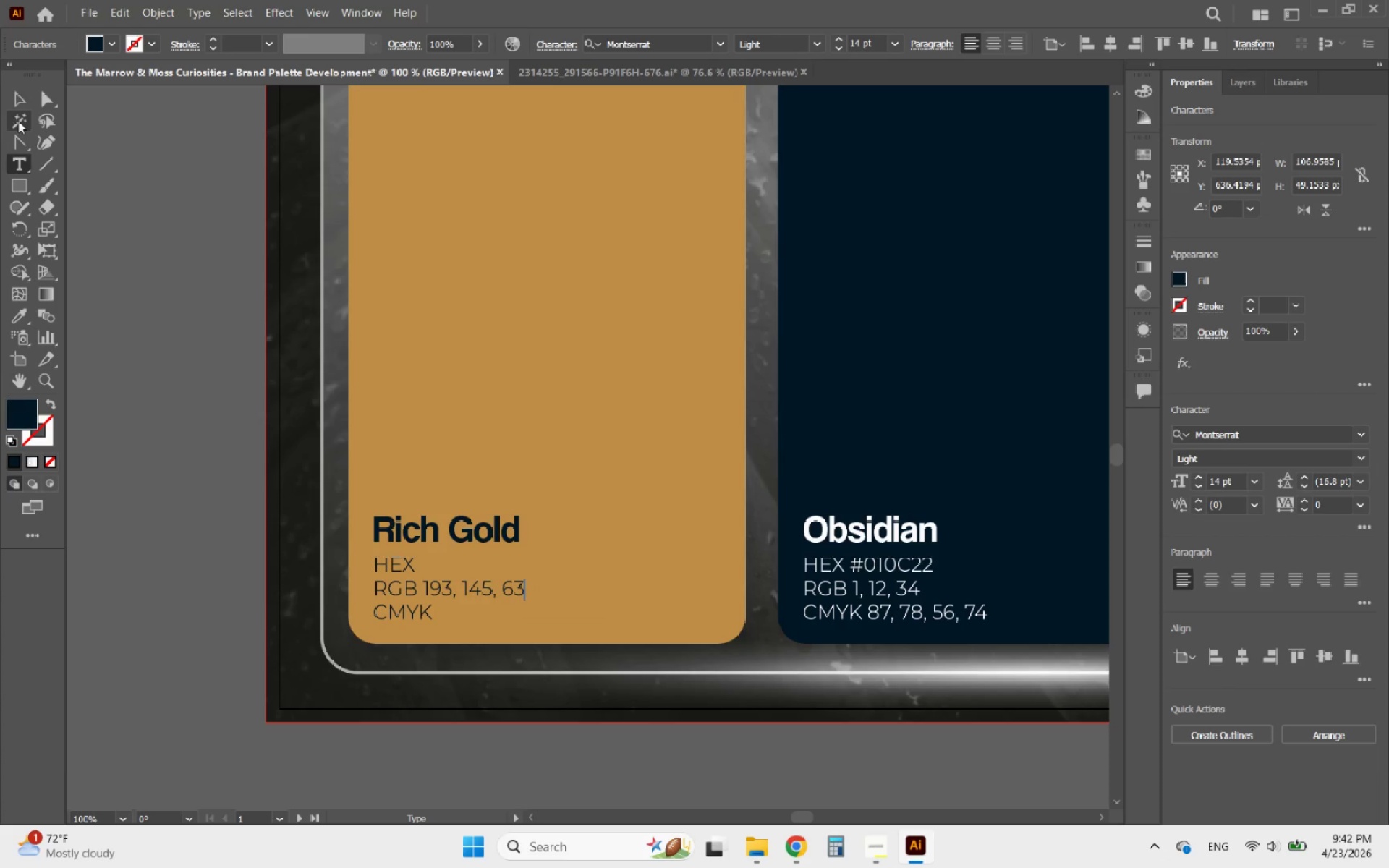 
left_click([16, 104])
 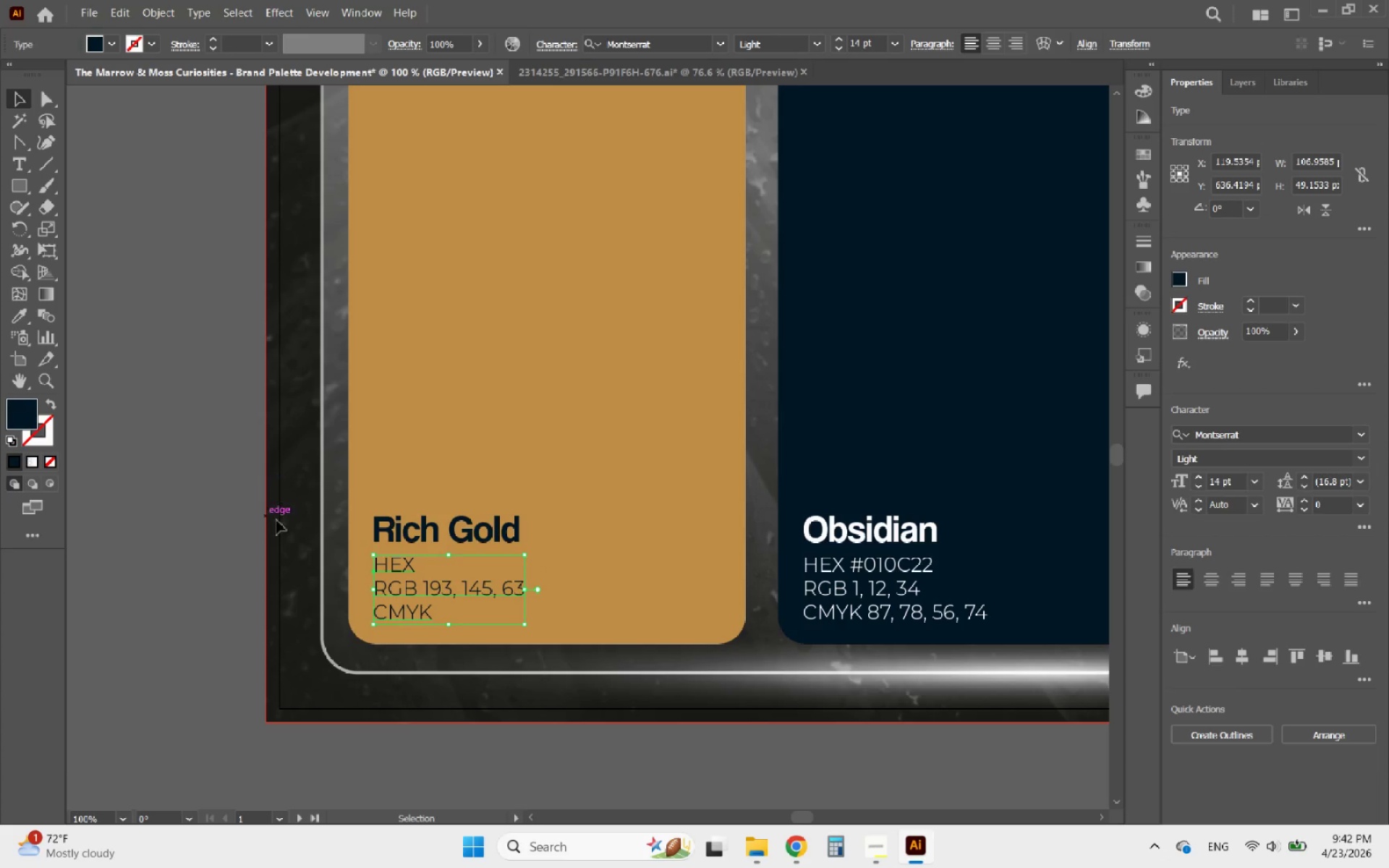 
double_click([389, 558])
 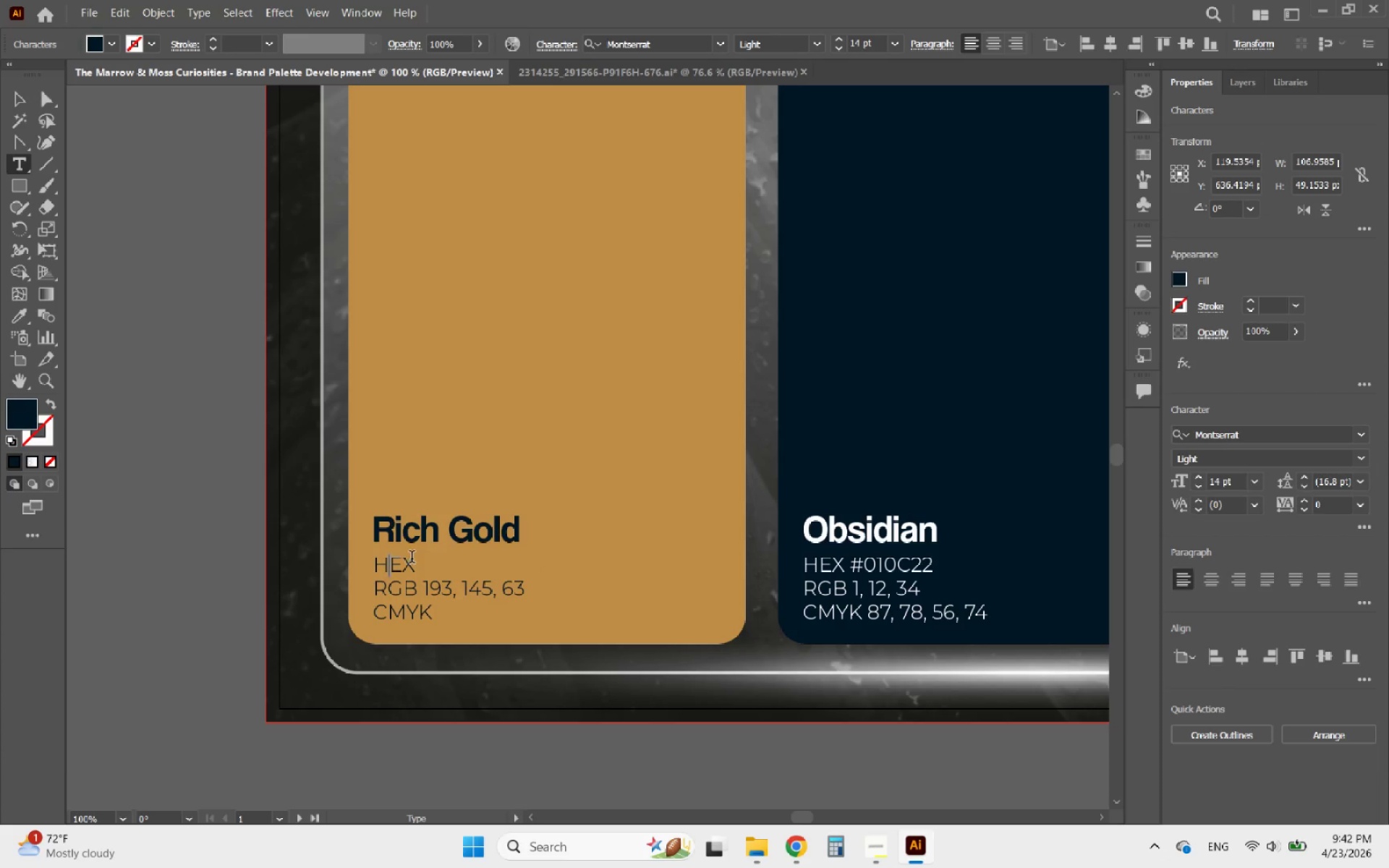 
left_click([412, 558])
 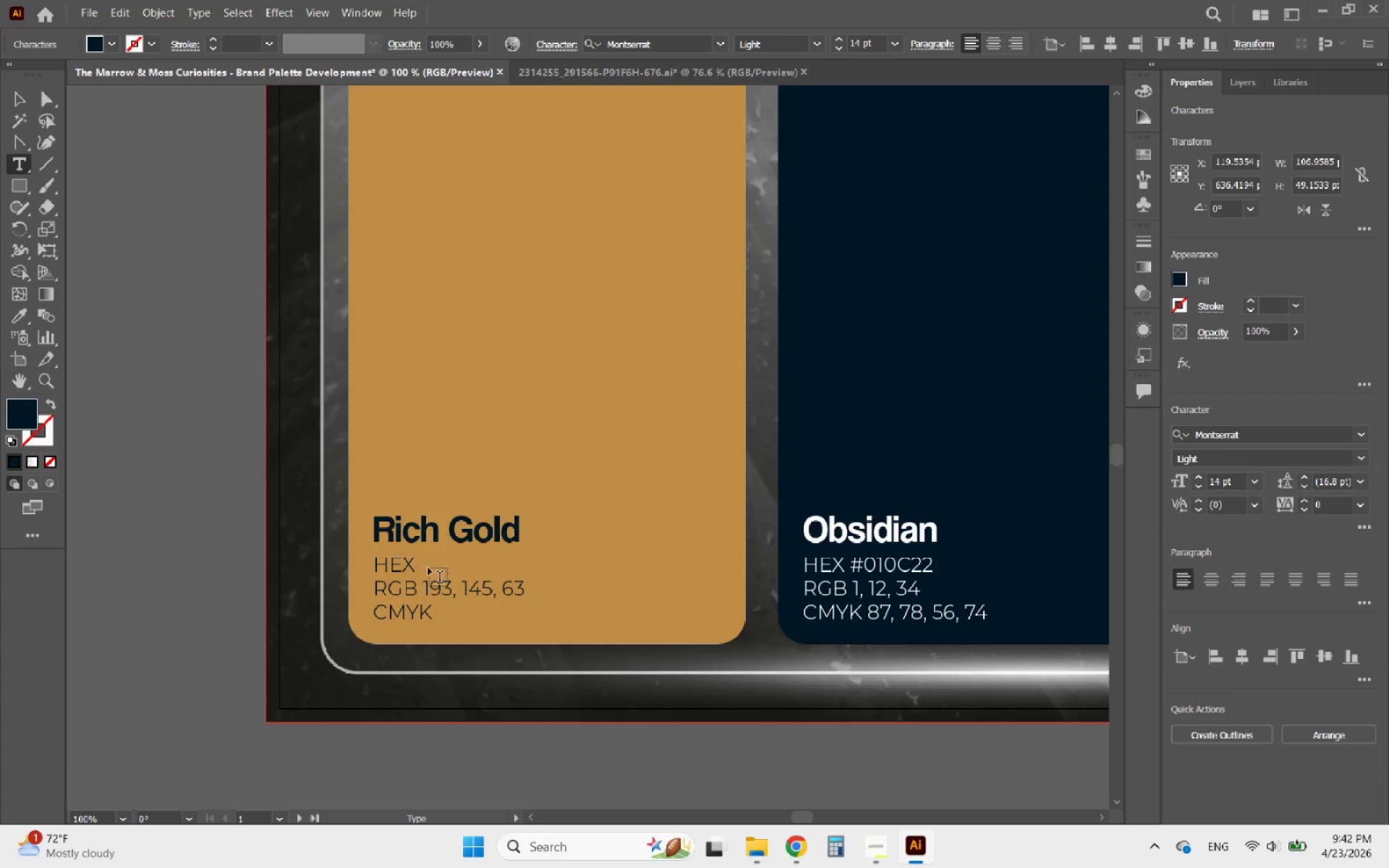 
key(Space)
 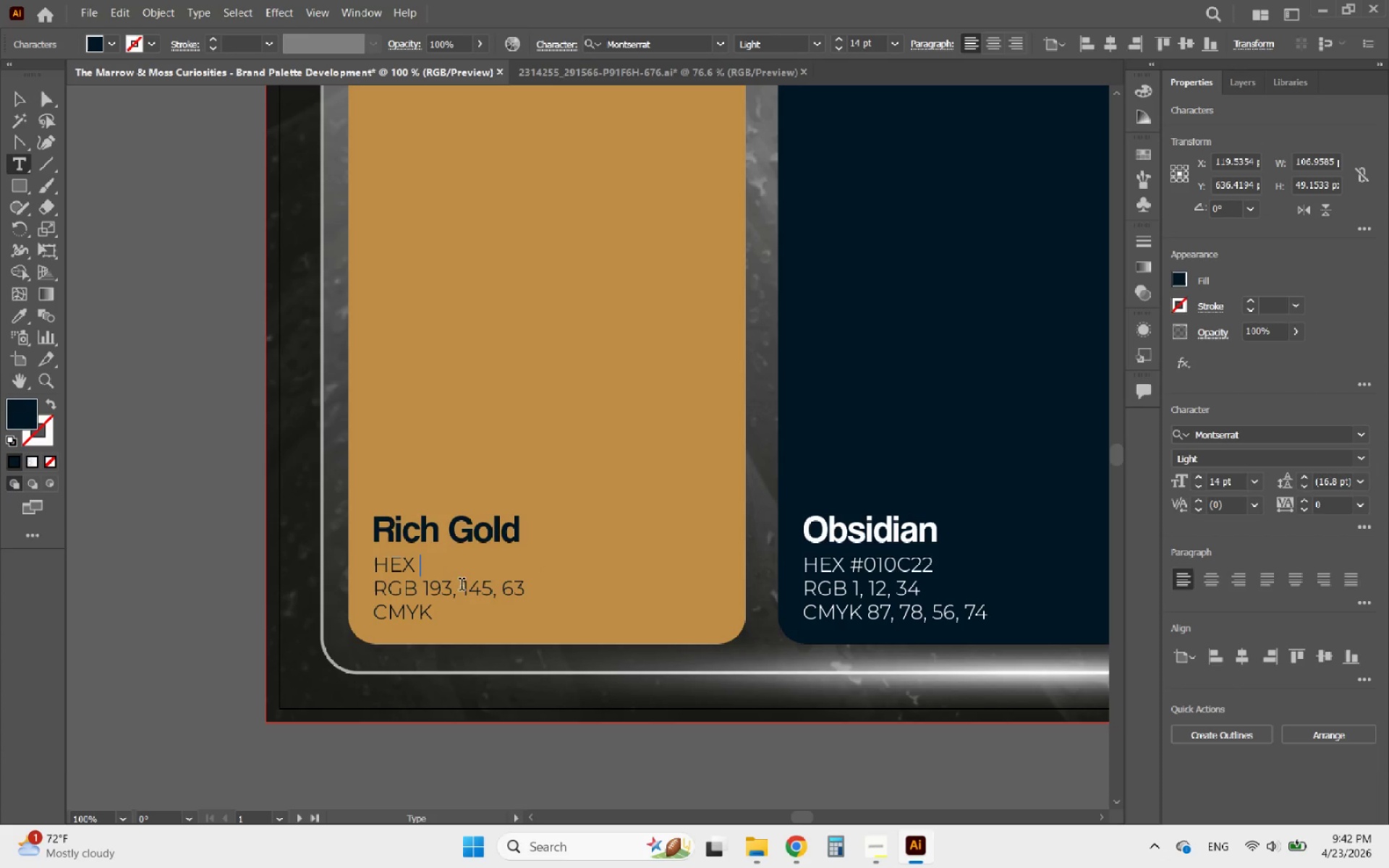 
hold_key(key=ControlLeft, duration=0.56)
 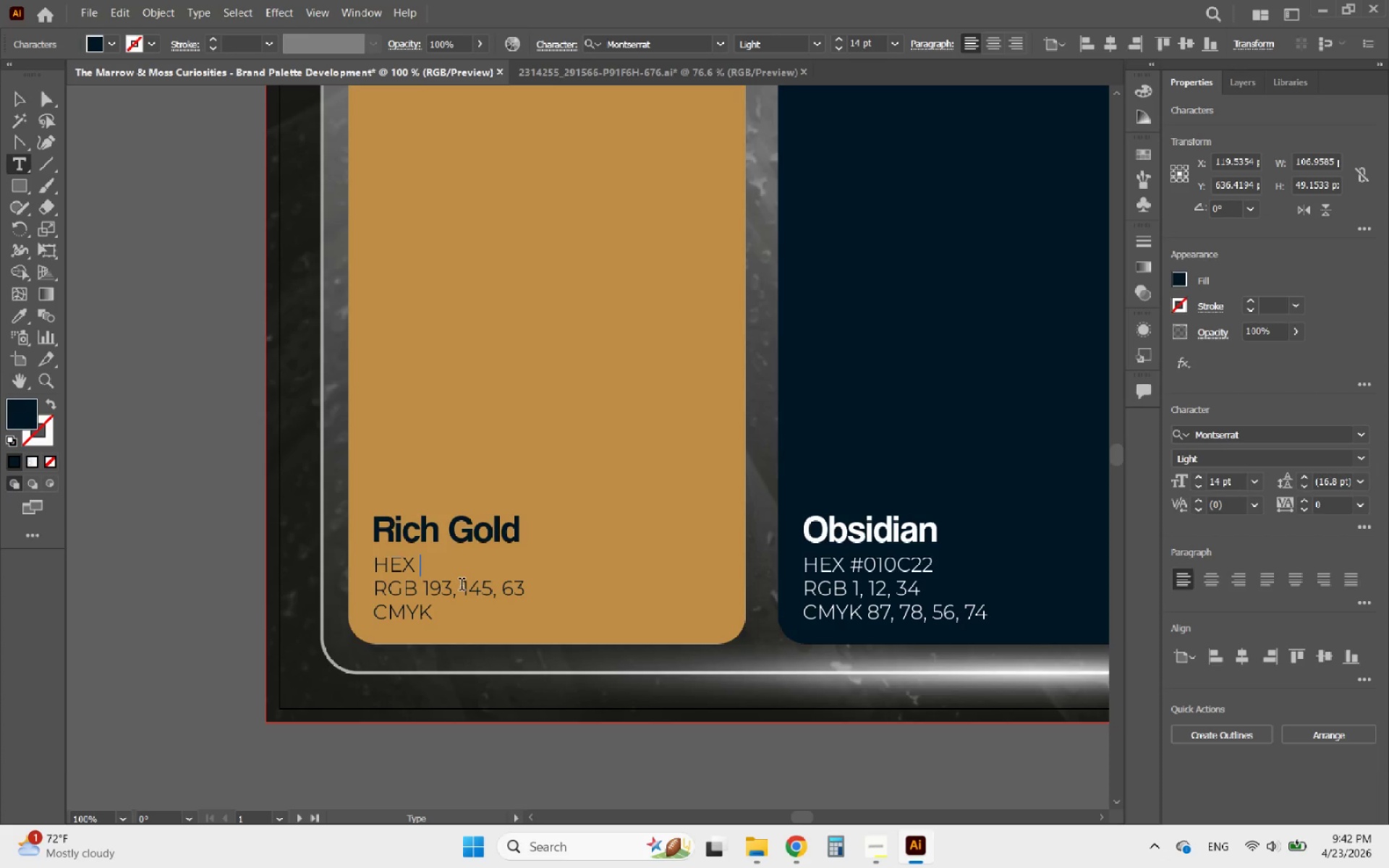 
key(Shift+3)
 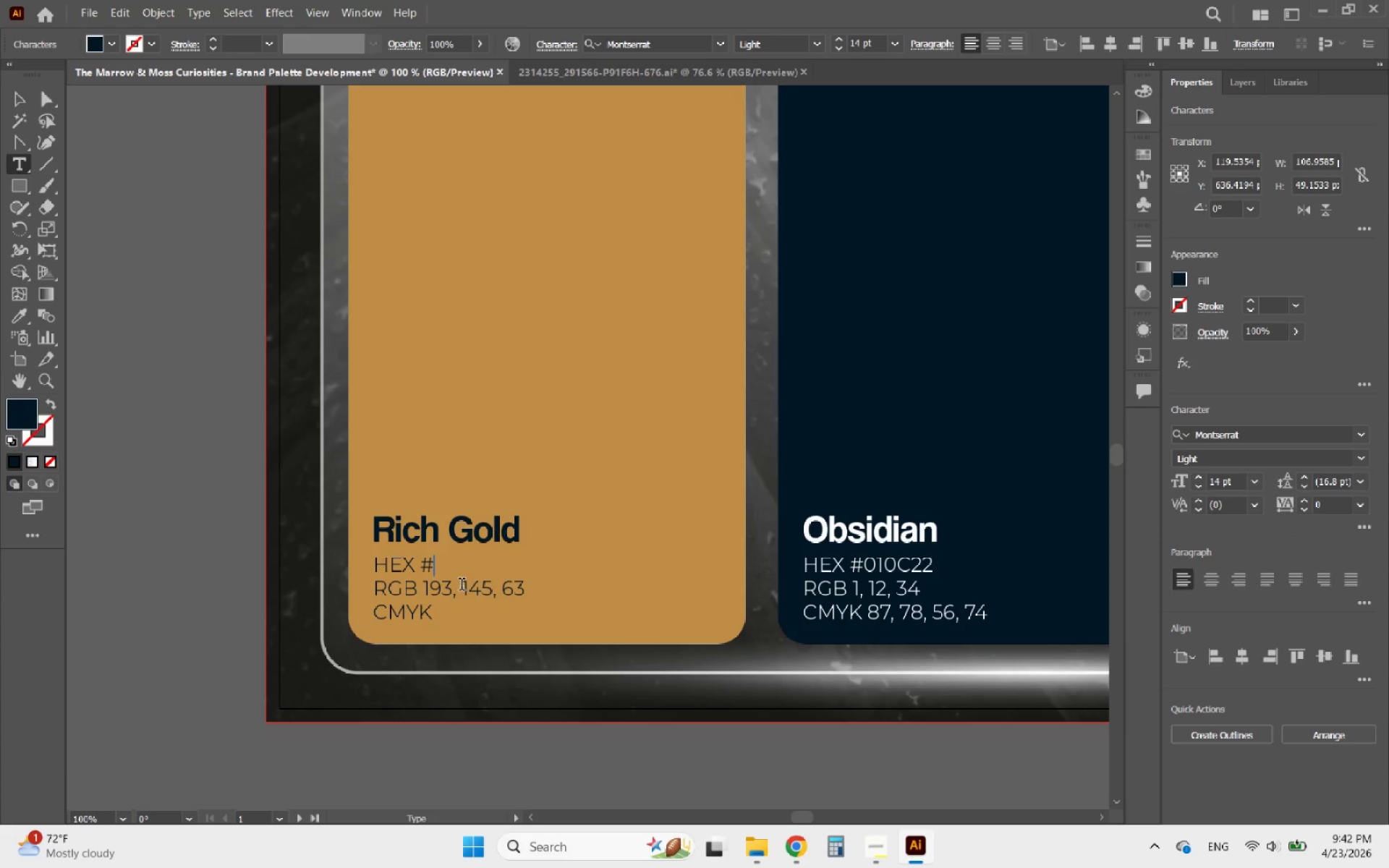 
key(Control+V)
 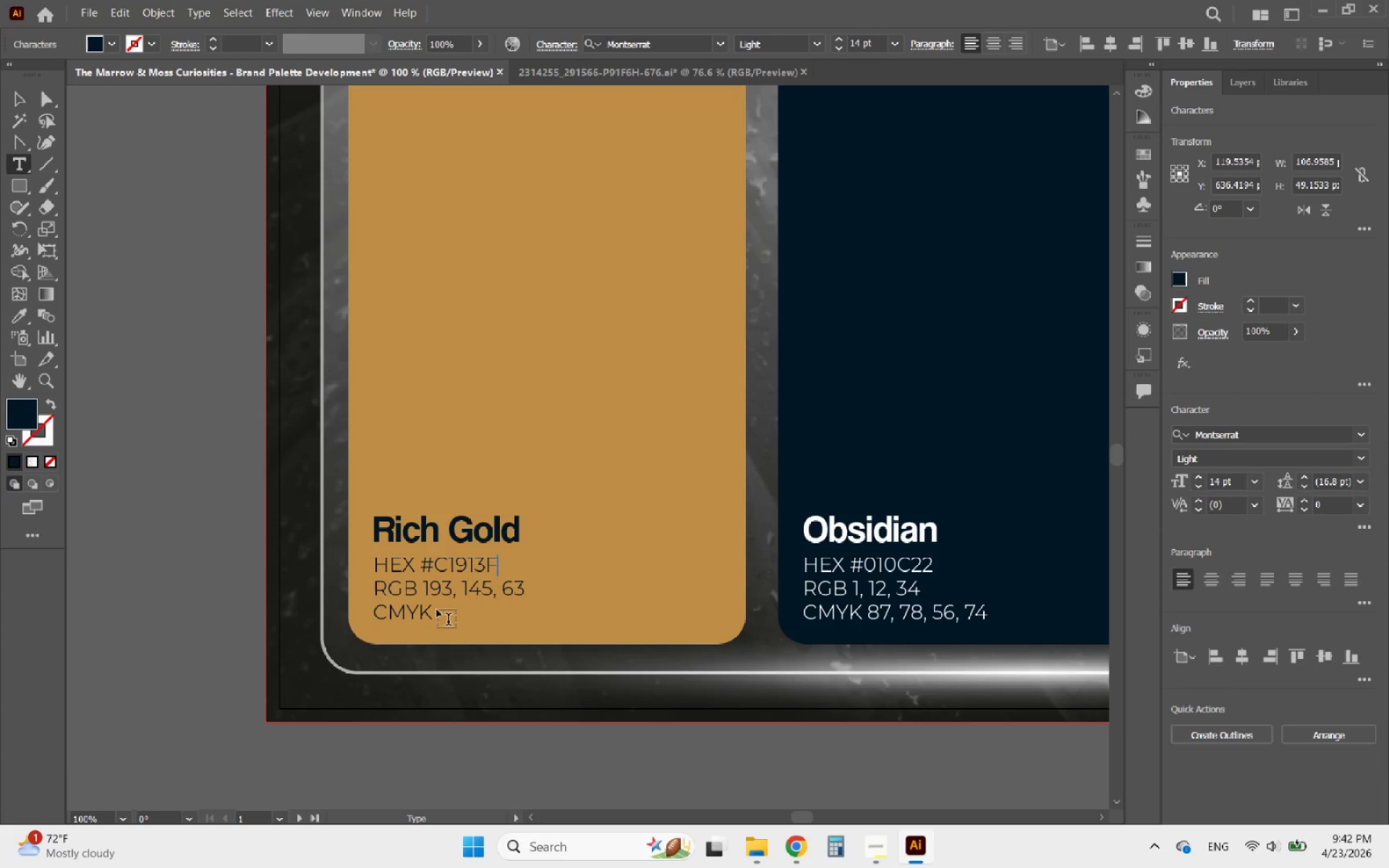 
left_click([431, 608])
 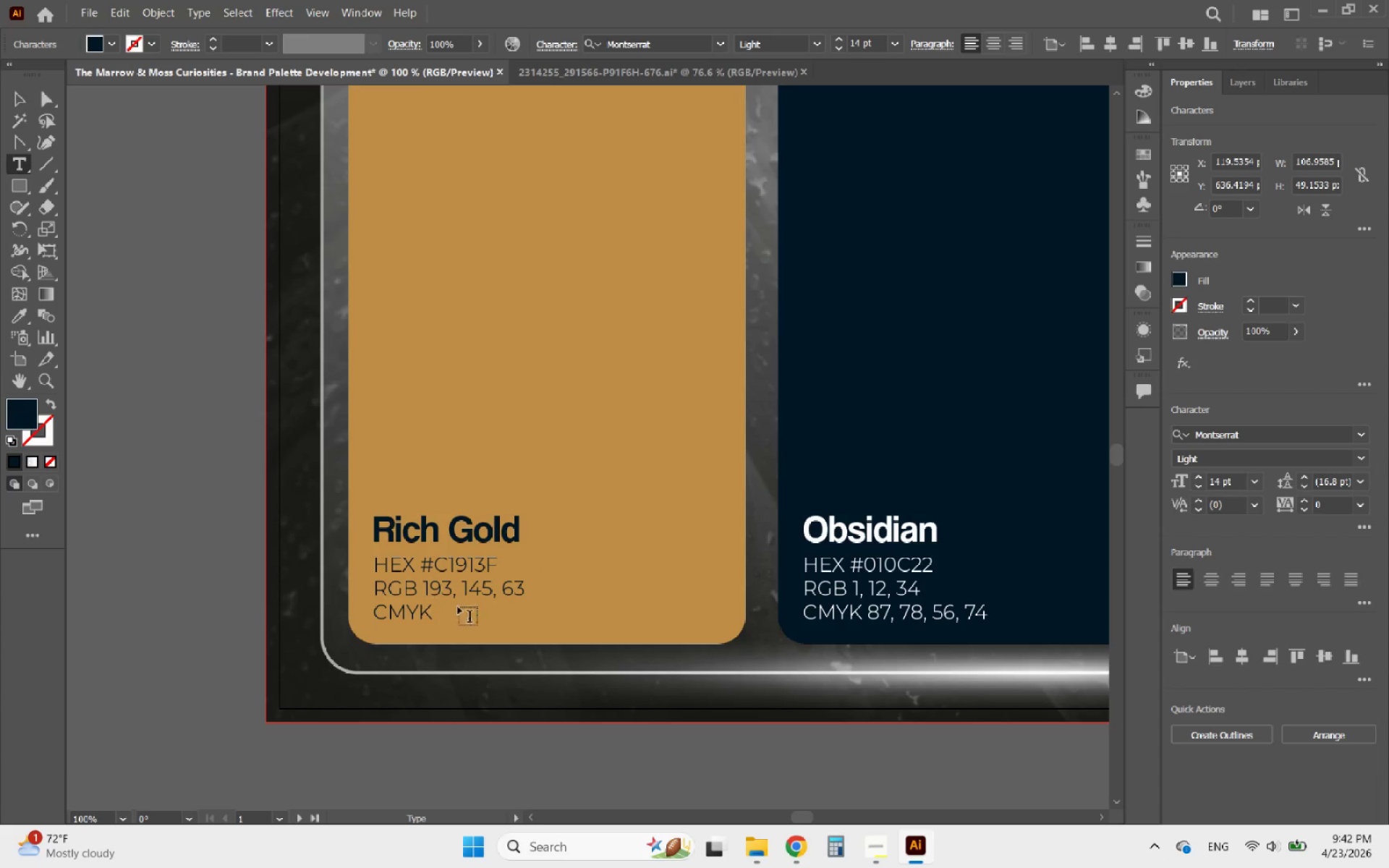 
key(Space)
 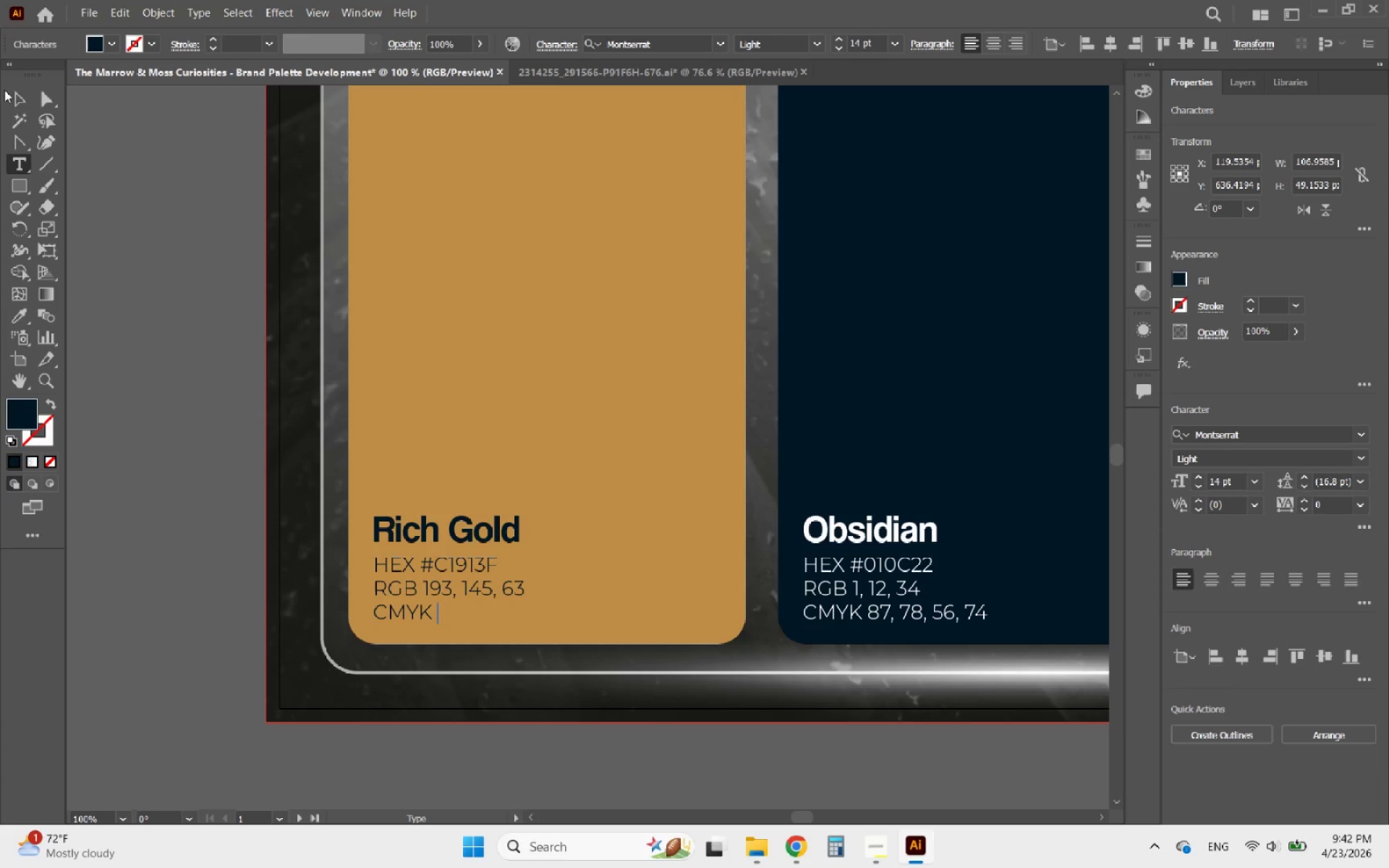 
left_click([22, 101])
 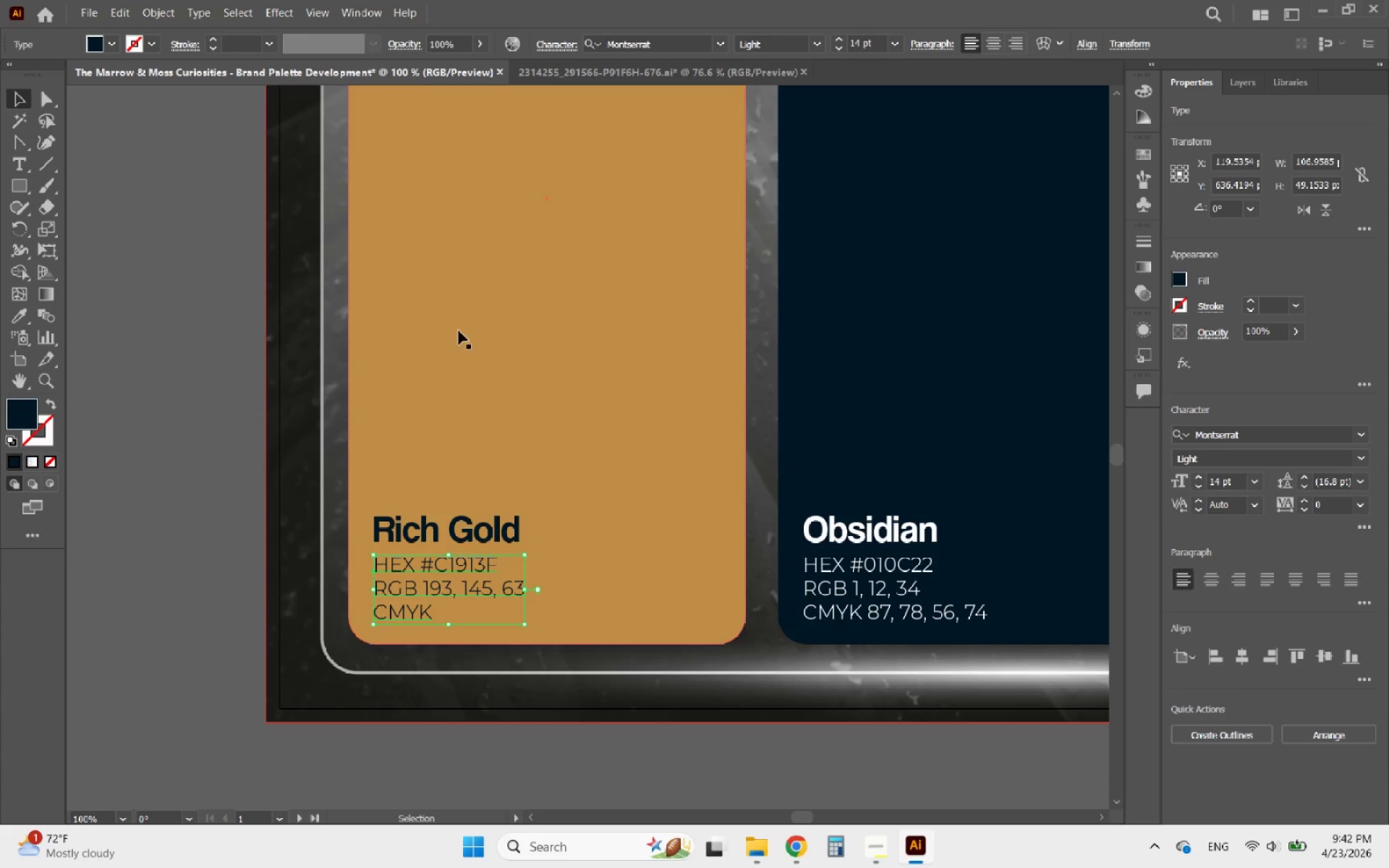 
left_click([459, 331])
 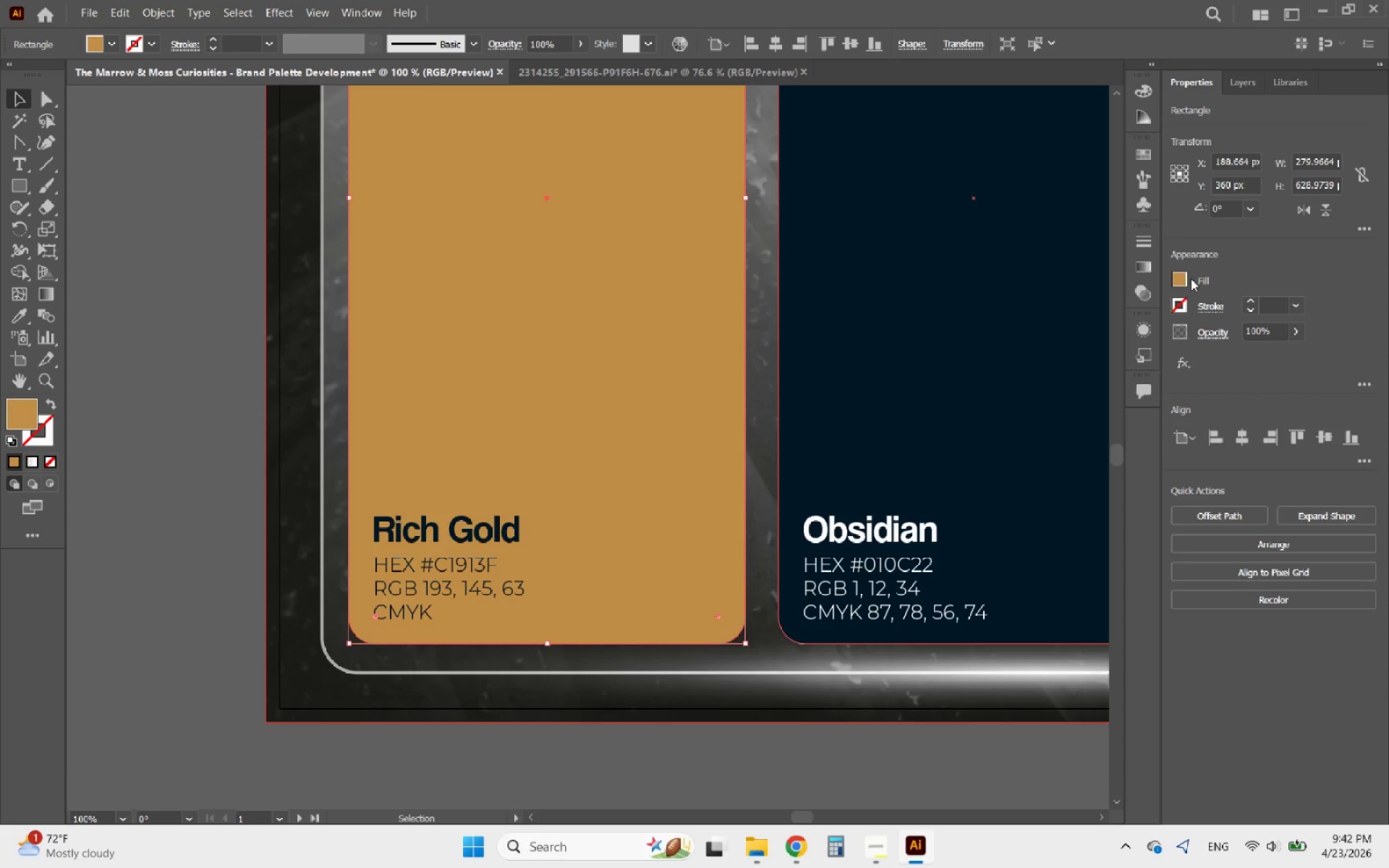 
left_click([1176, 278])
 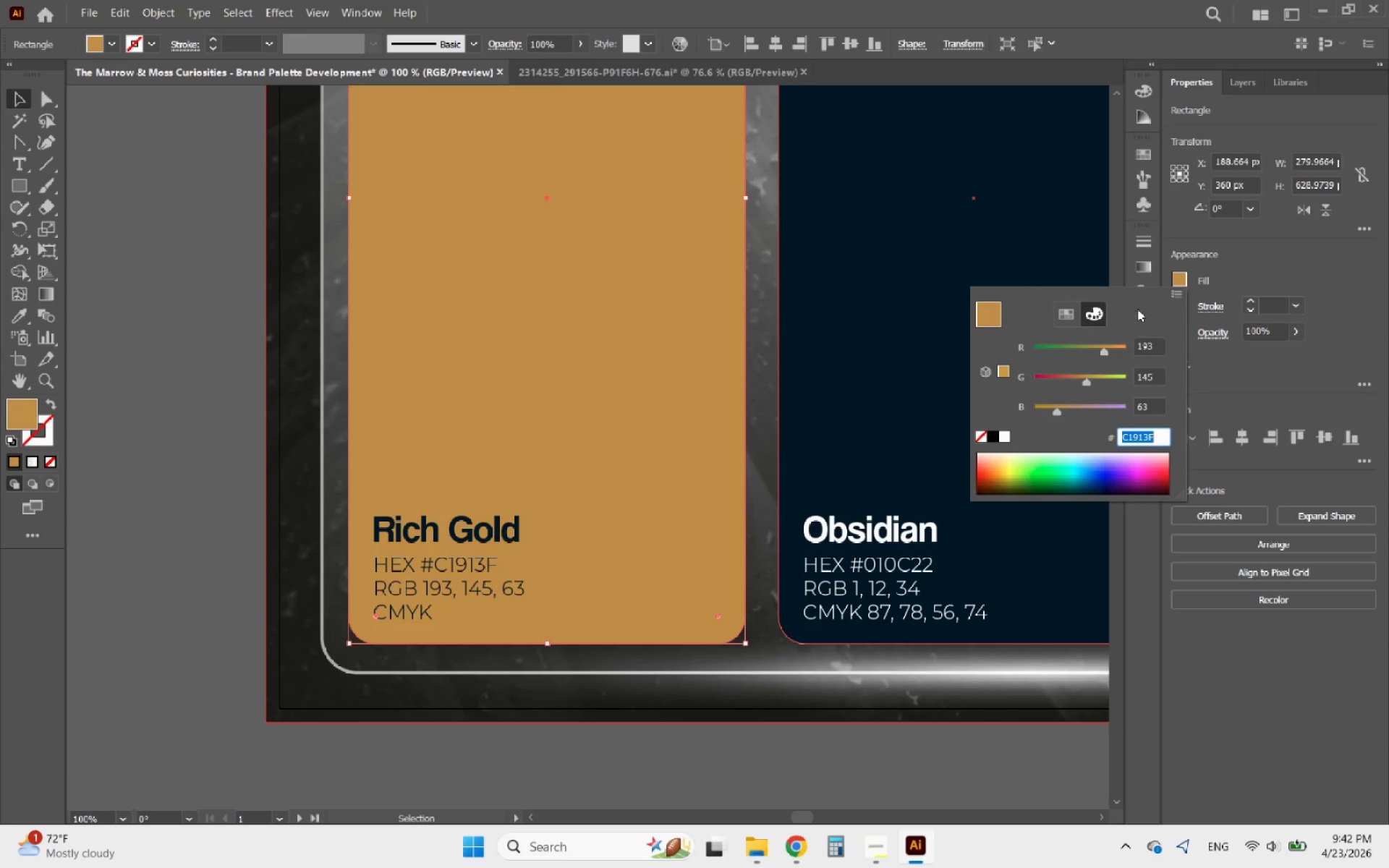 
left_click([1170, 298])
 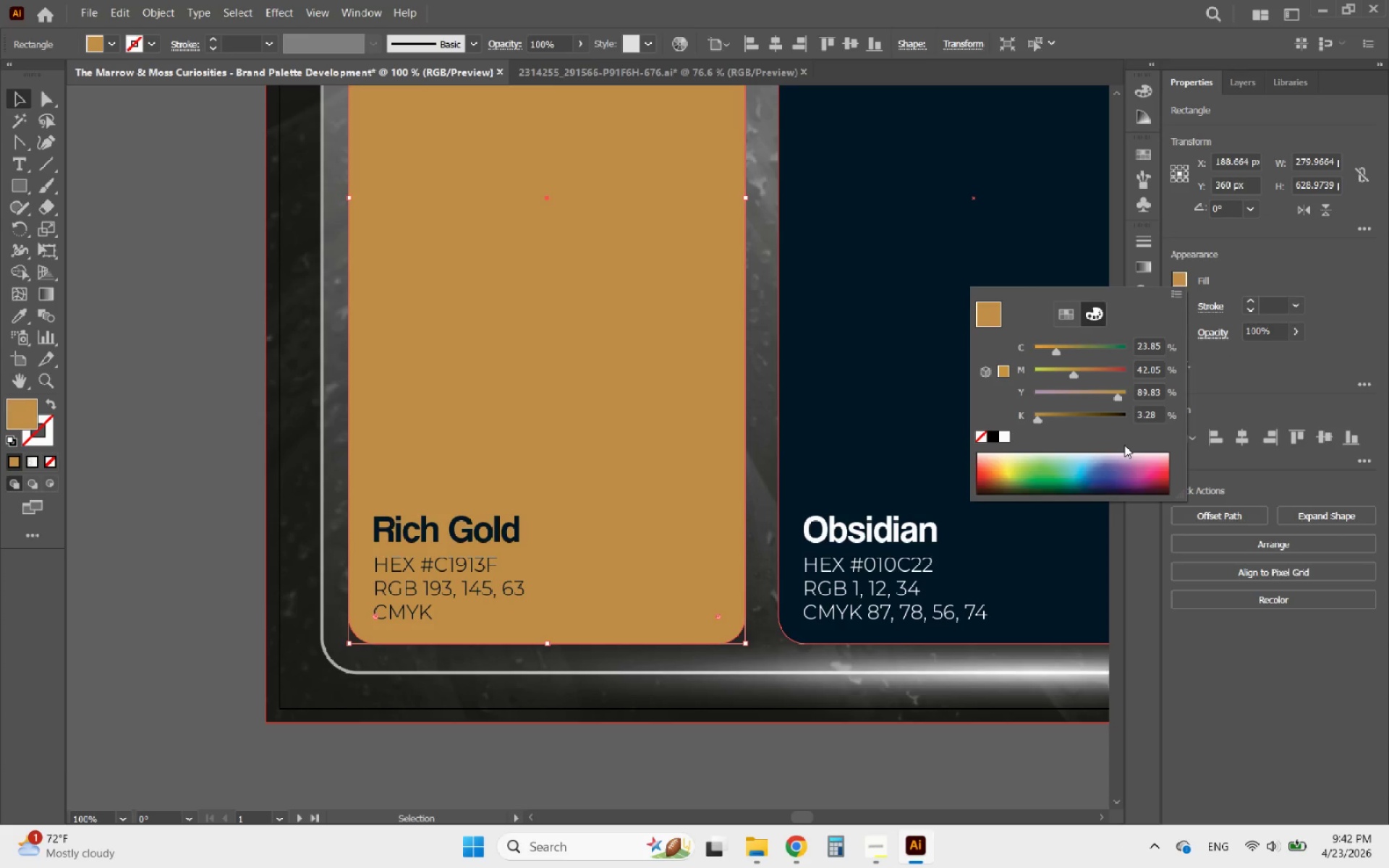 
wait(8.14)
 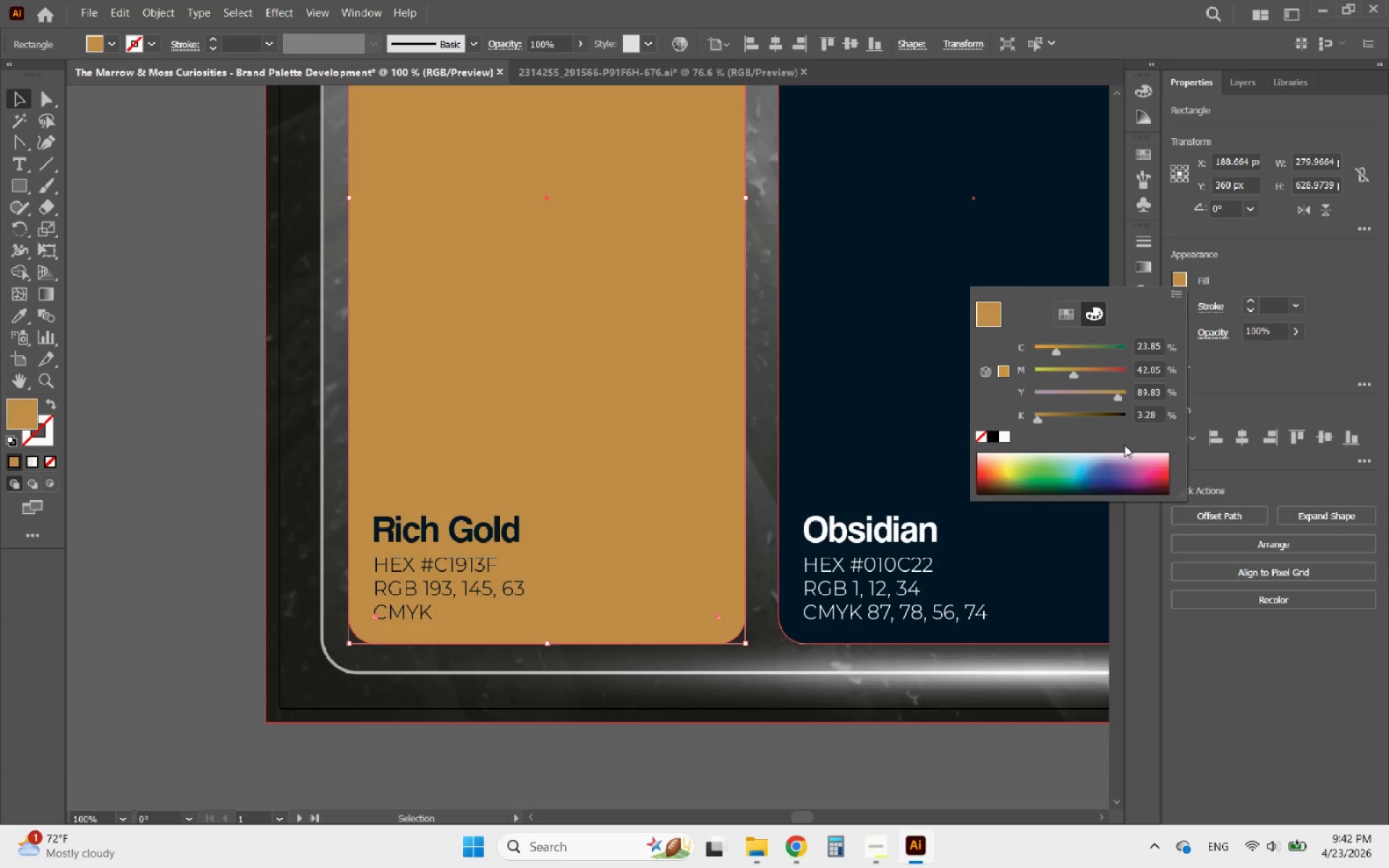 
double_click([425, 574])
 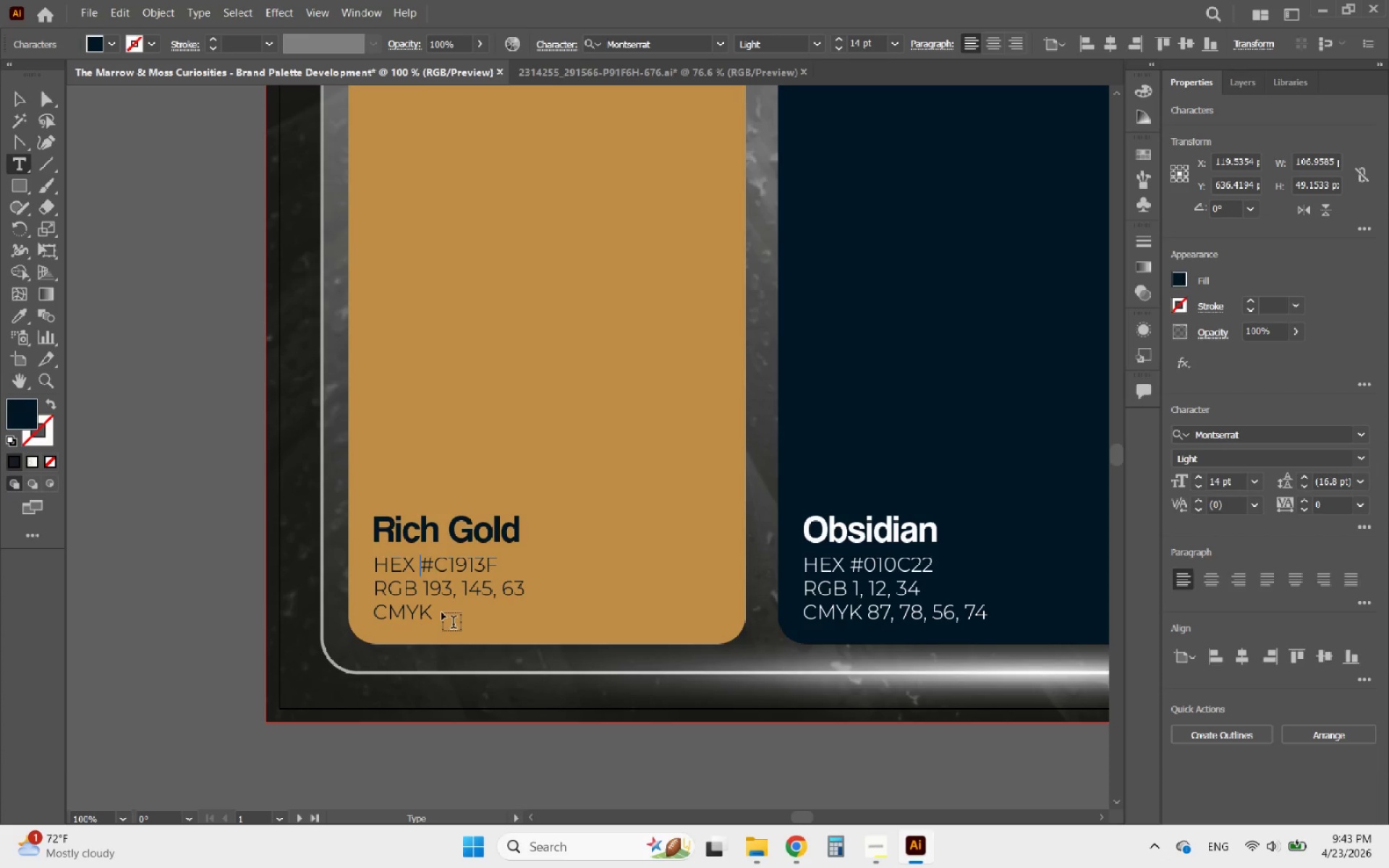 
left_click([430, 608])
 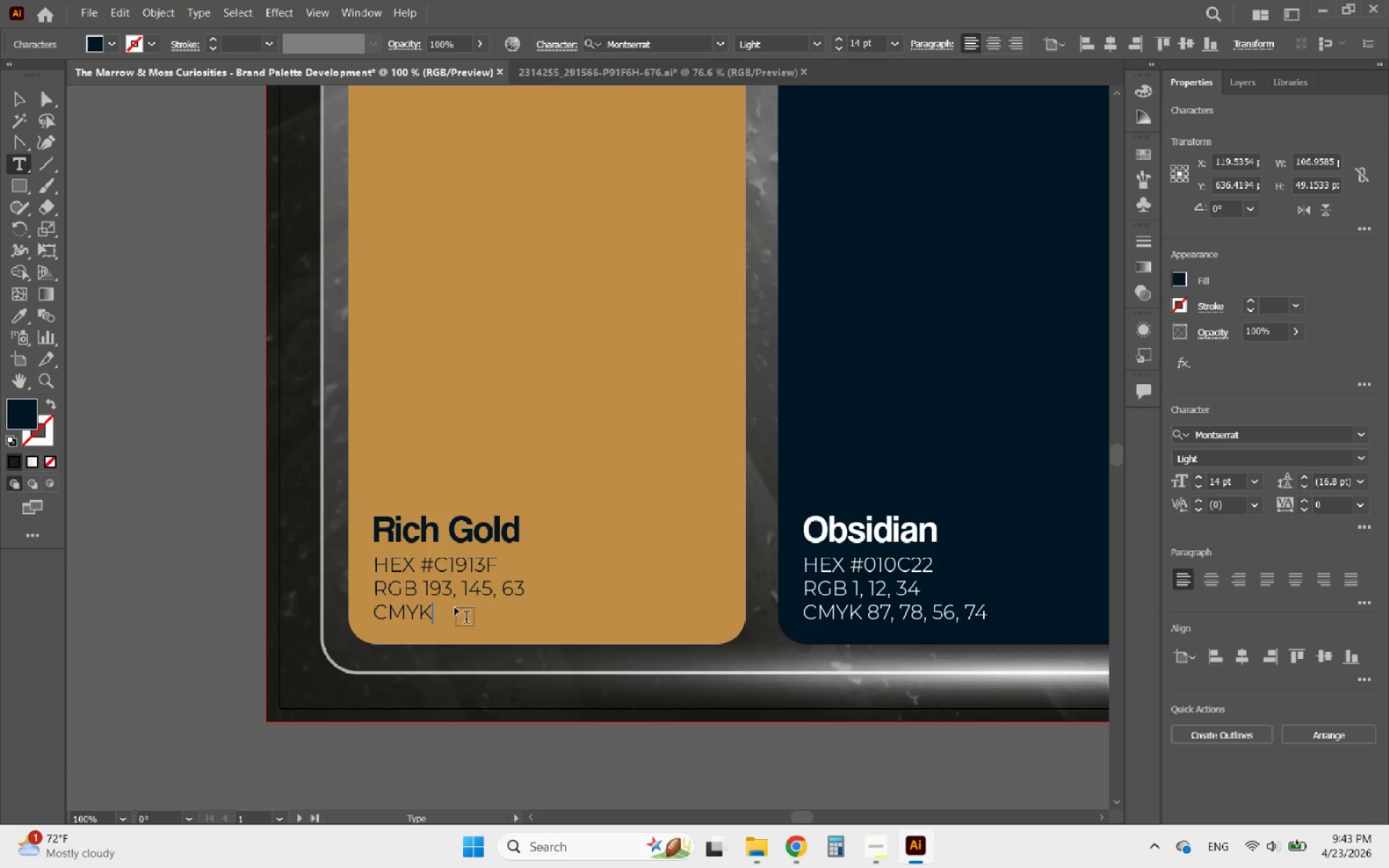 
type( 24, 42, 90,)
 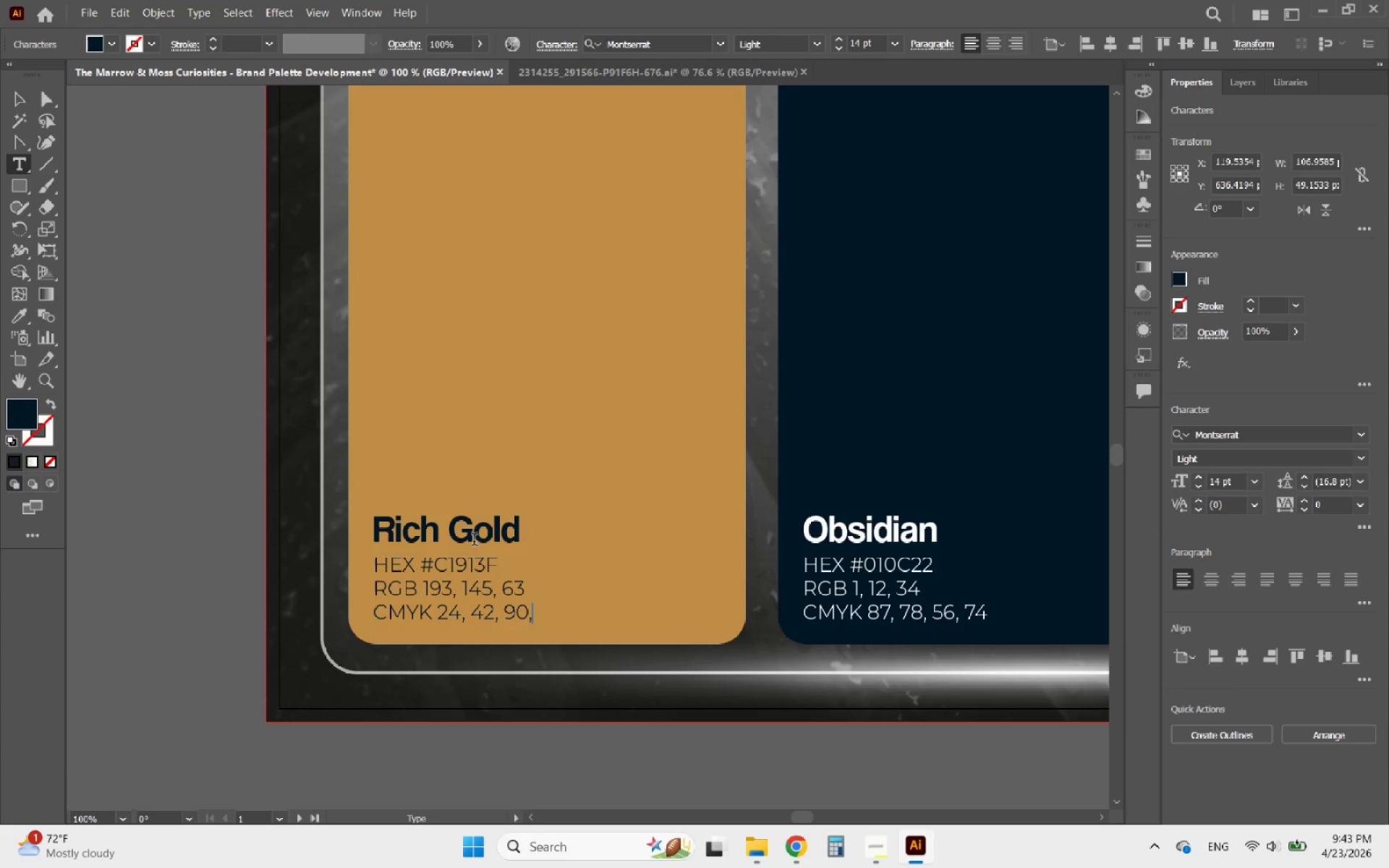 
key(Space)
 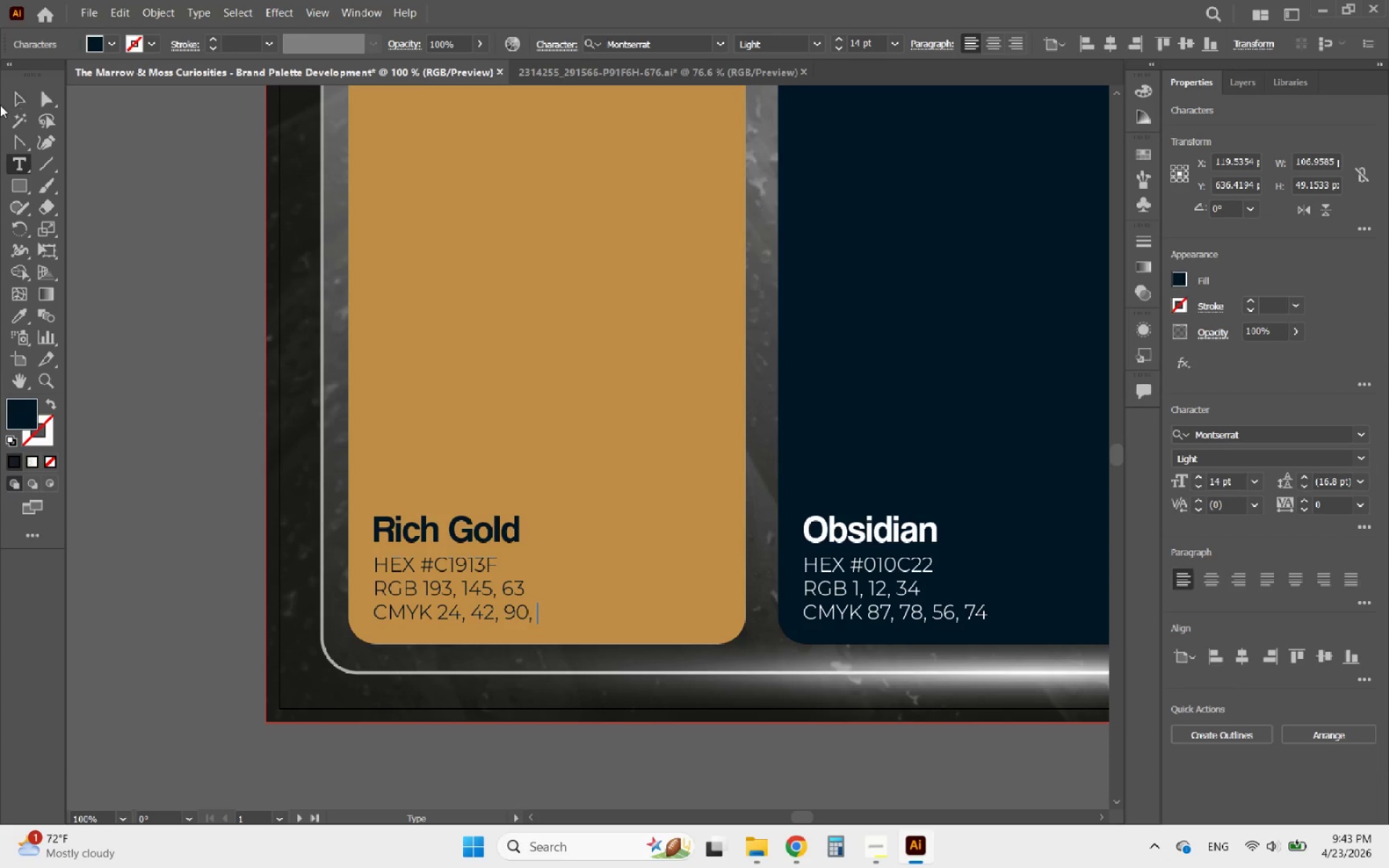 
left_click([20, 101])
 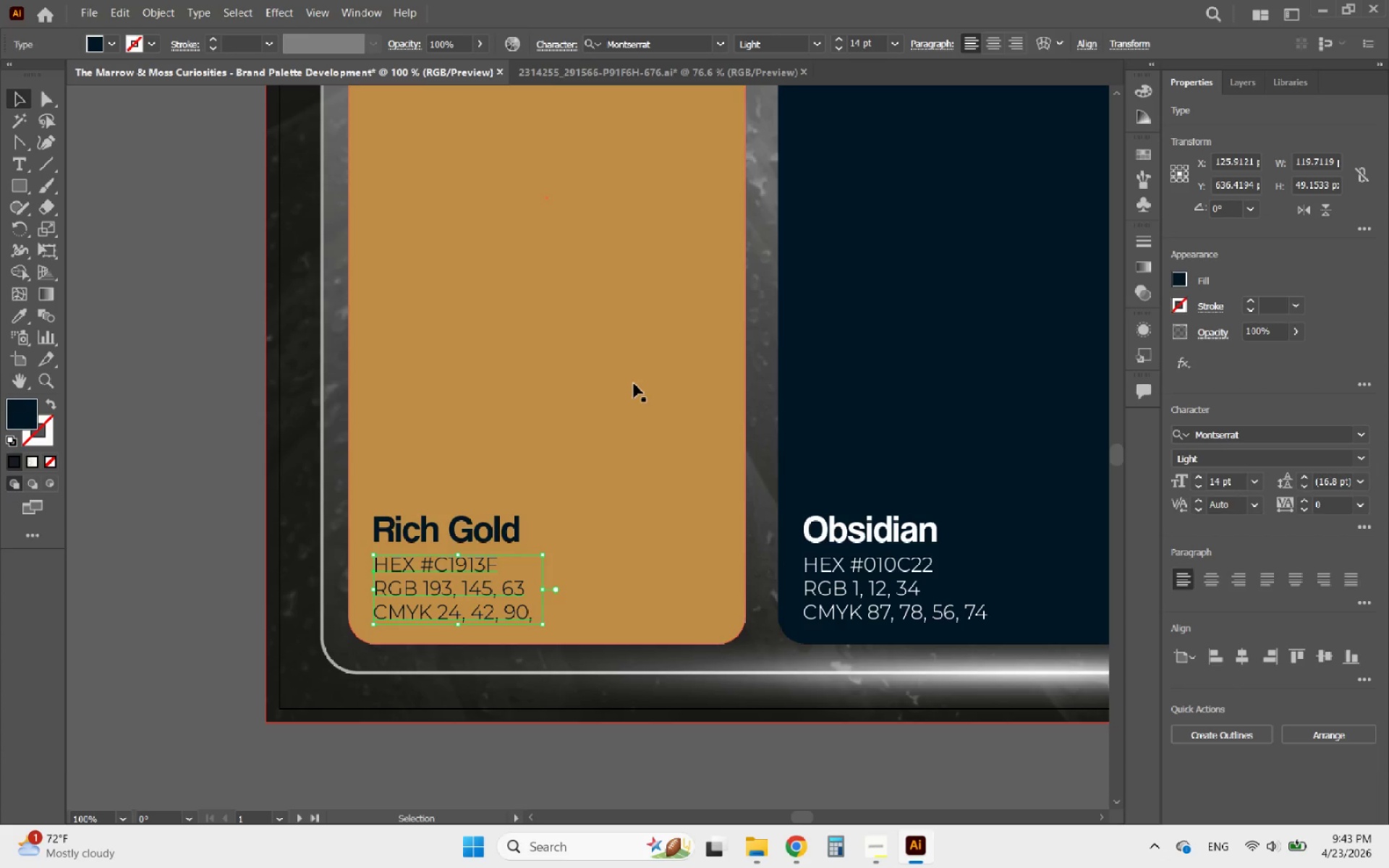 
left_click([634, 383])
 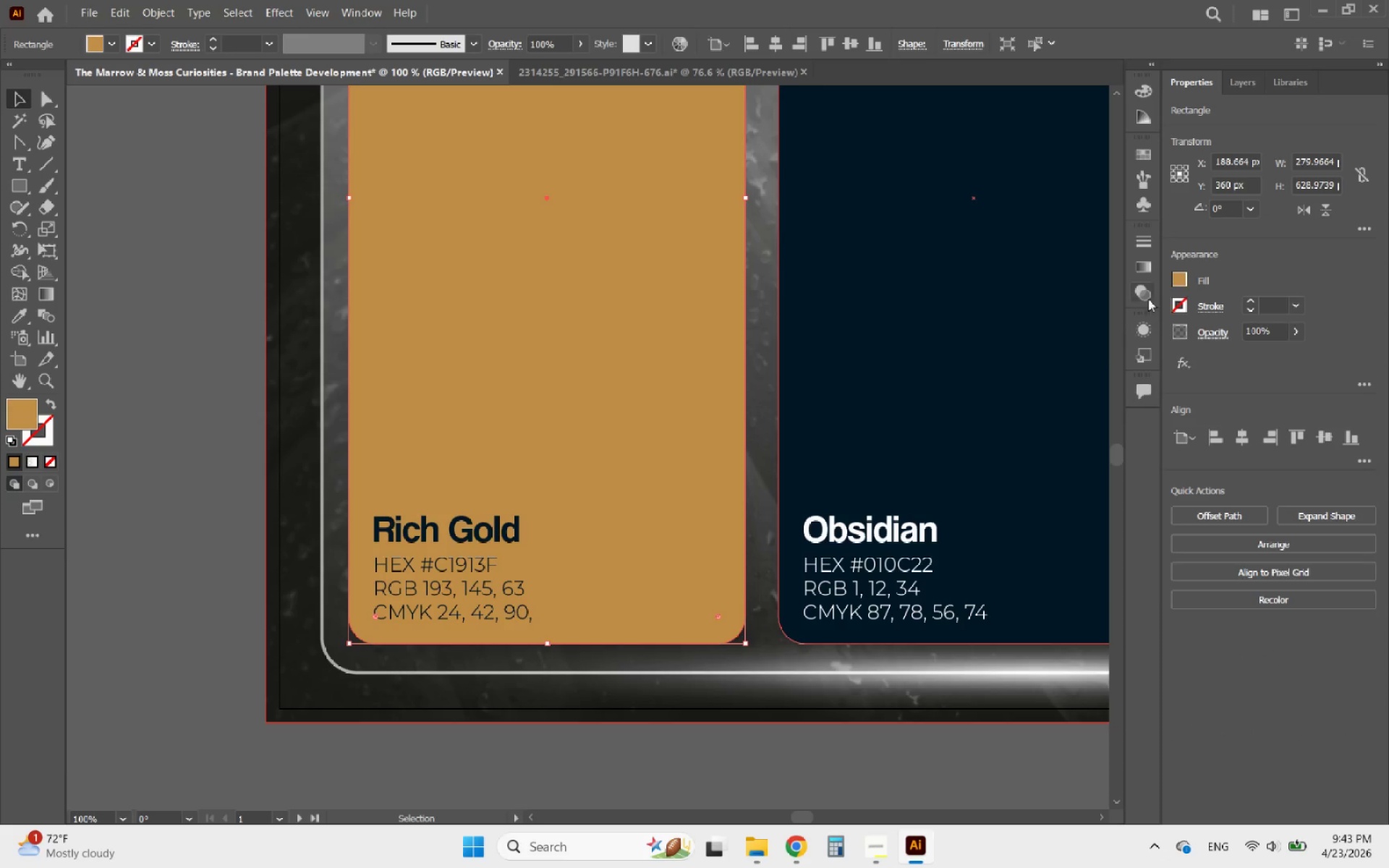 
left_click([1174, 284])
 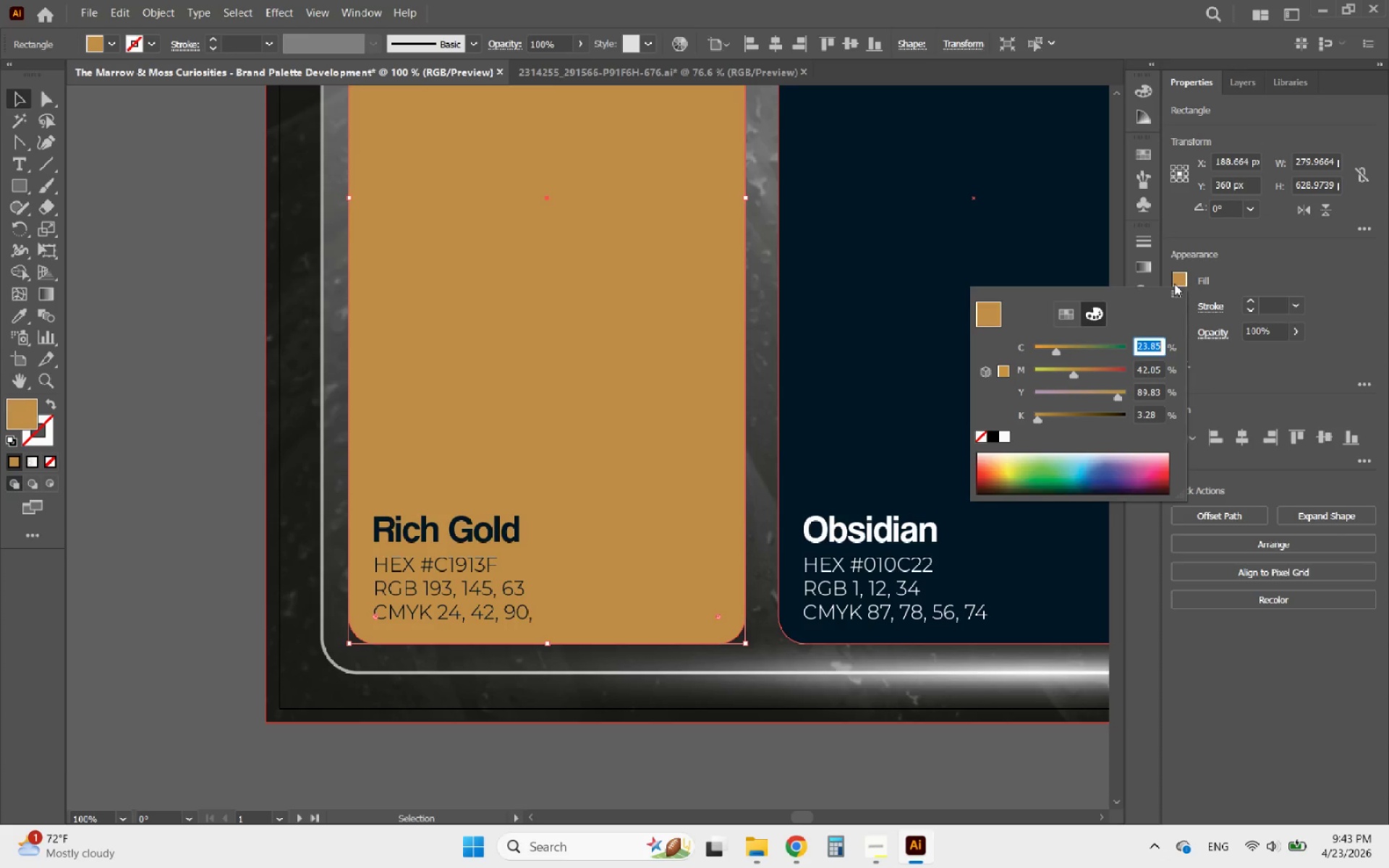 
wait(7.27)
 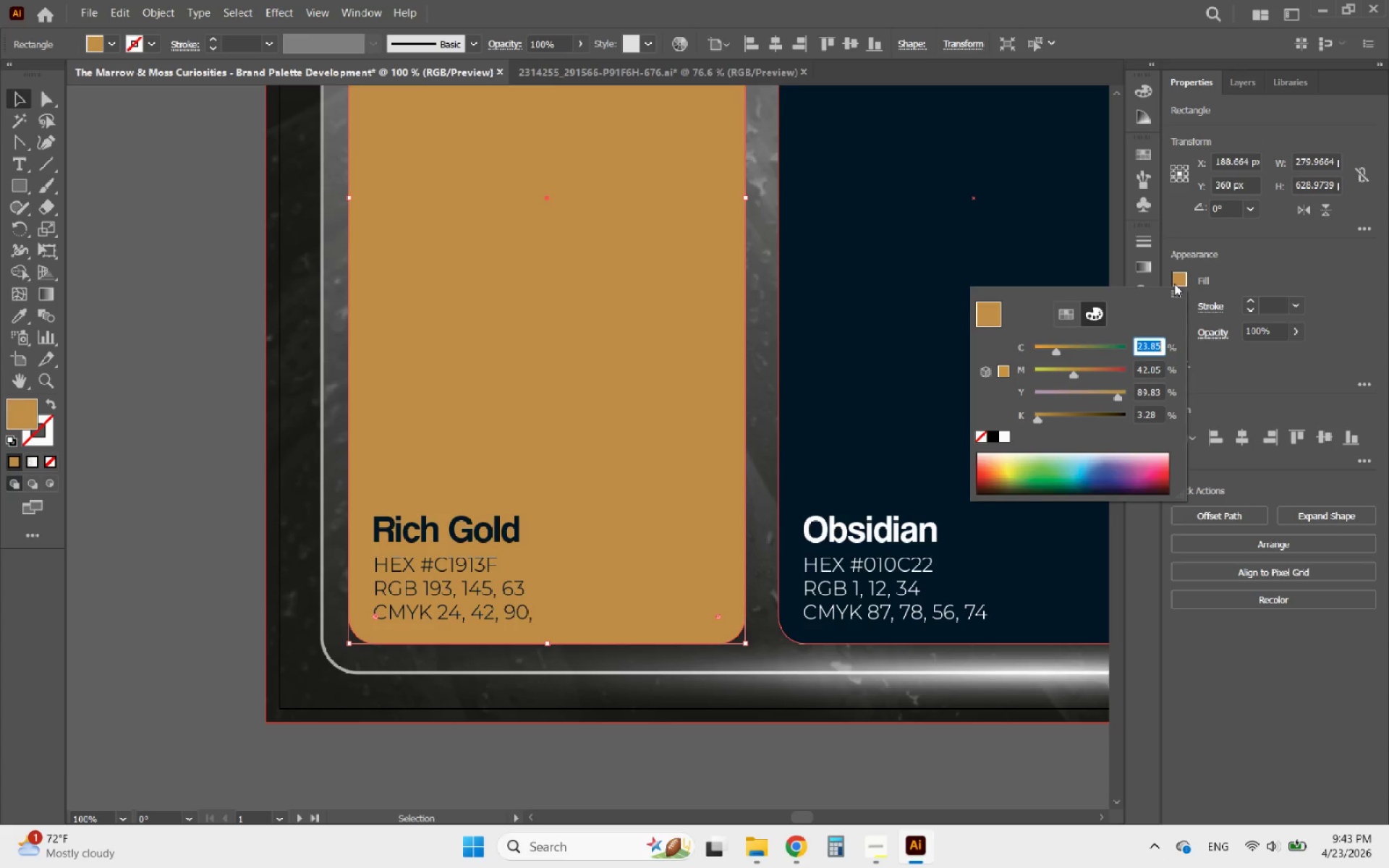 
left_click([475, 605])
 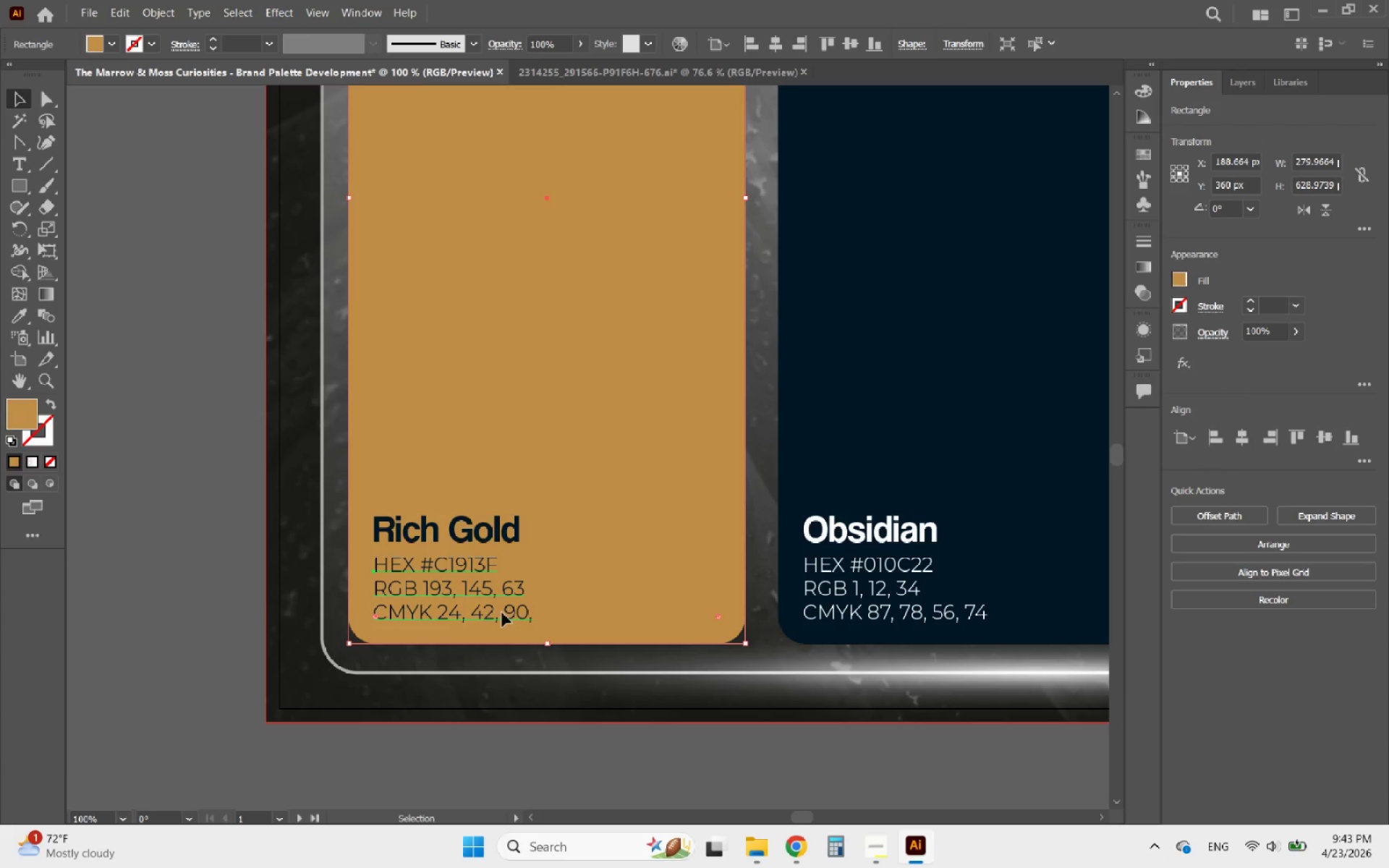 
double_click([502, 613])
 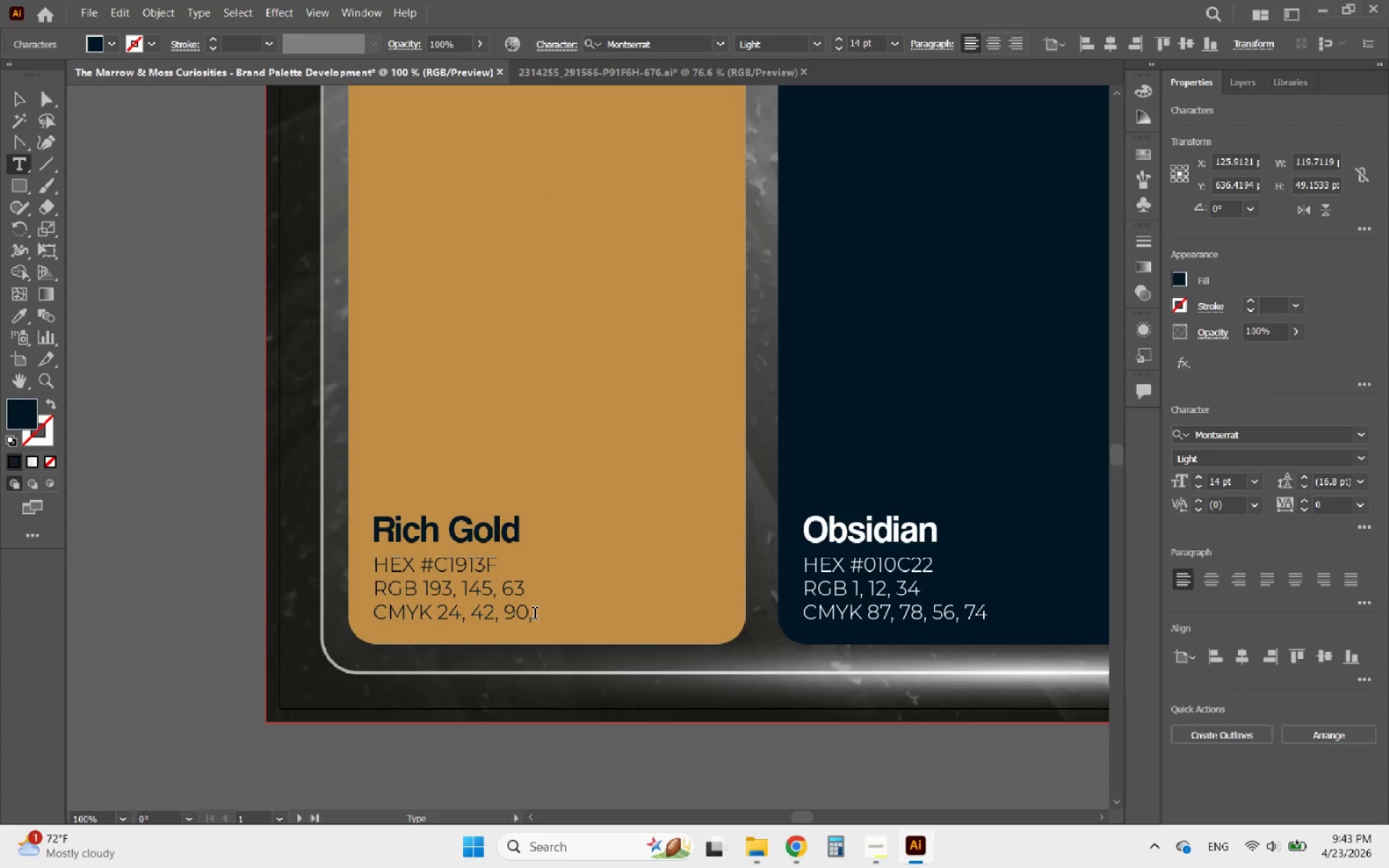 
left_click([535, 615])
 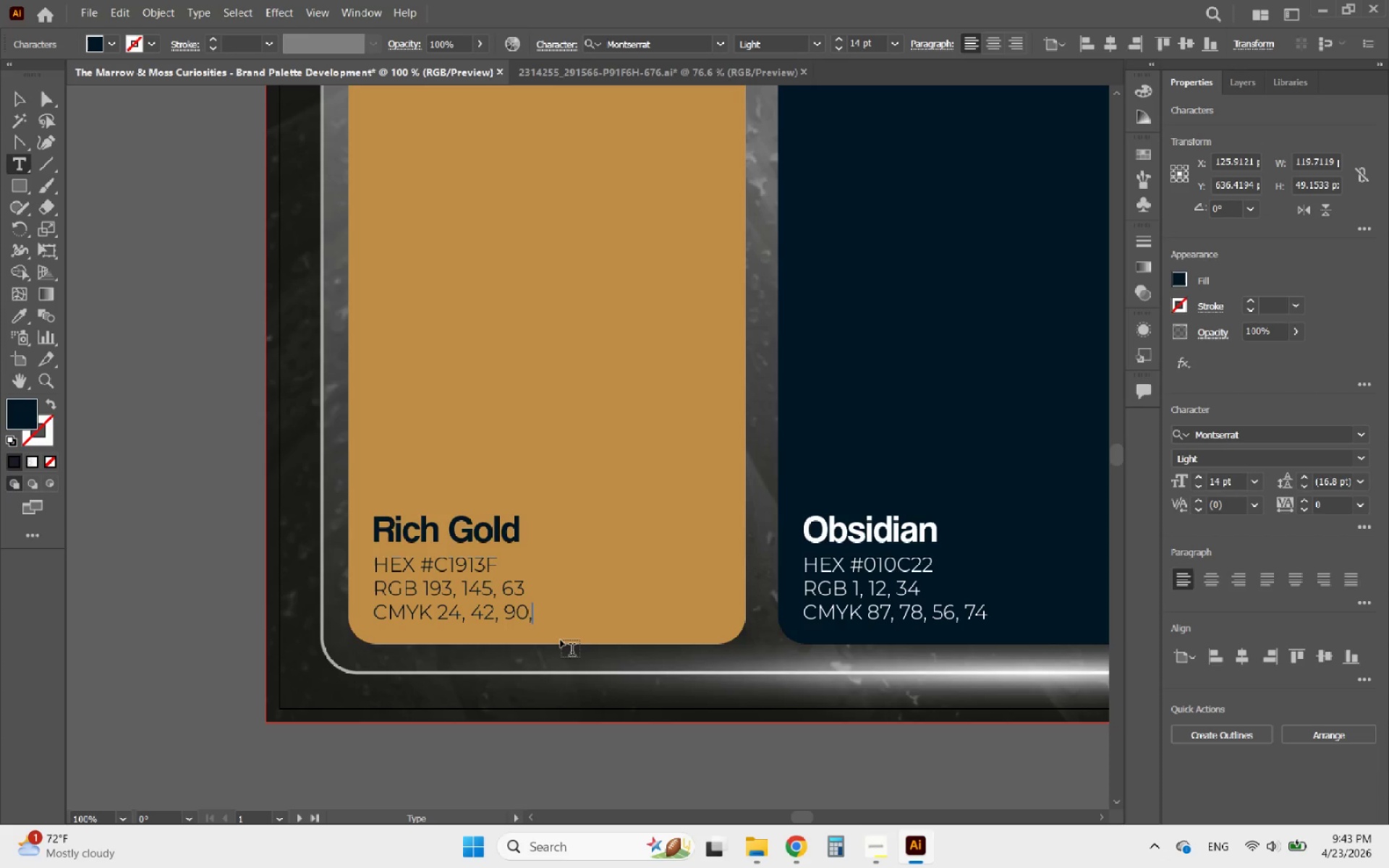 
key(Space)
 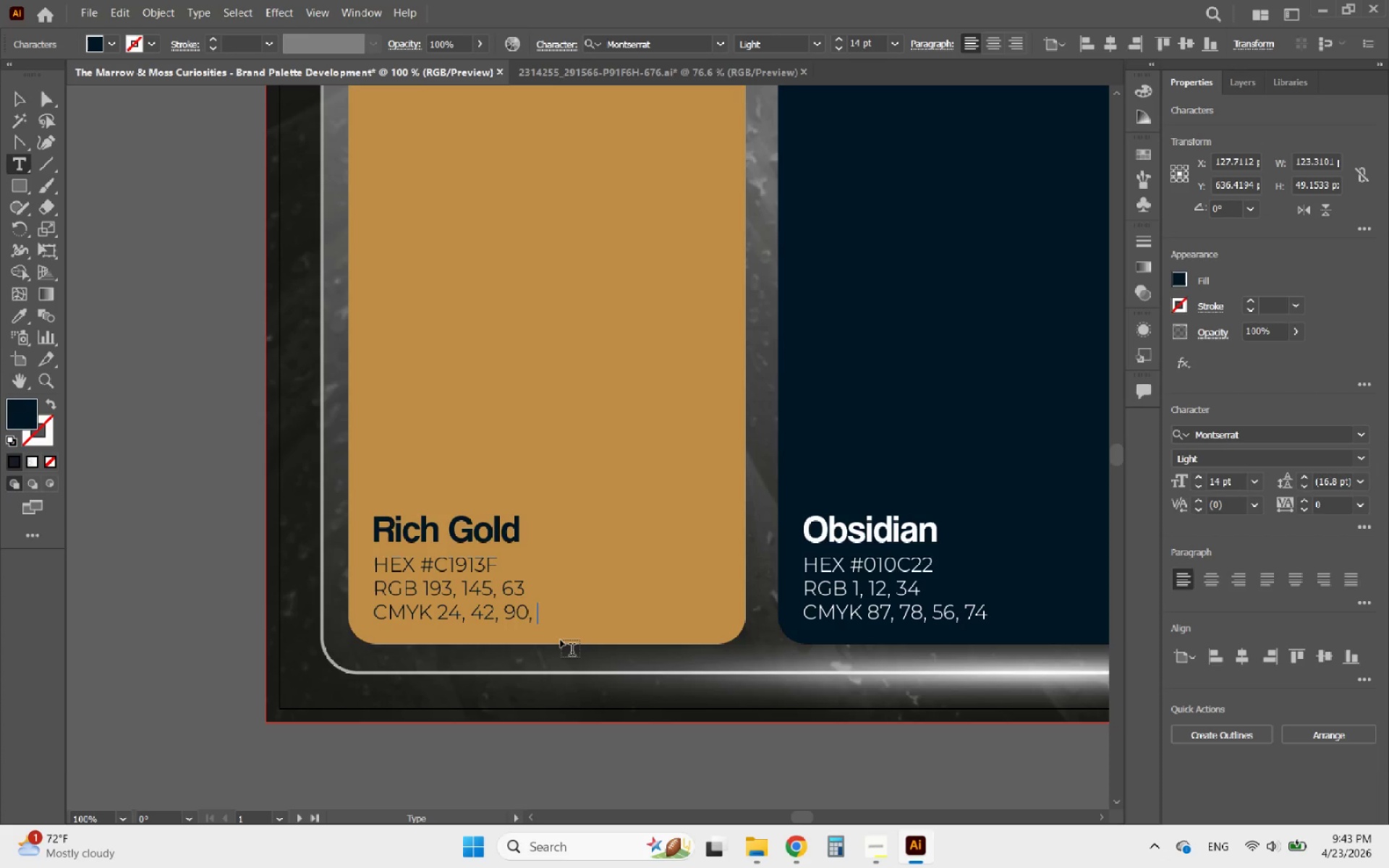 
key(3)
 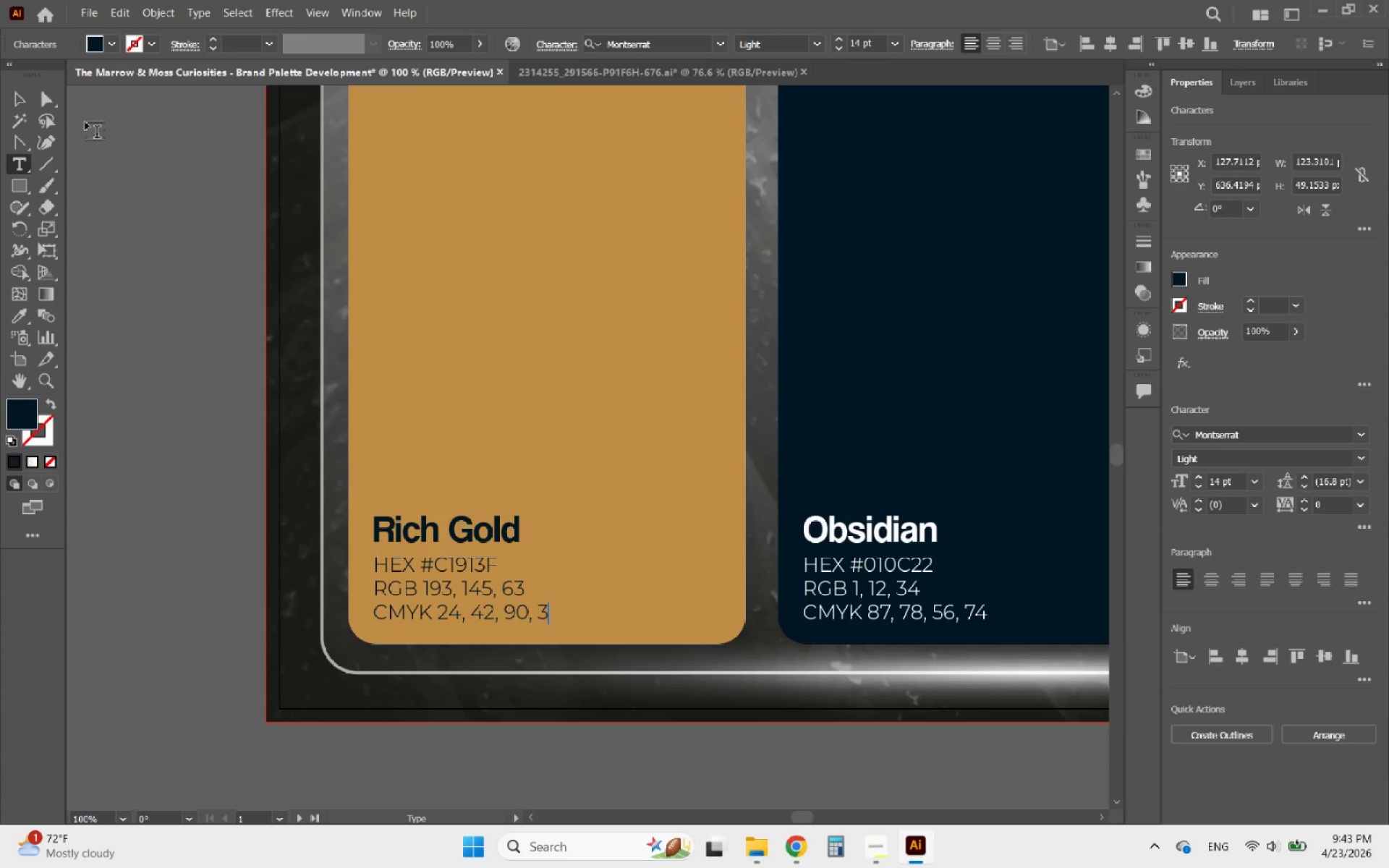 
left_click([26, 101])
 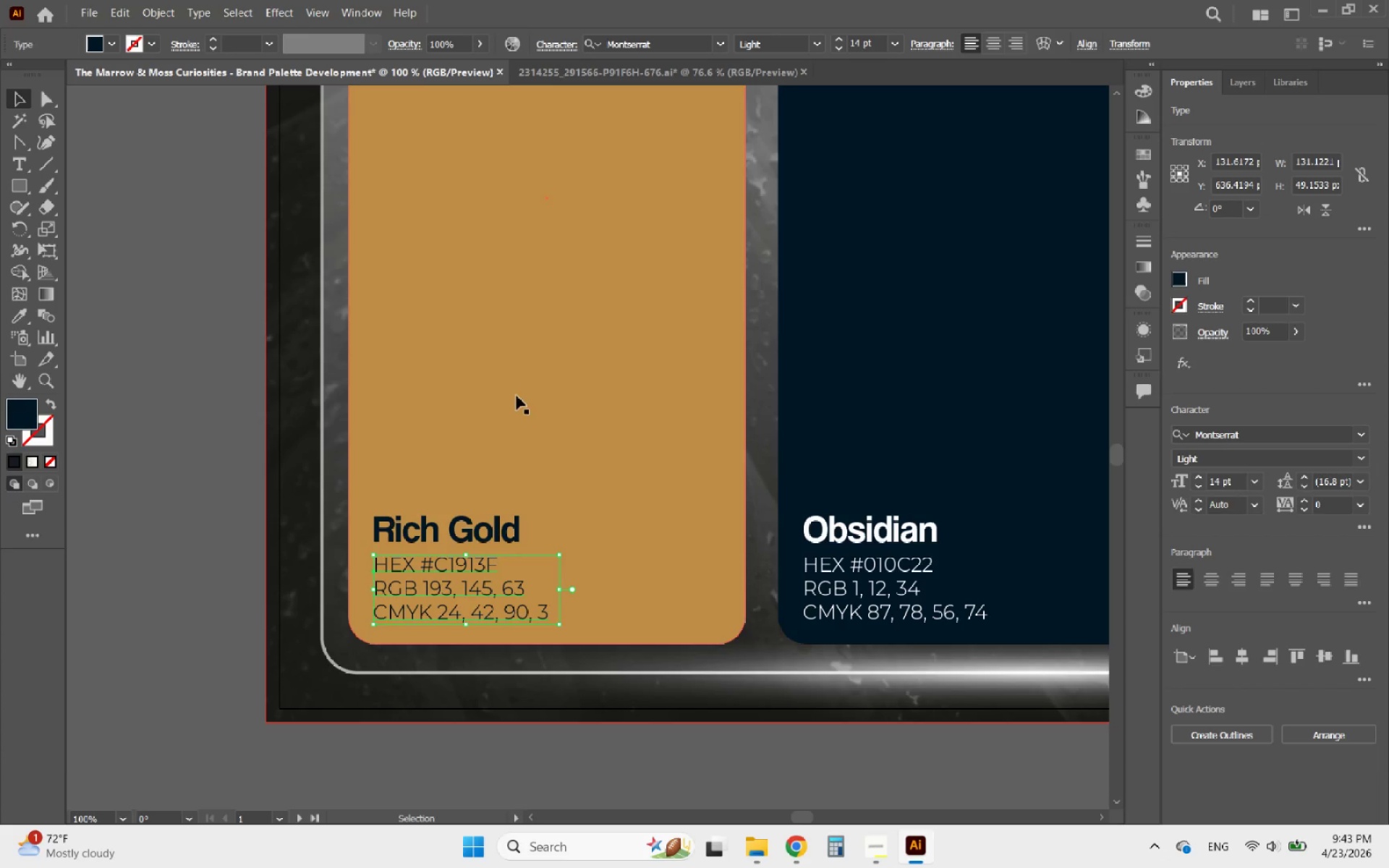 
hold_key(key=AltLeft, duration=1.14)
scroll: coordinate [670, 488], scroll_direction: none, amount: 0.0
 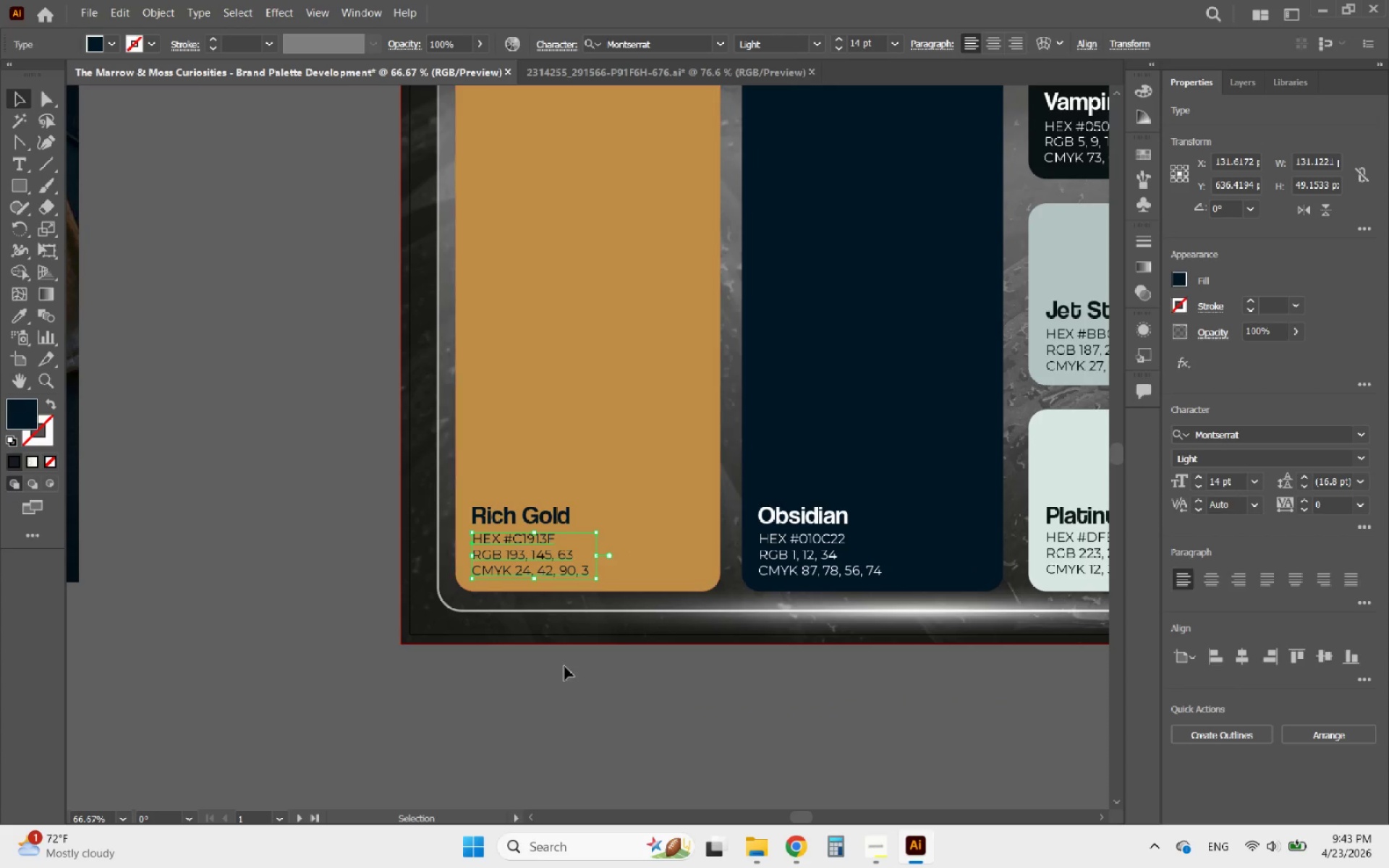 
left_click([539, 710])
 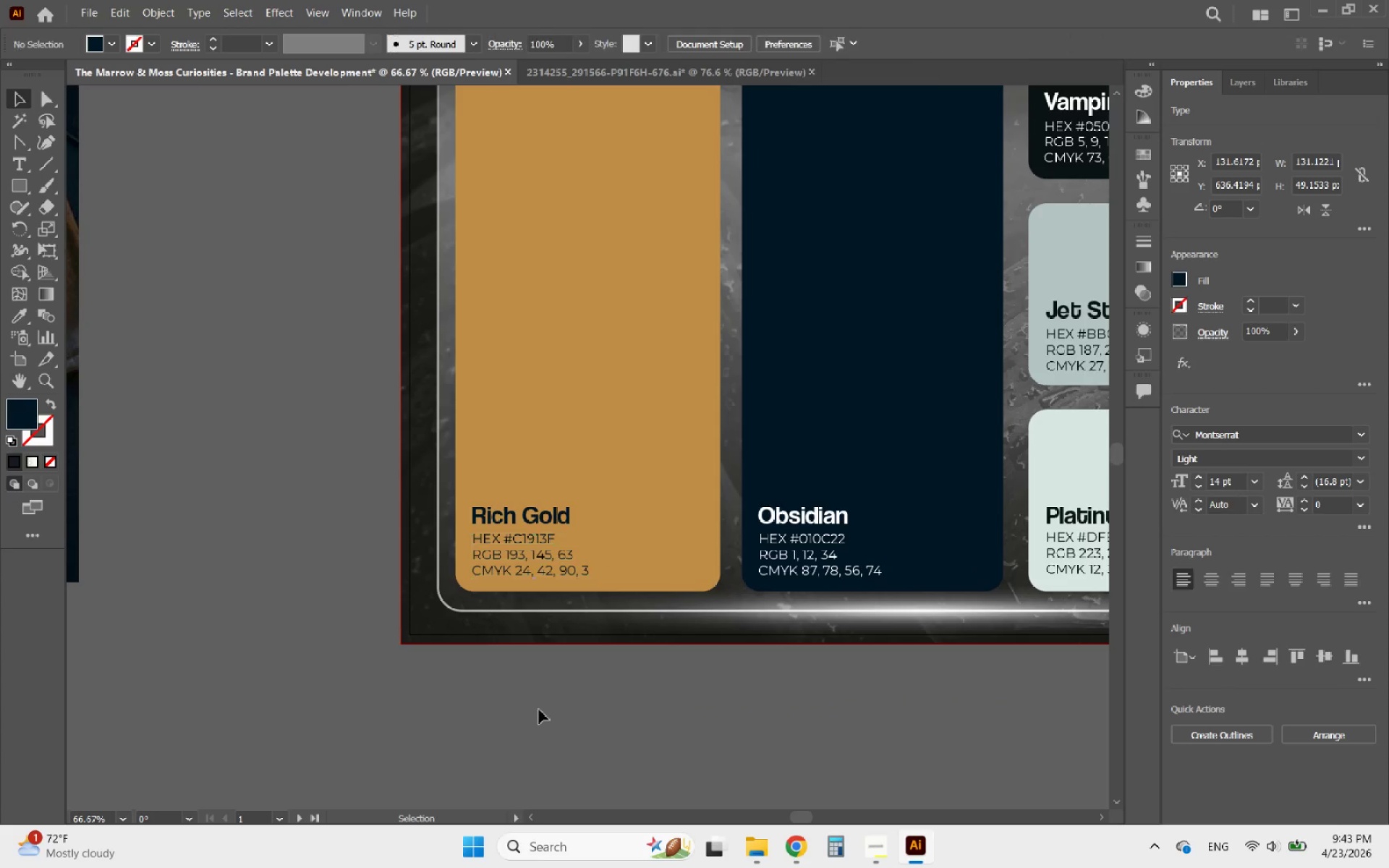 
scroll: coordinate [561, 710], scroll_direction: down, amount: 2.0
 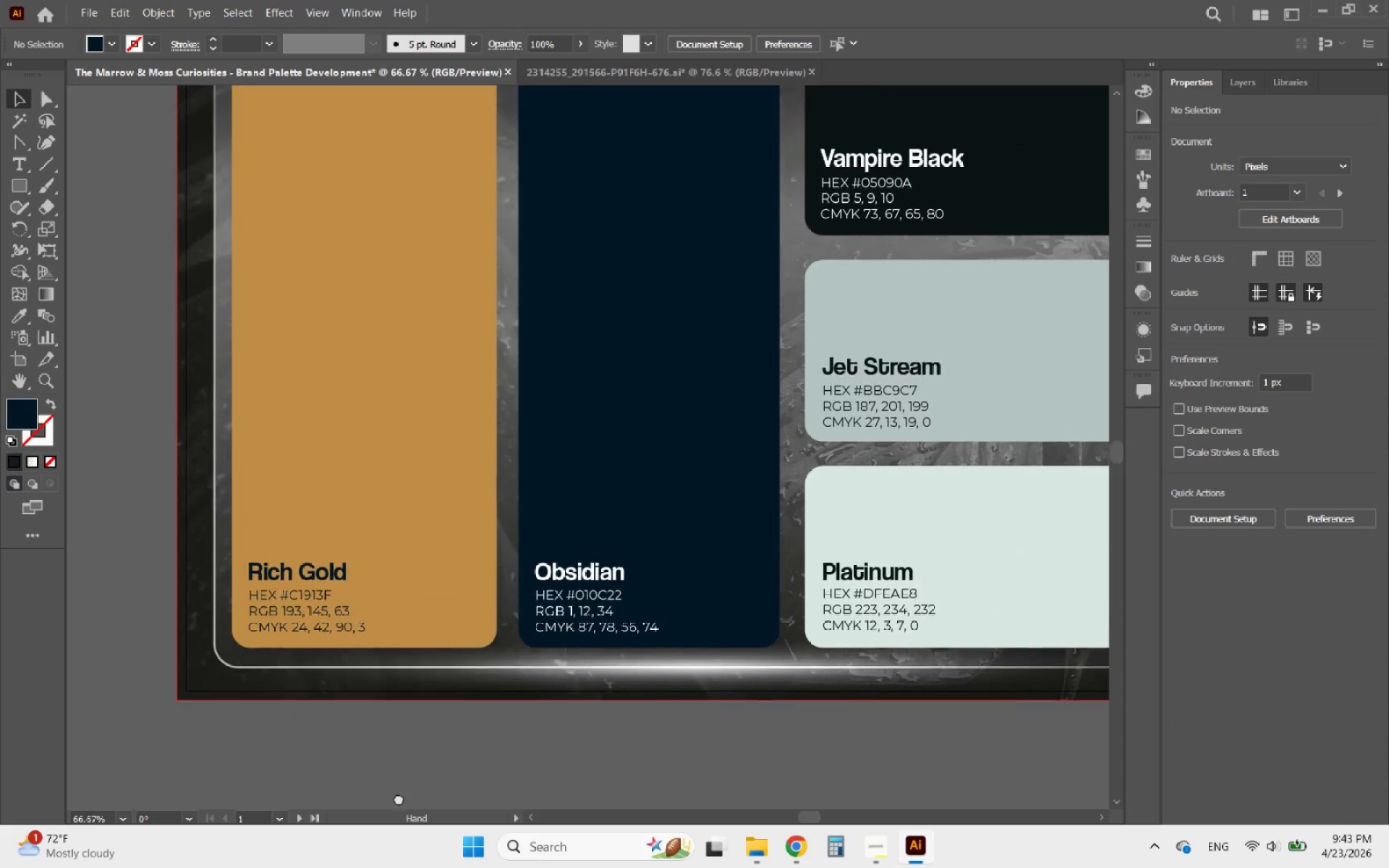 
hold_key(key=AltLeft, duration=0.58)
scroll: coordinate [509, 698], scroll_direction: down, amount: 1.0
 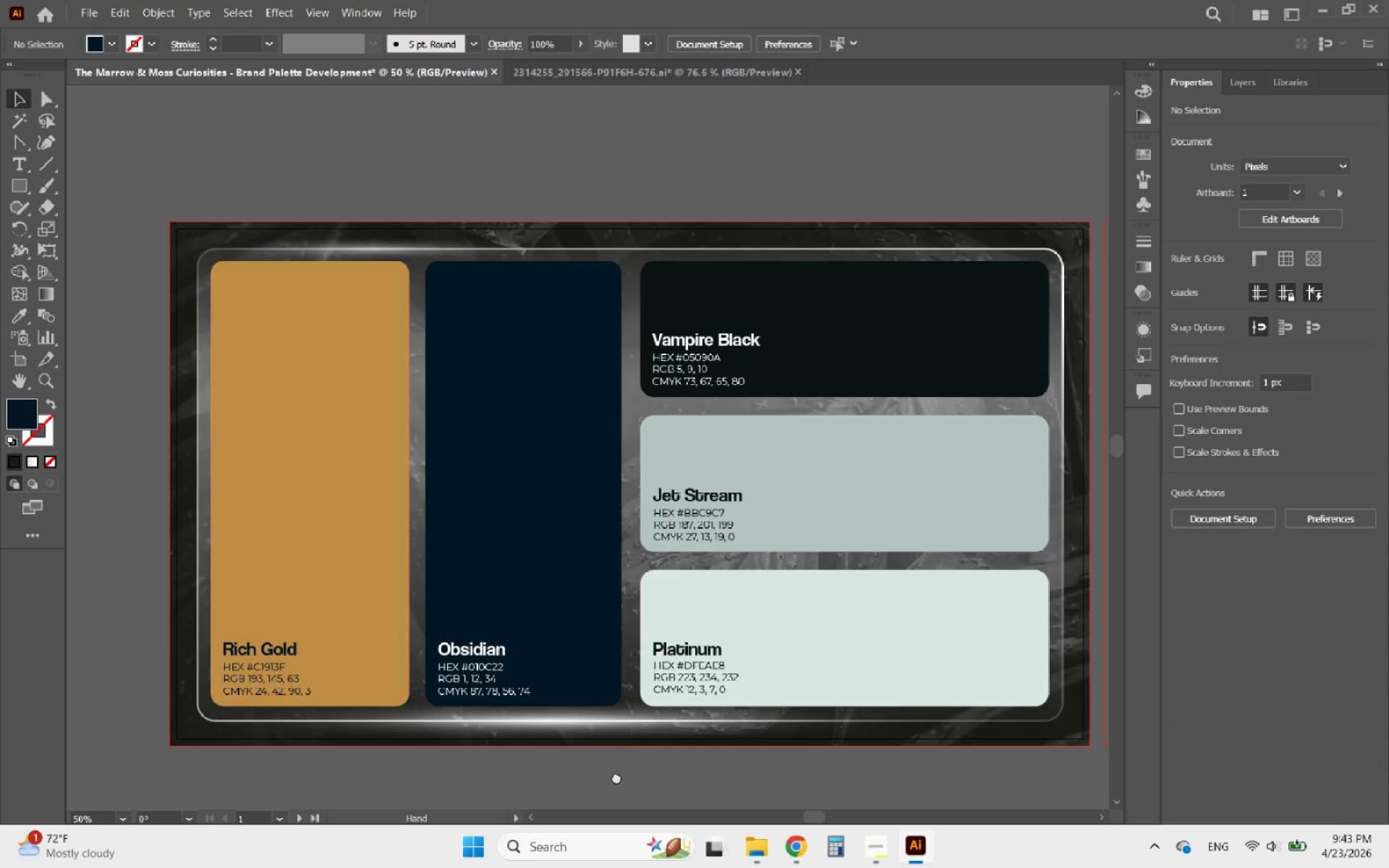 
hold_key(key=AltLeft, duration=0.83)
 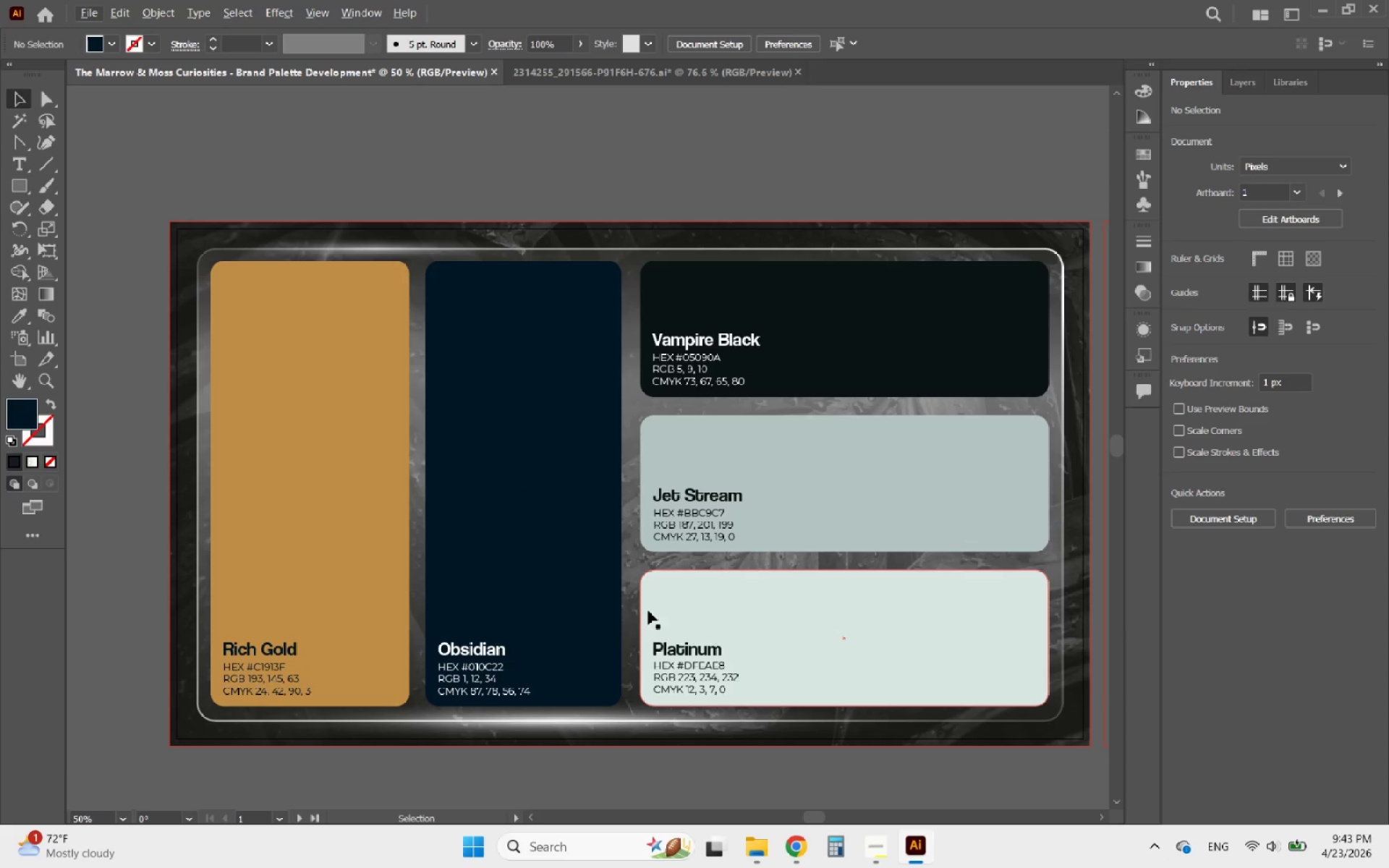 
left_click([648, 607])
 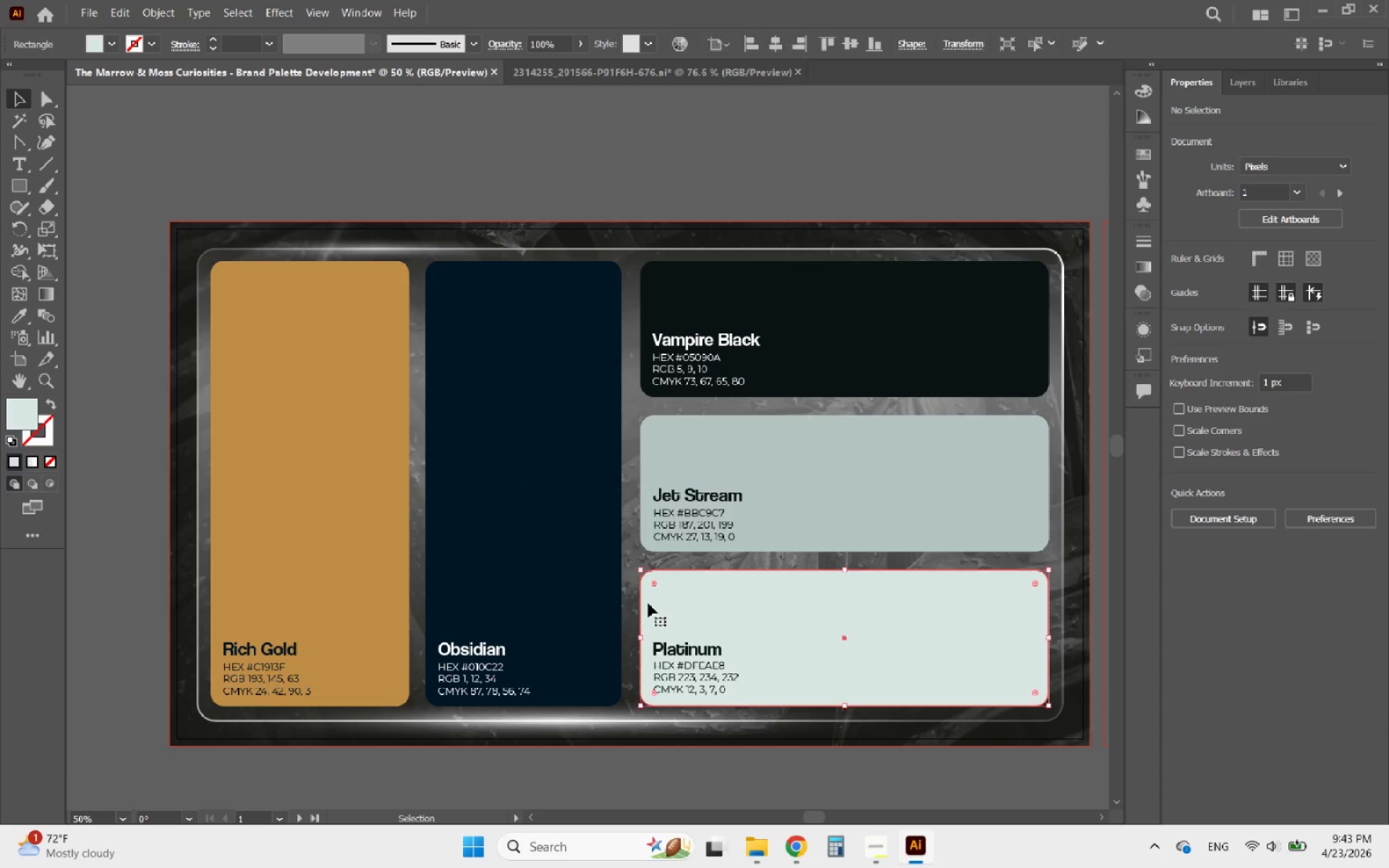 
hold_key(key=ShiftLeft, duration=2.12)
left_click([645, 490])
 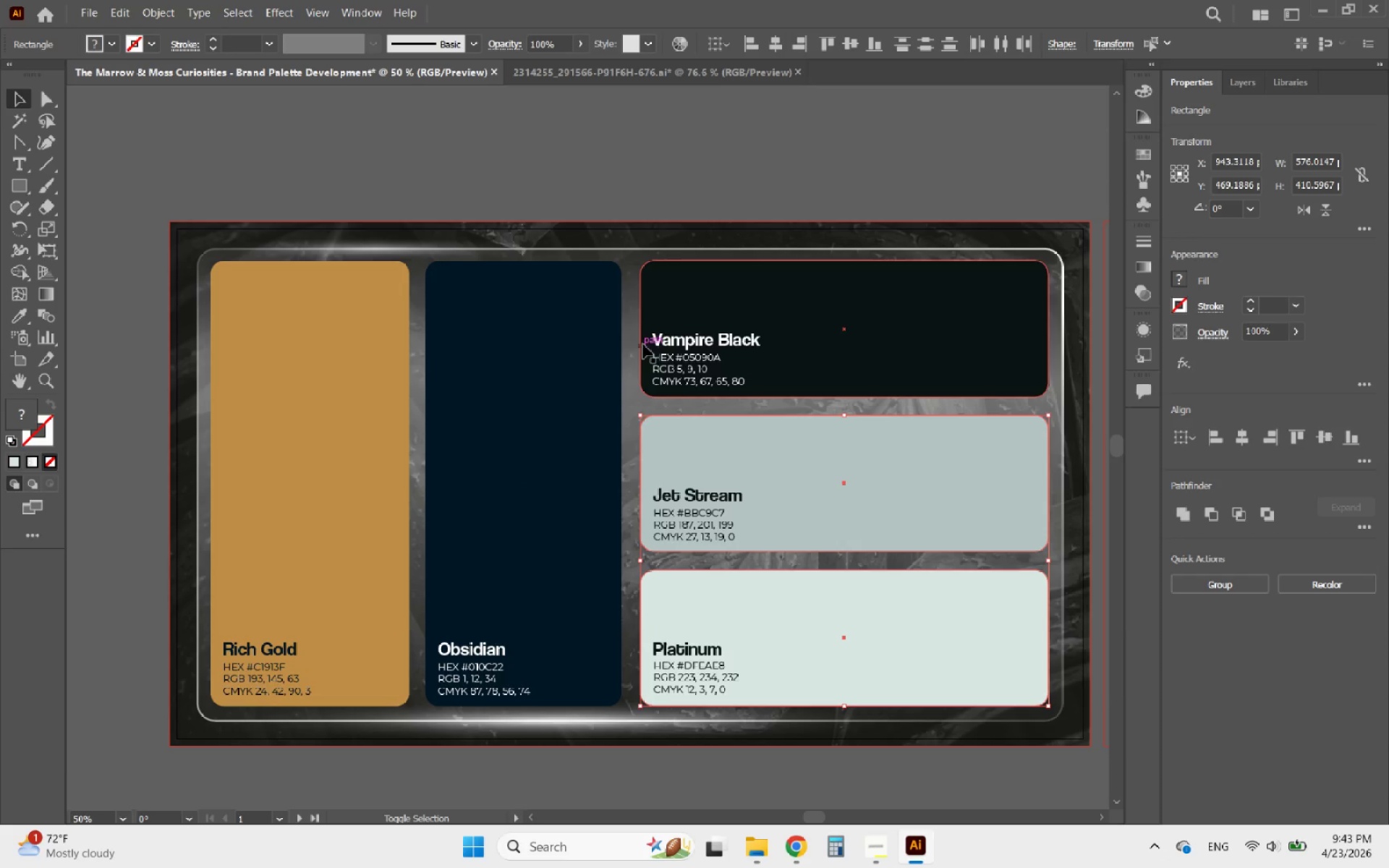 
left_click([645, 343])
 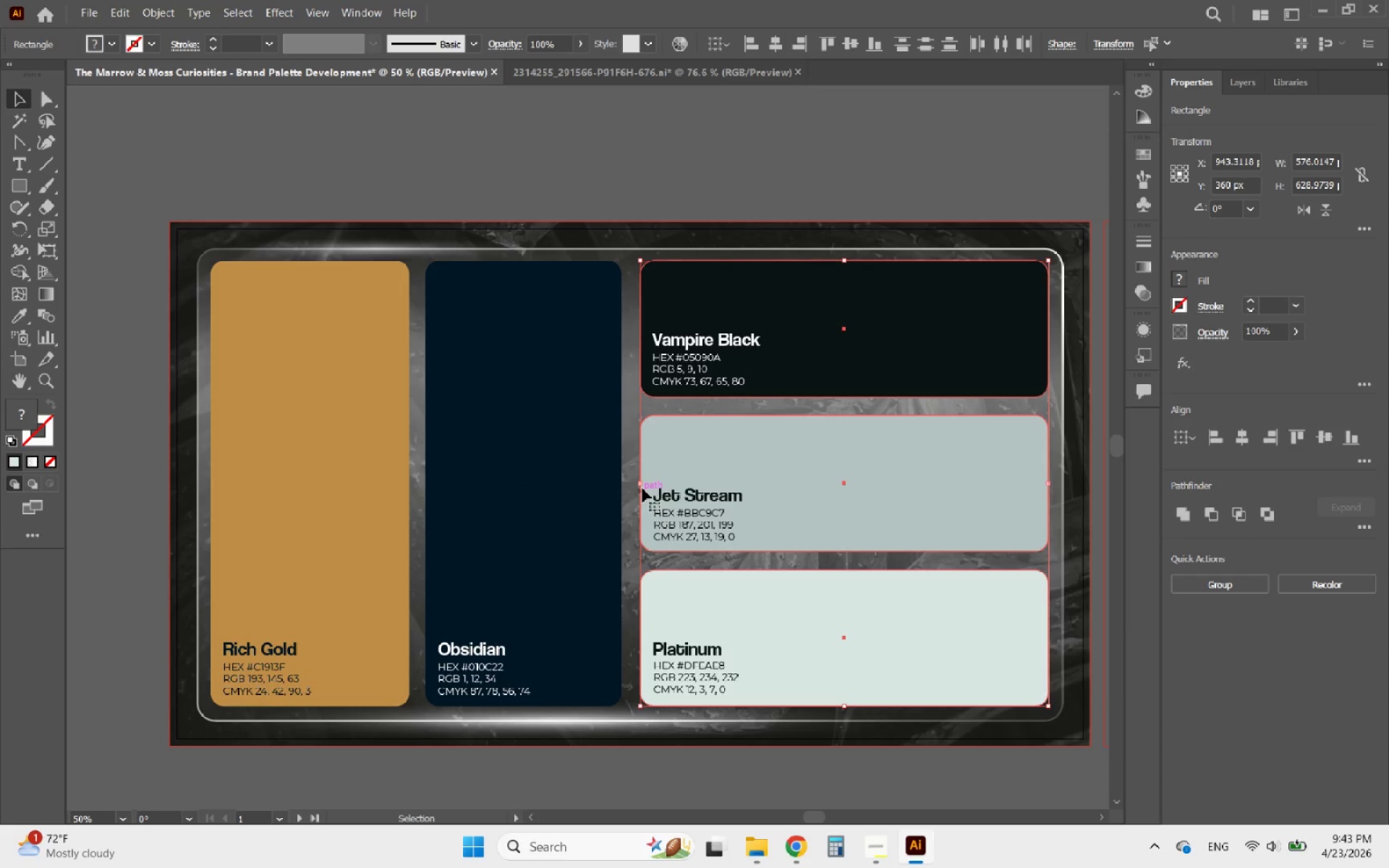 
left_click_drag(start_coordinate=[642, 486], to_coordinate=[637, 485])
 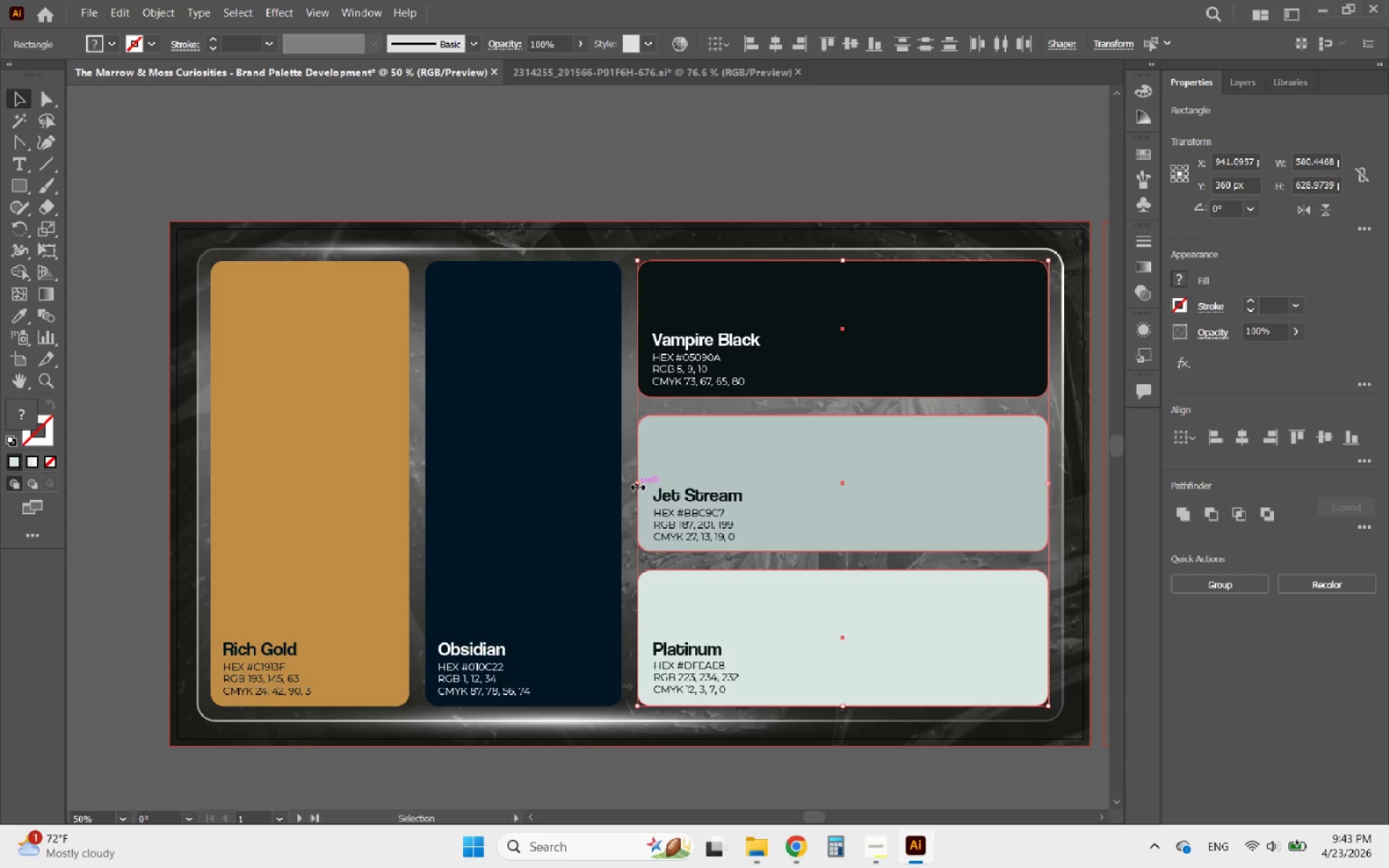 
hold_key(key=AltLeft, duration=0.58)
scroll: coordinate [636, 485], scroll_direction: up, amount: 4.0
 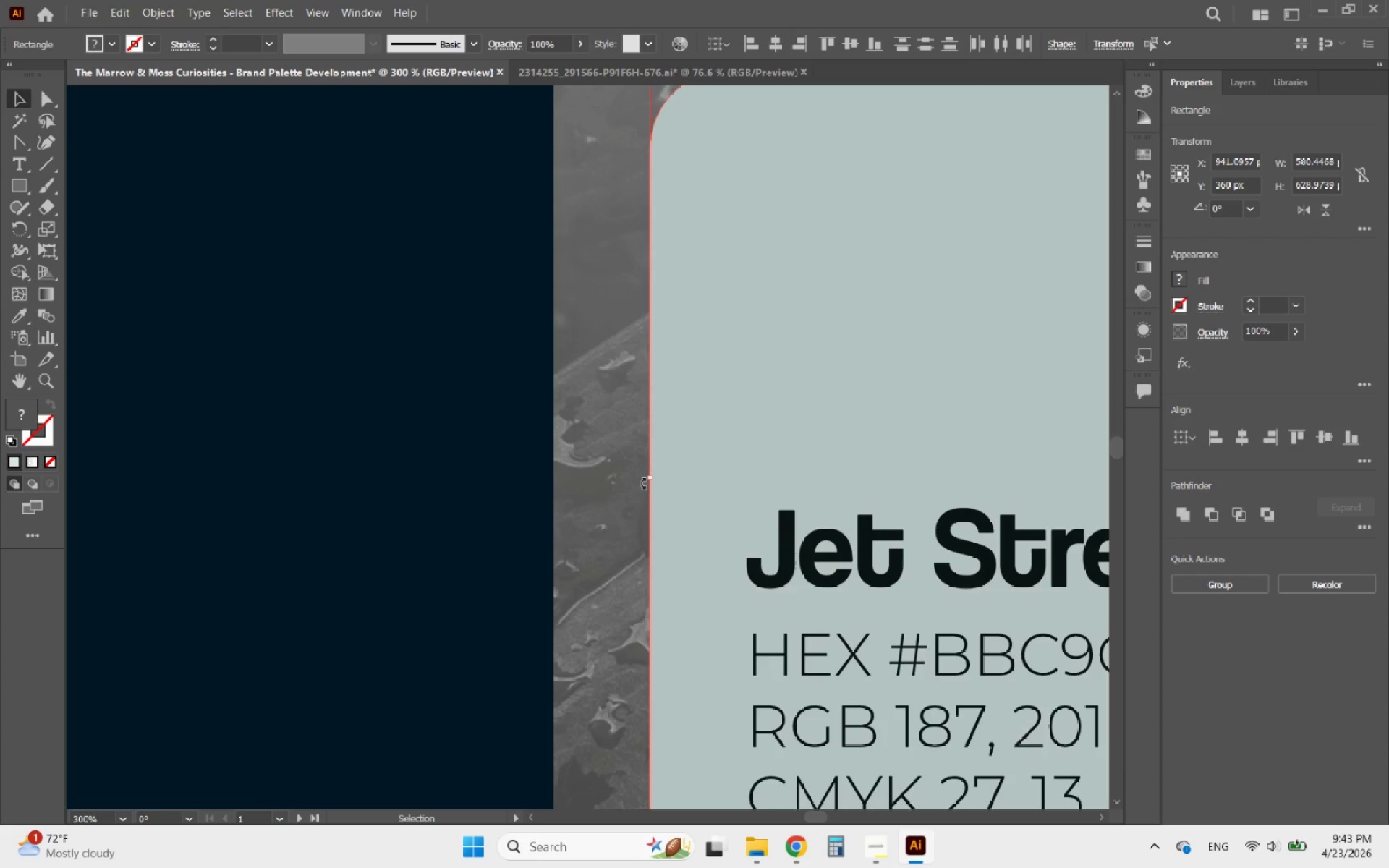 
hold_key(key=AltLeft, duration=0.59)
scroll: coordinate [642, 482], scroll_direction: down, amount: 4.0
 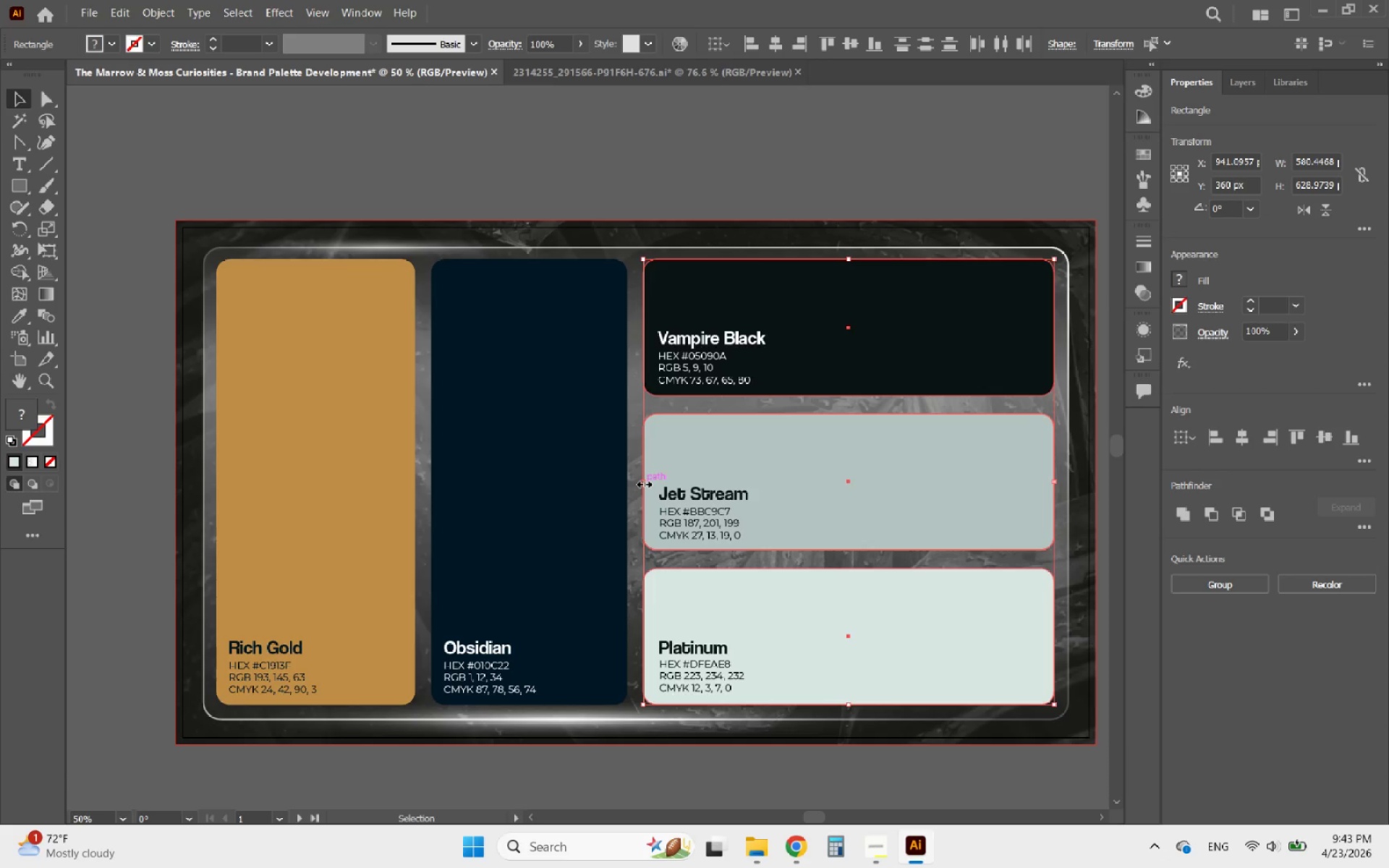 
hold_key(key=AltLeft, duration=0.41)
scroll: coordinate [626, 482], scroll_direction: down, amount: 2.0
 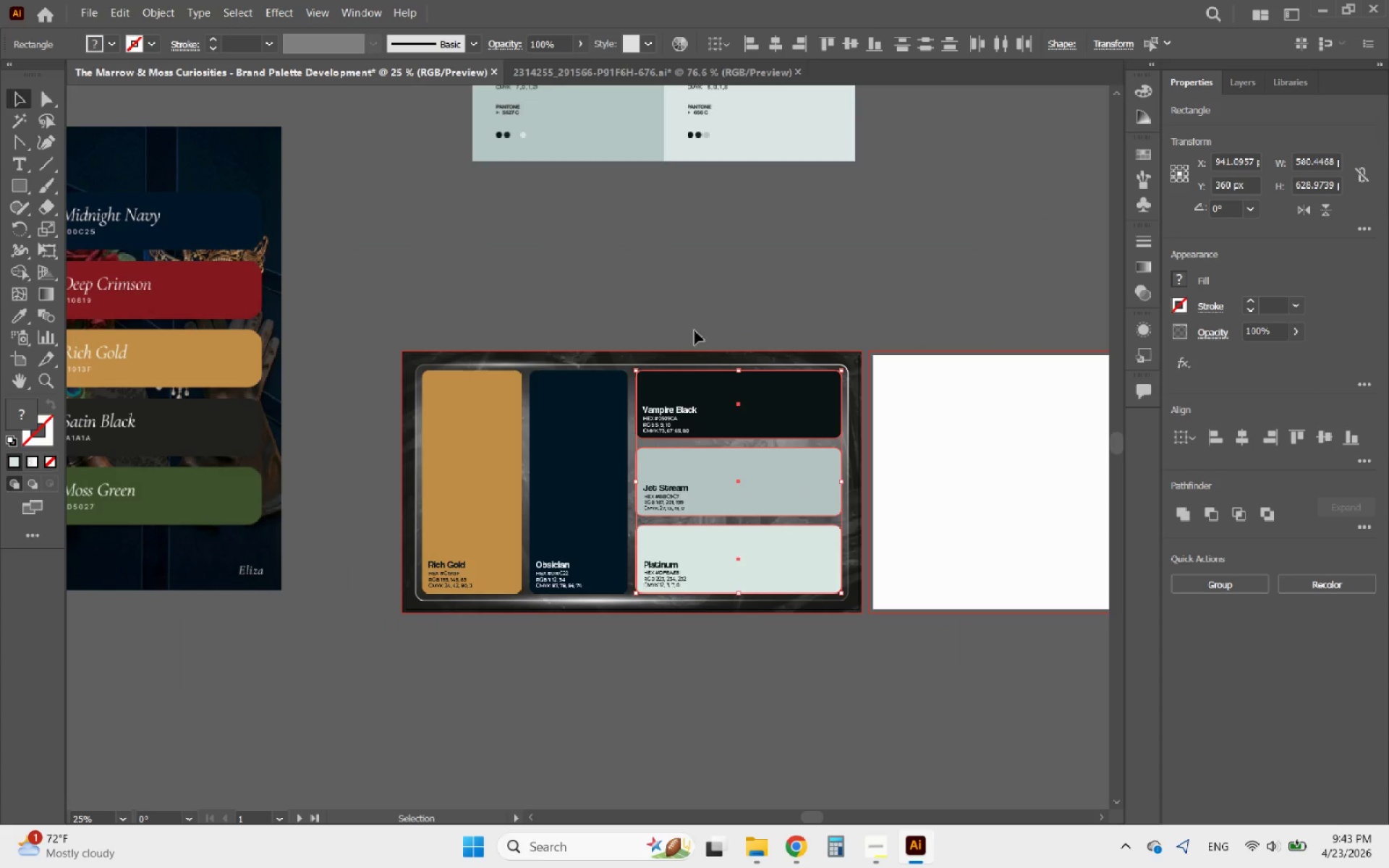 
left_click([694, 295])
 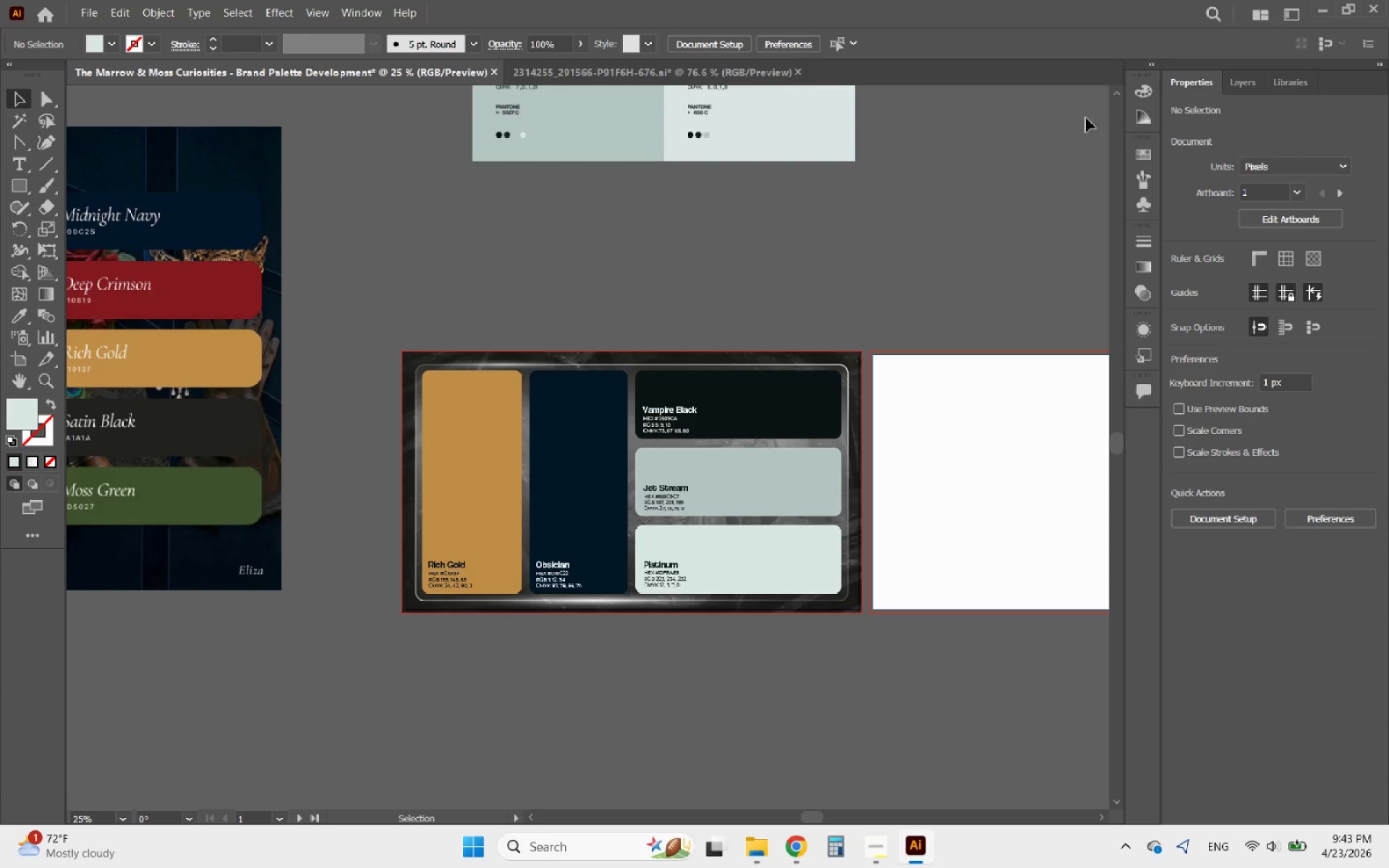 
left_click([1244, 81])
 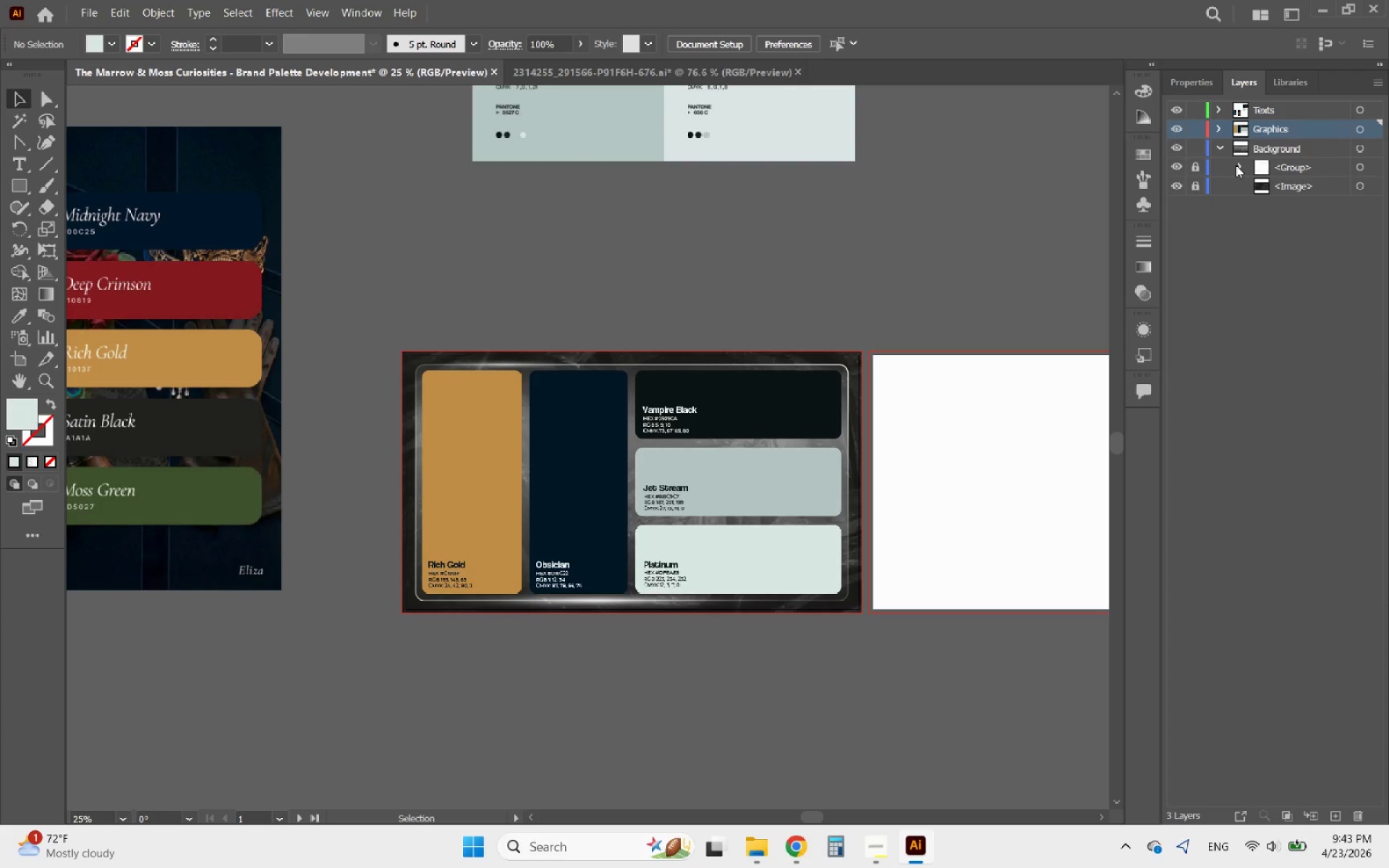 
left_click([1237, 165])
 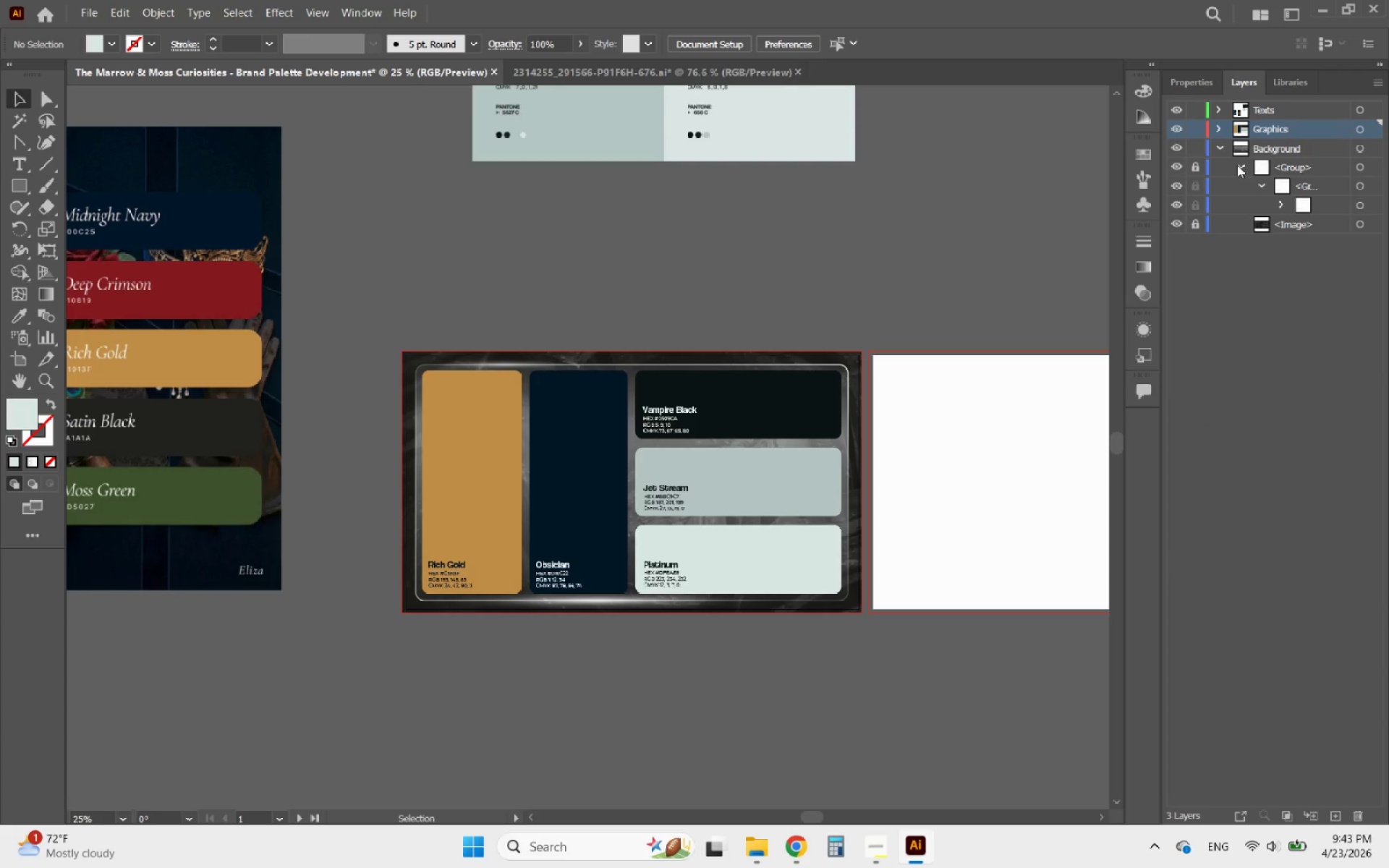 
left_click([1237, 165])
 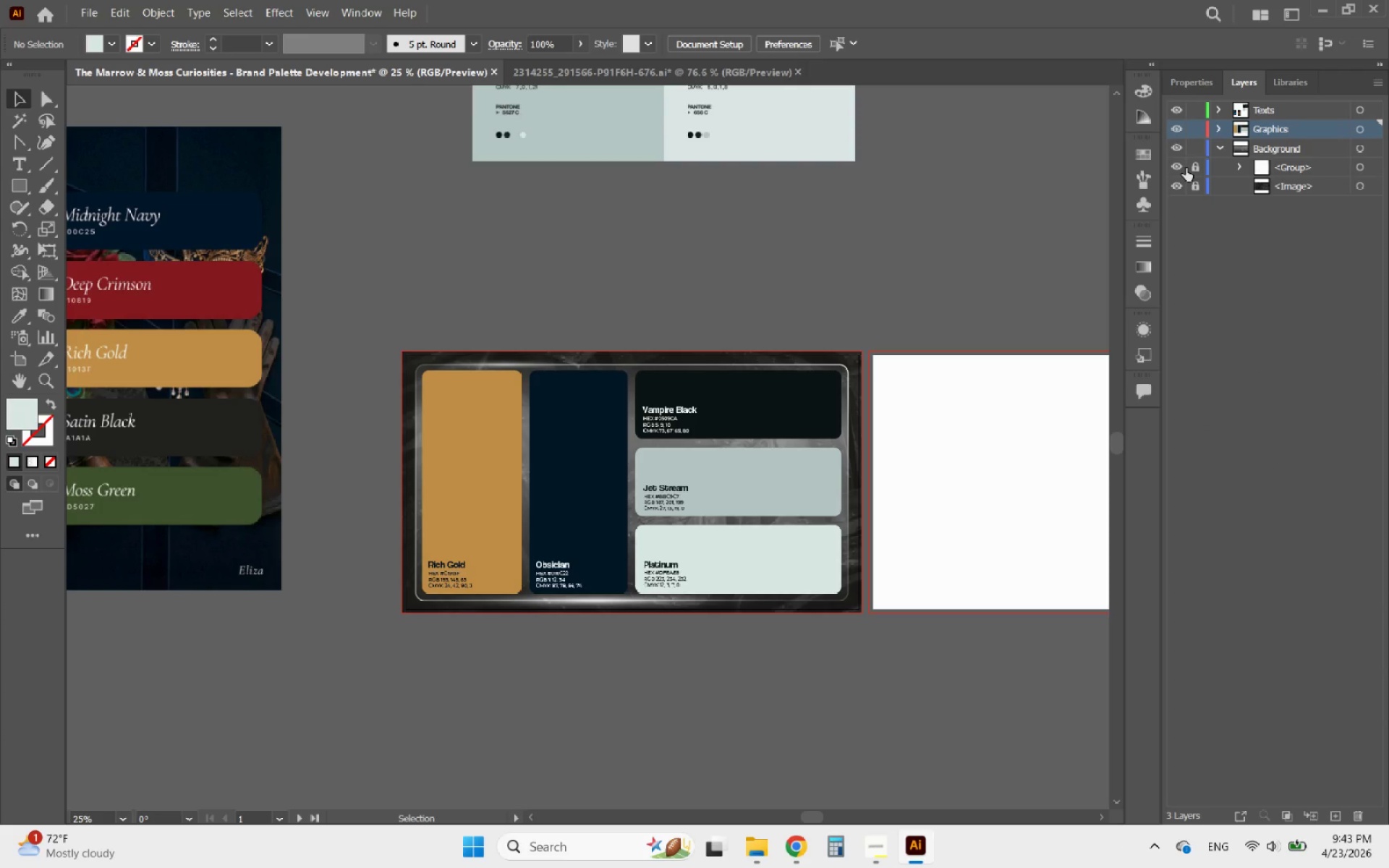 
left_click([1178, 169])
 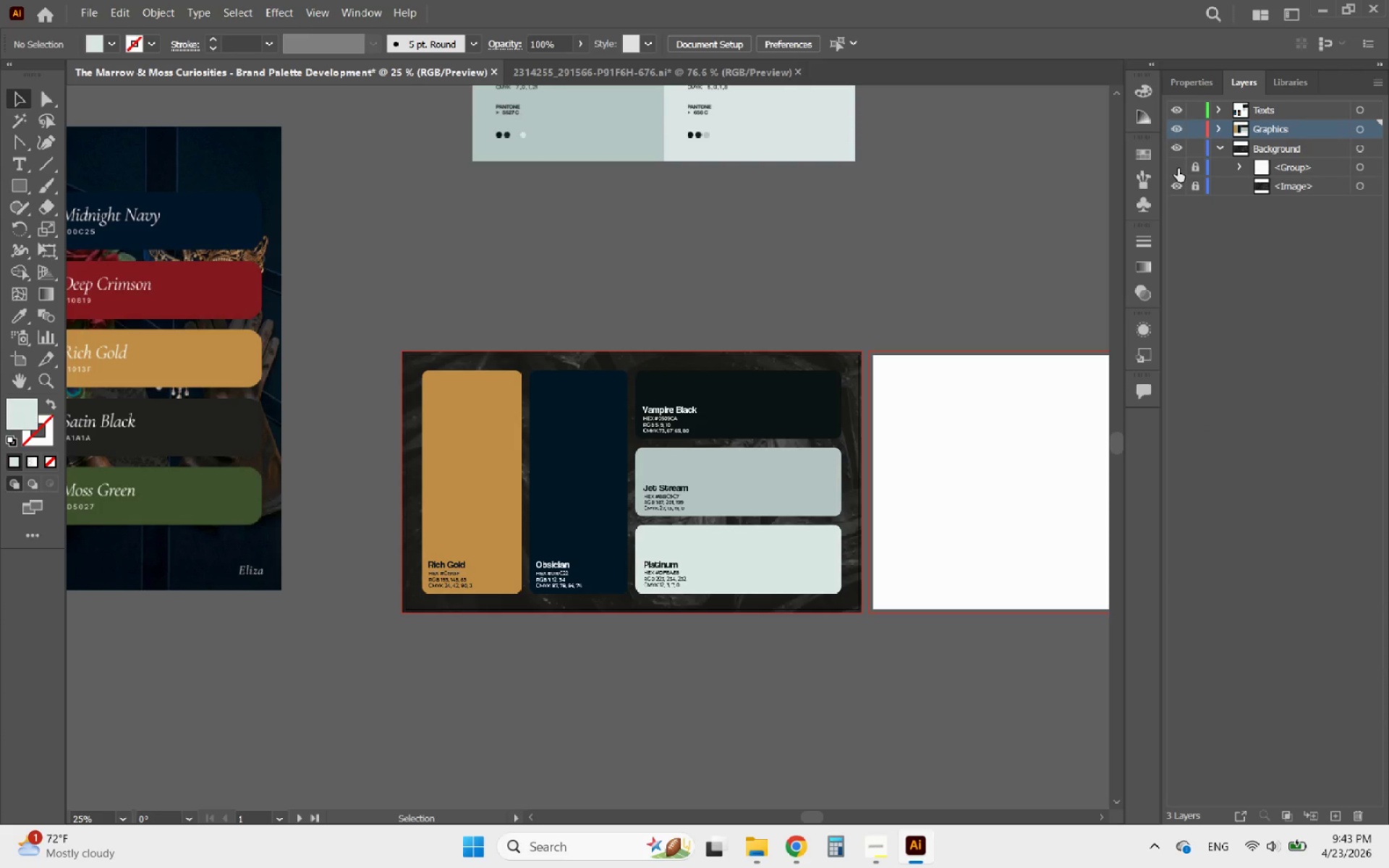 
left_click([1178, 169])
 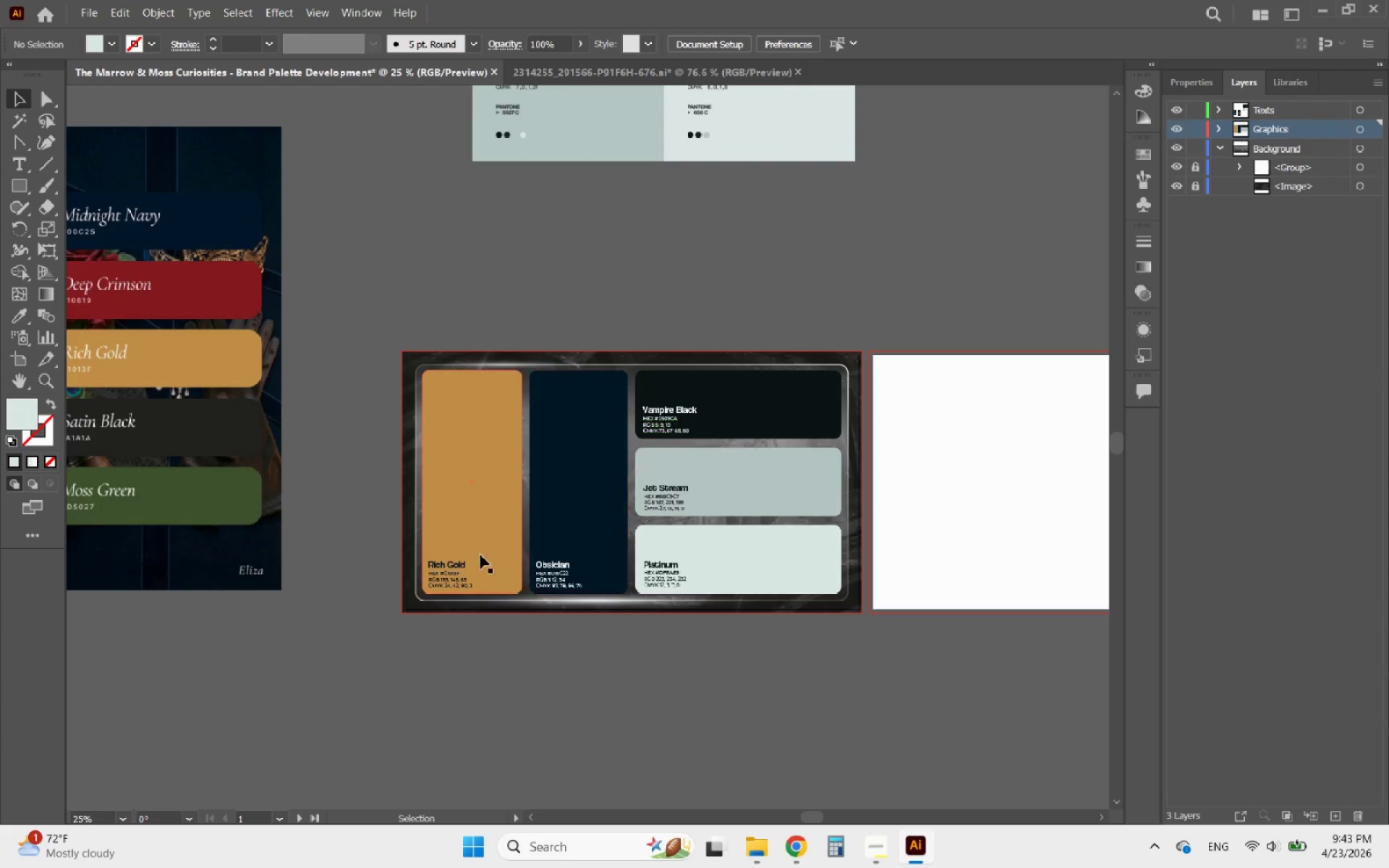 
hold_key(key=AltLeft, duration=1.34)
scroll: coordinate [514, 442], scroll_direction: up, amount: 2.0
 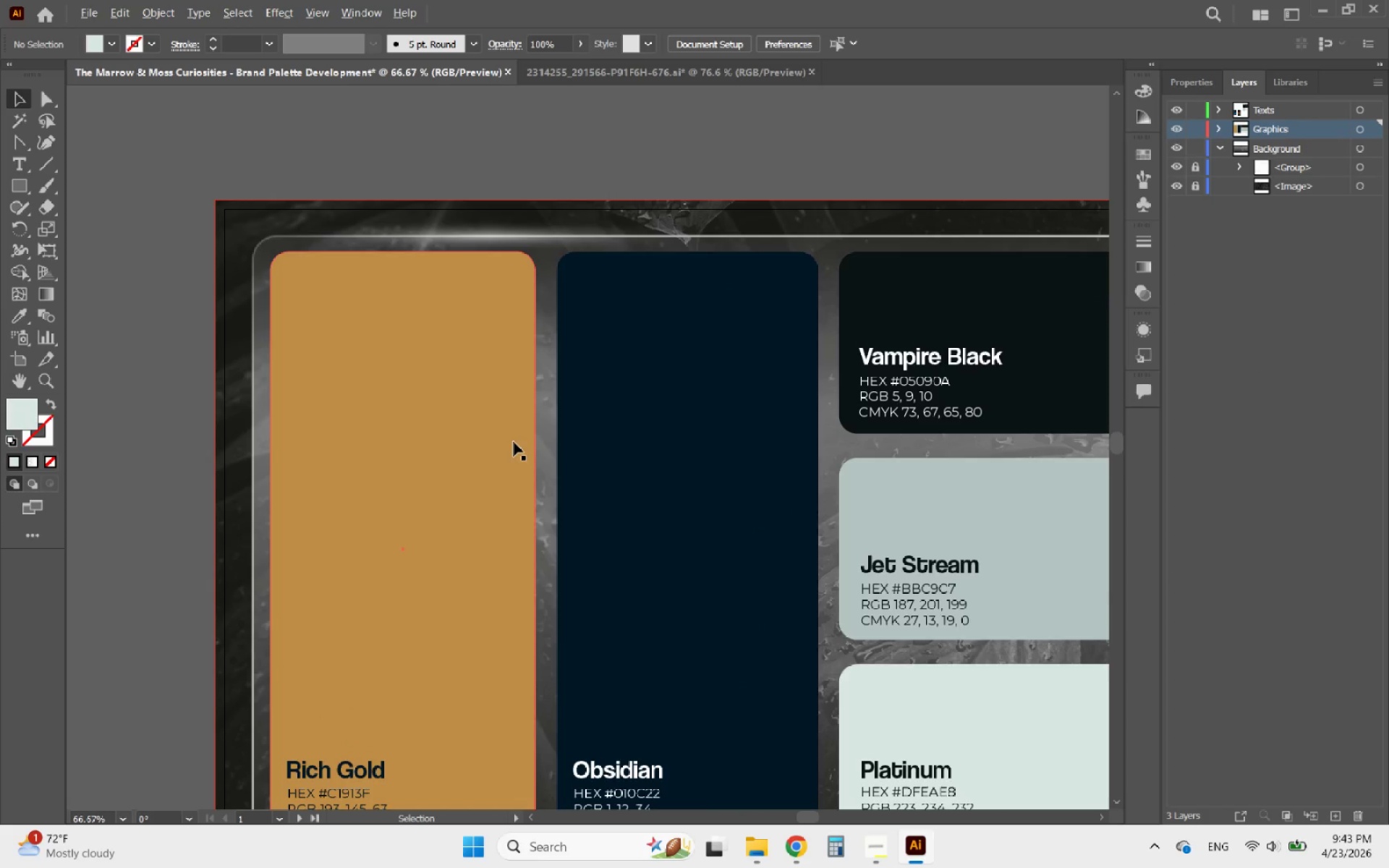 
scroll: coordinate [514, 442], scroll_direction: down, amount: 1.0
 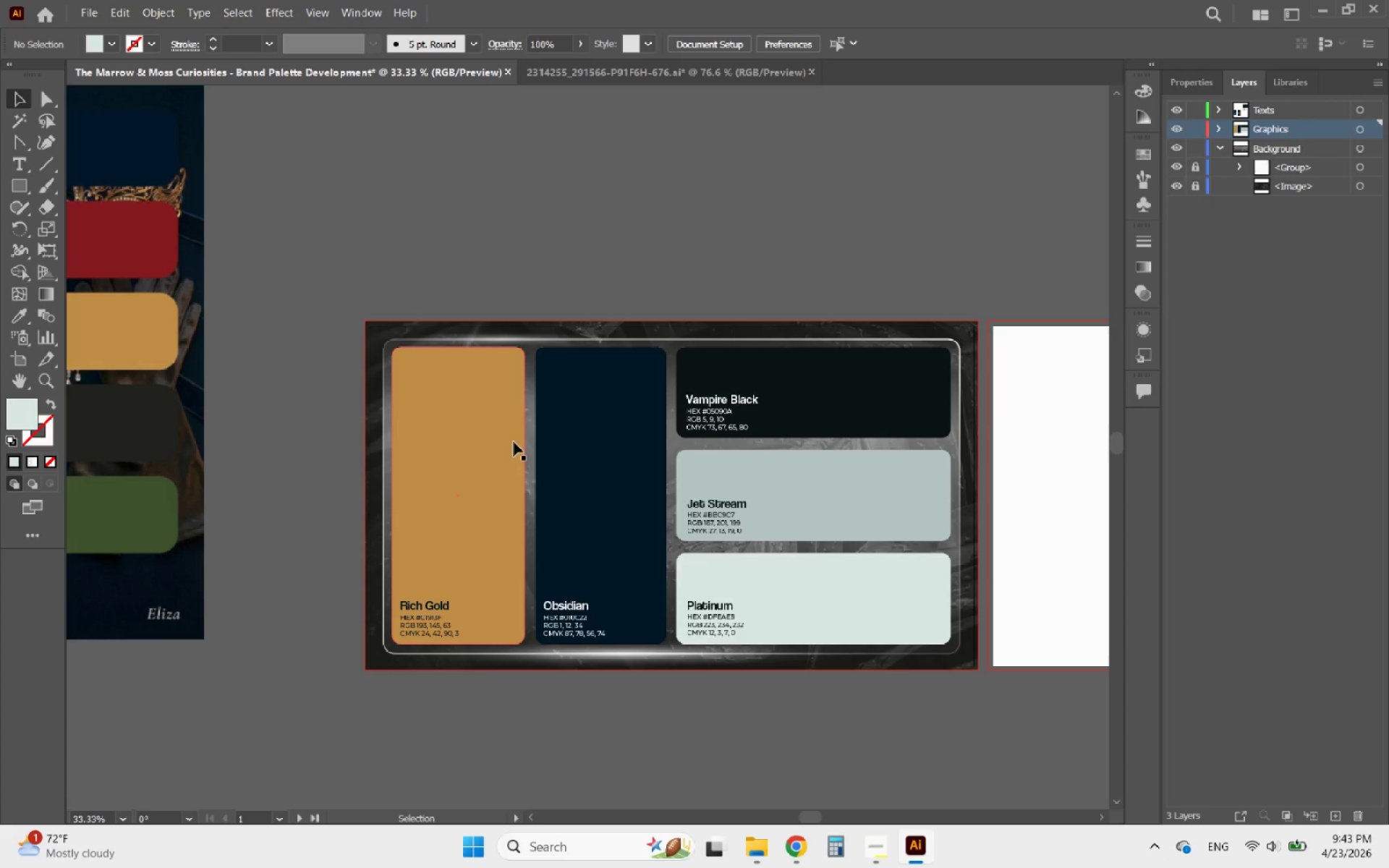 
key(Alt+AltLeft)
 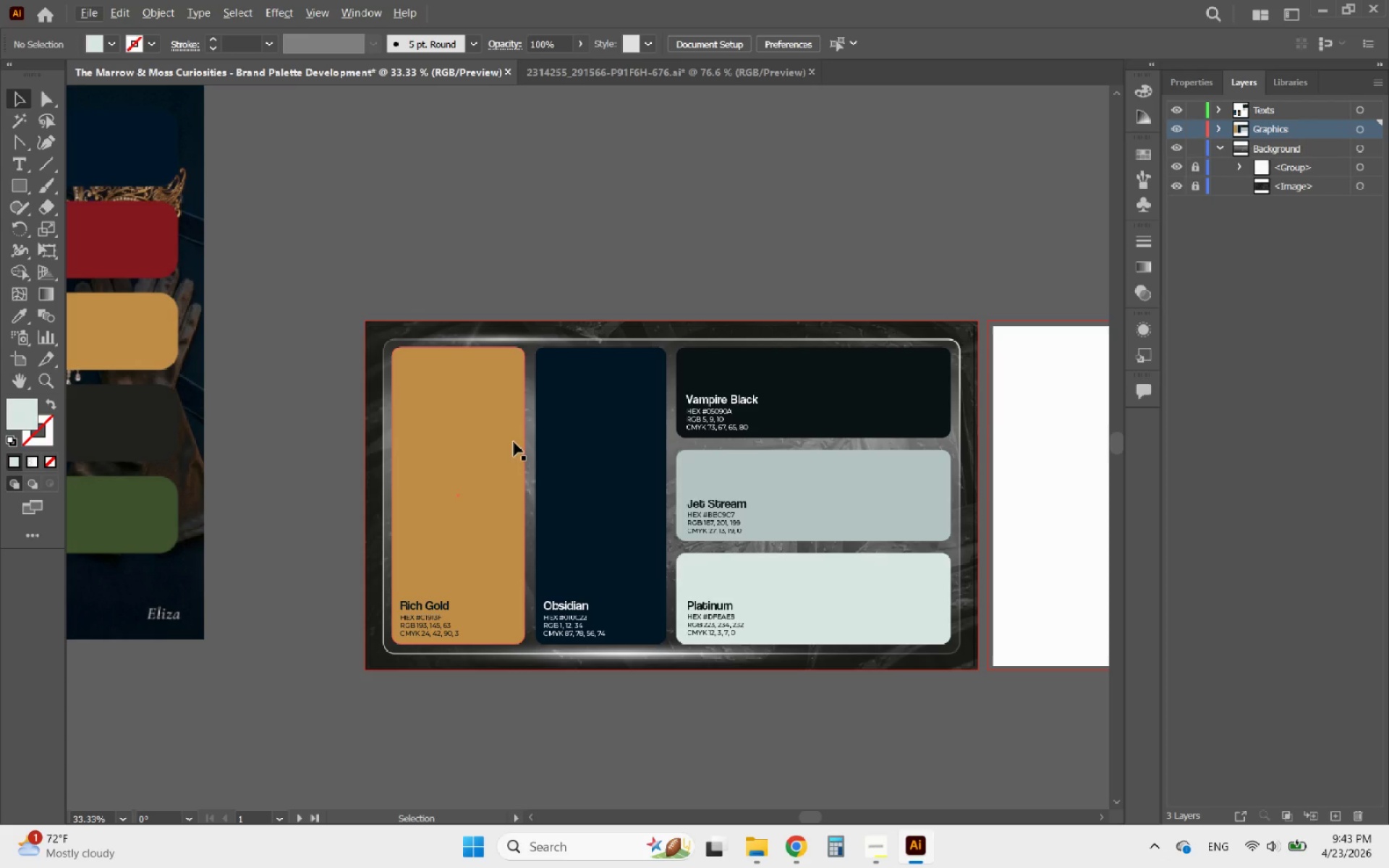 
hold_key(key=AltLeft, duration=0.62)
scroll: coordinate [534, 446], scroll_direction: down, amount: 2.0
 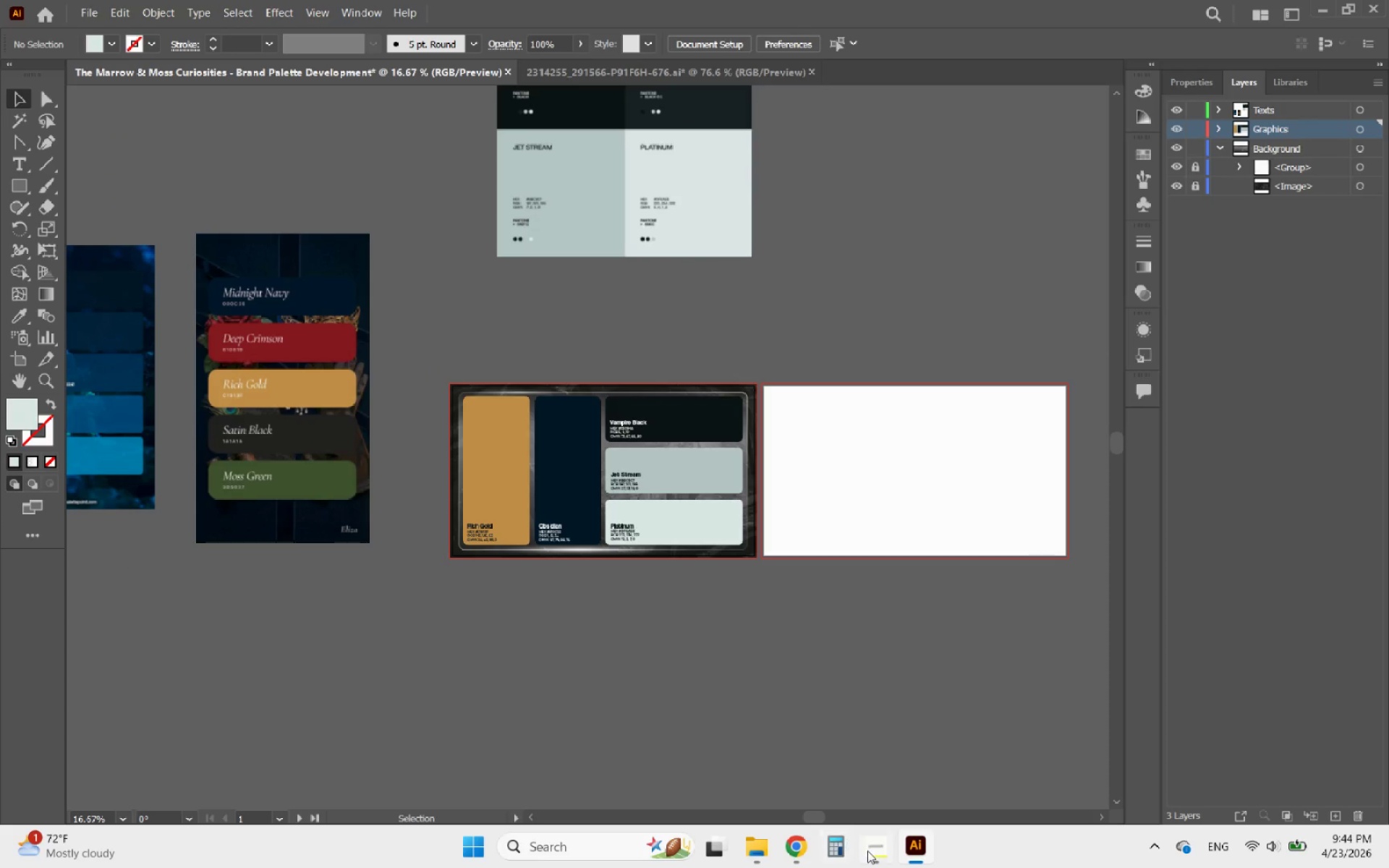 
left_click([871, 855])